 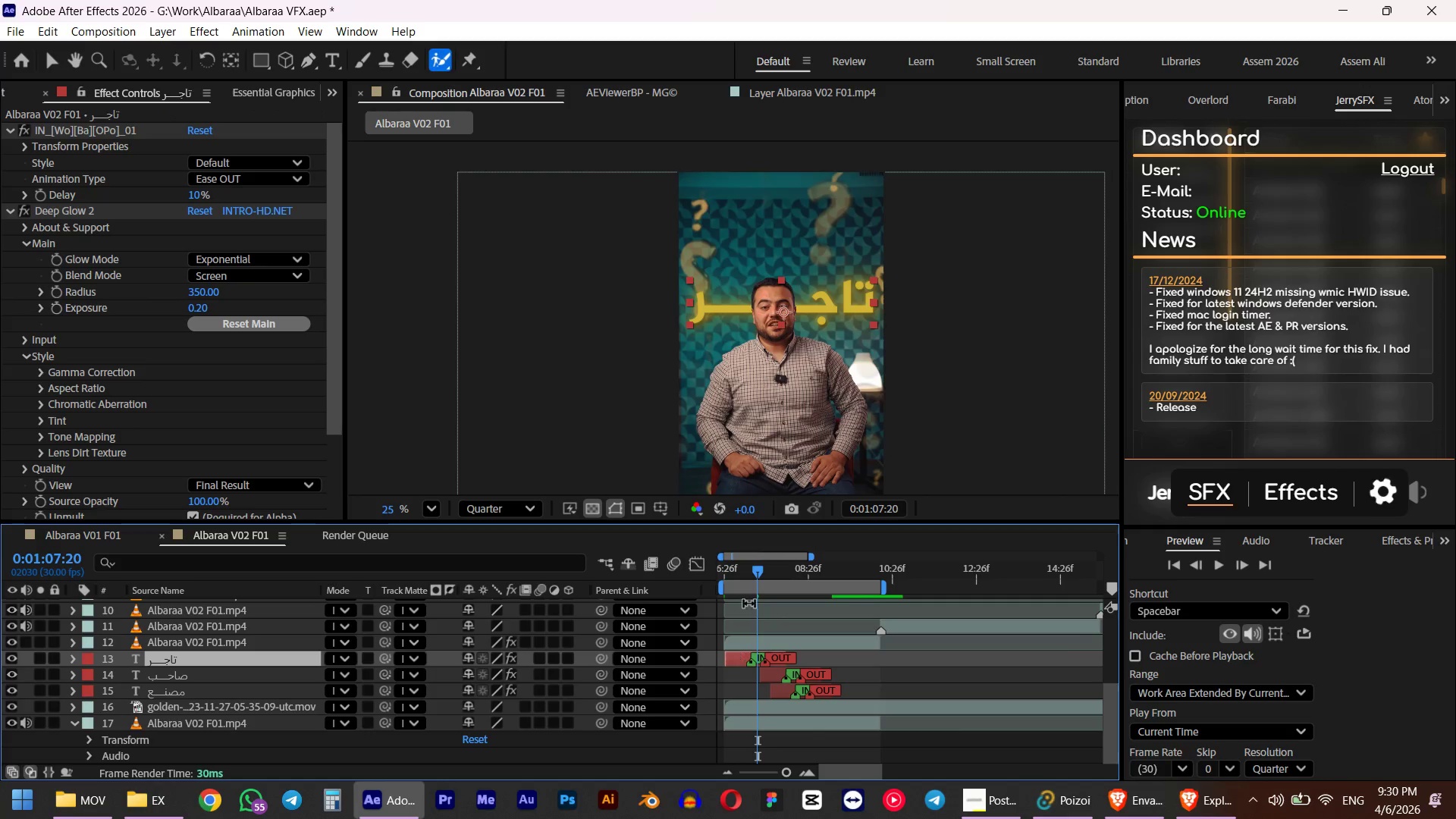 
left_click_drag(start_coordinate=[750, 569], to_coordinate=[742, 570])
 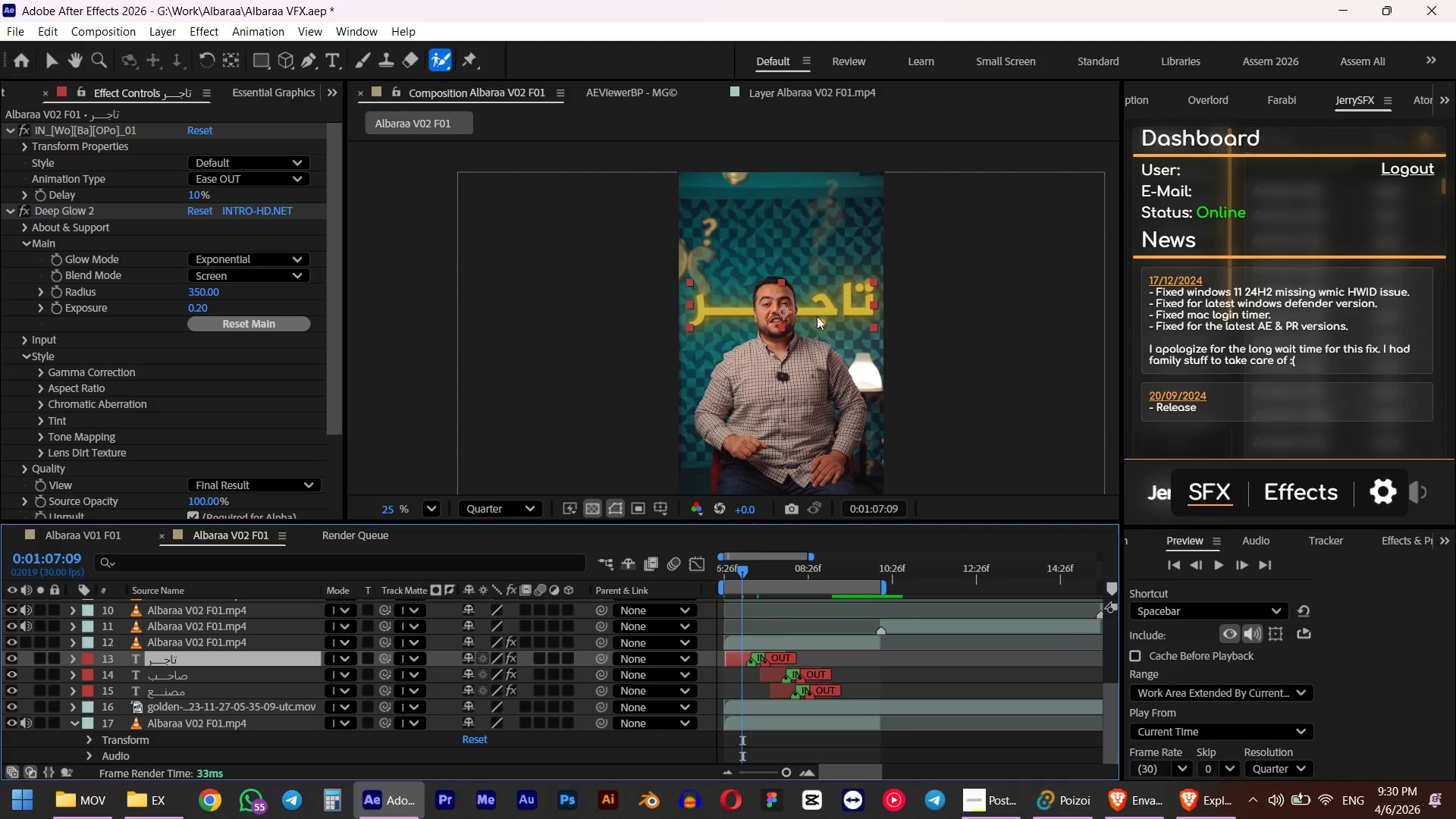 
left_click_drag(start_coordinate=[819, 308], to_coordinate=[816, 268])
 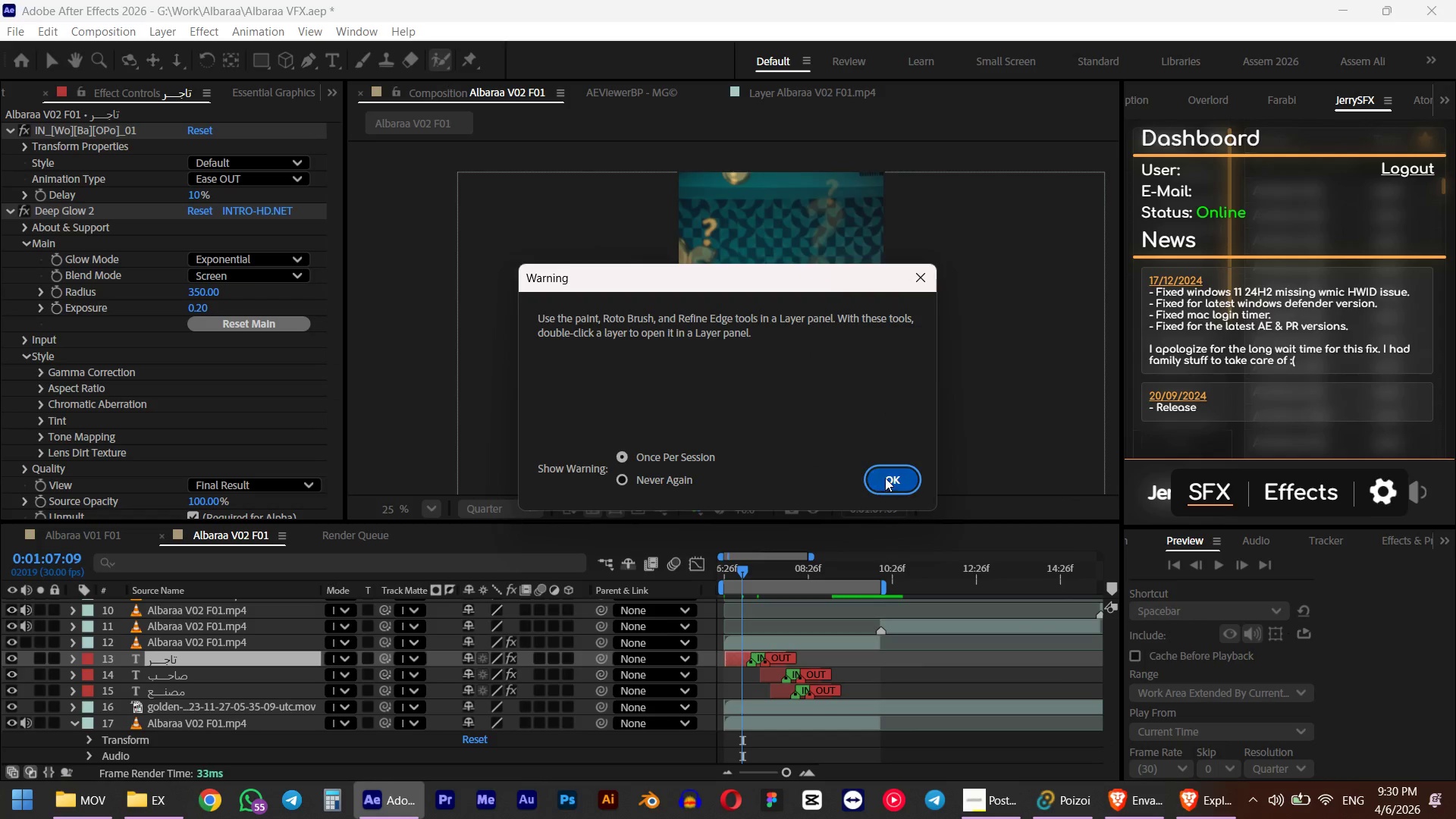 
hold_key(key=ShiftLeft, duration=0.33)
 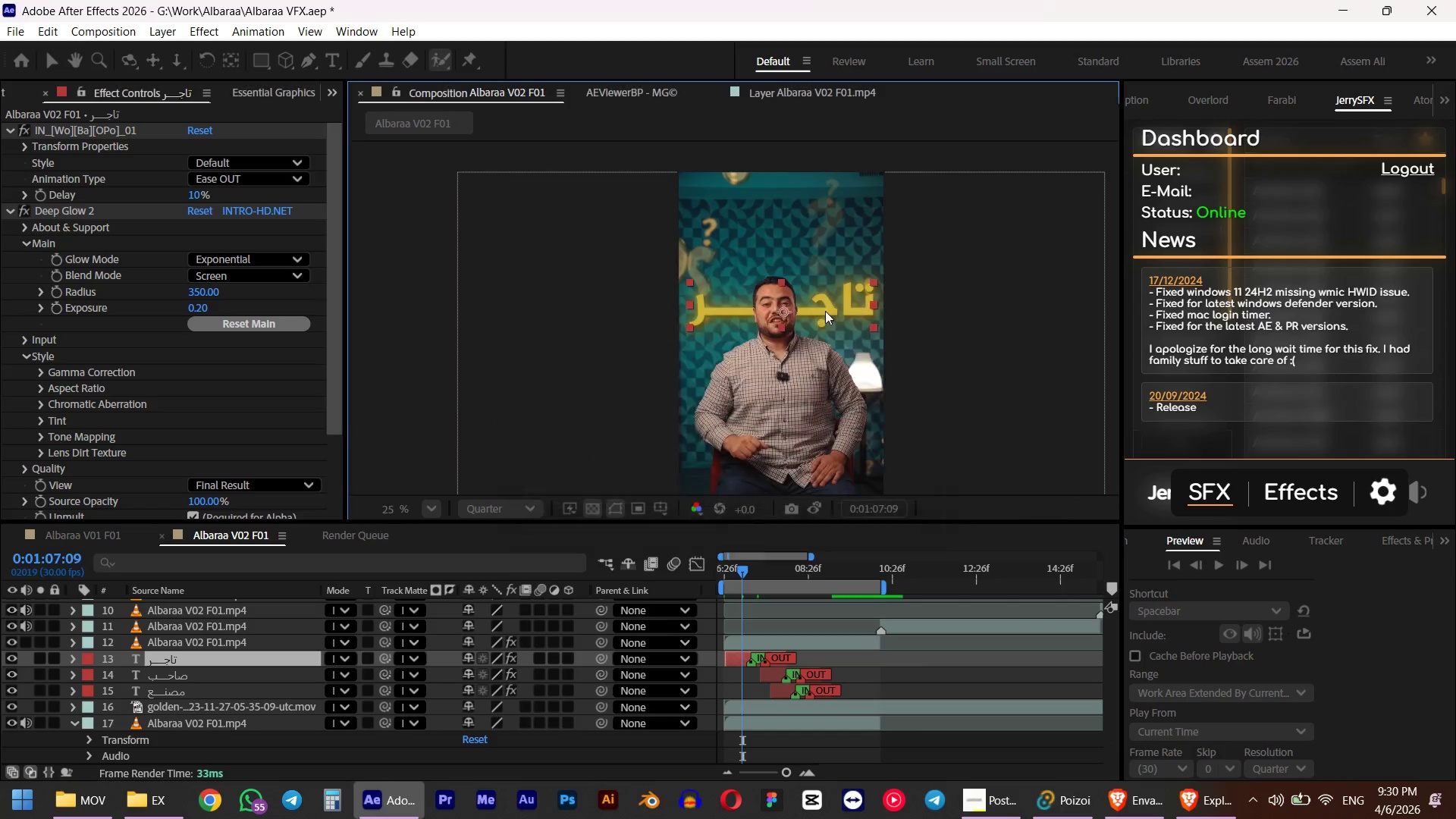 
left_click_drag(start_coordinate=[824, 307], to_coordinate=[821, 270])
 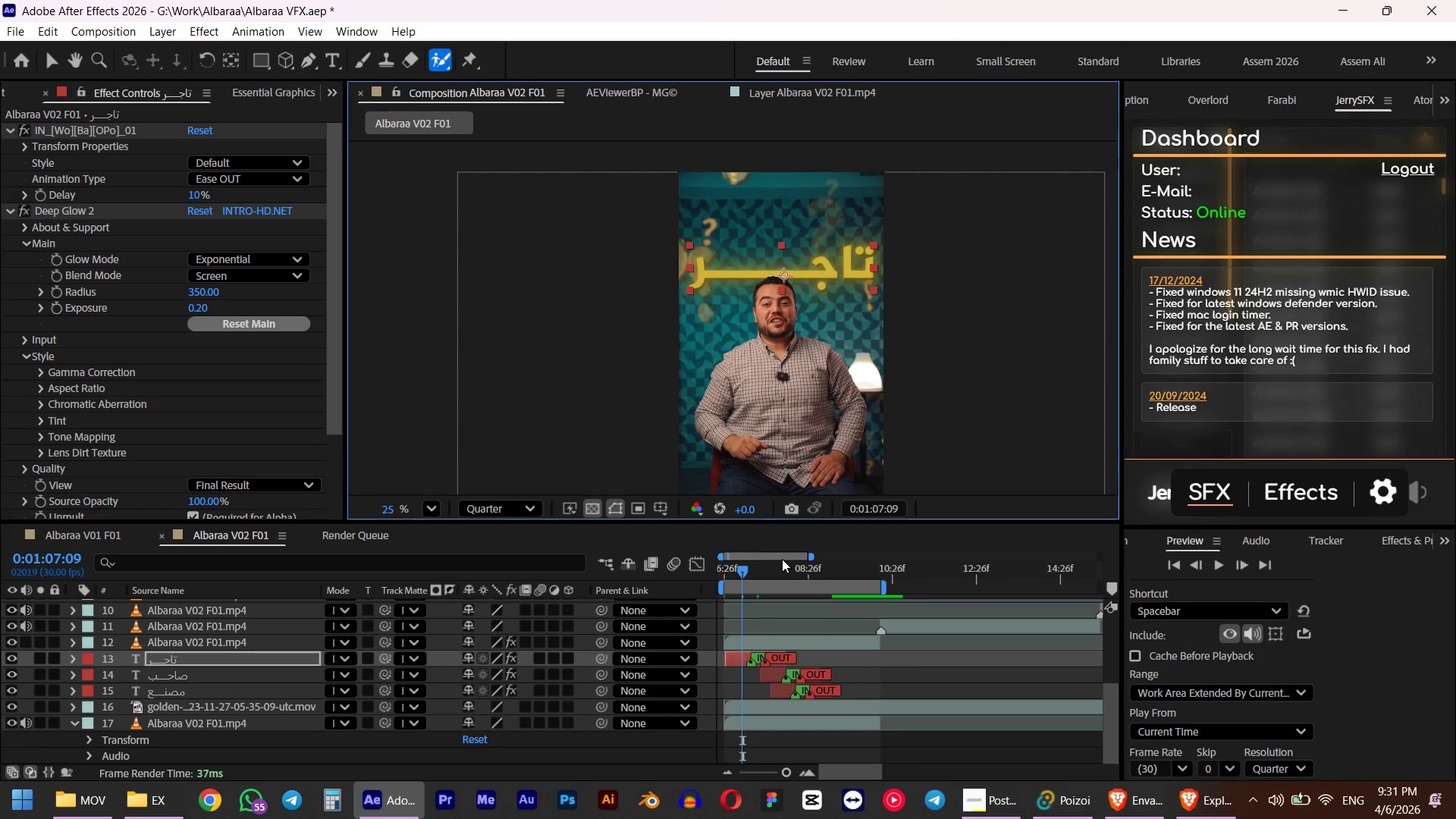 
hold_key(key=ShiftLeft, duration=1.34)
 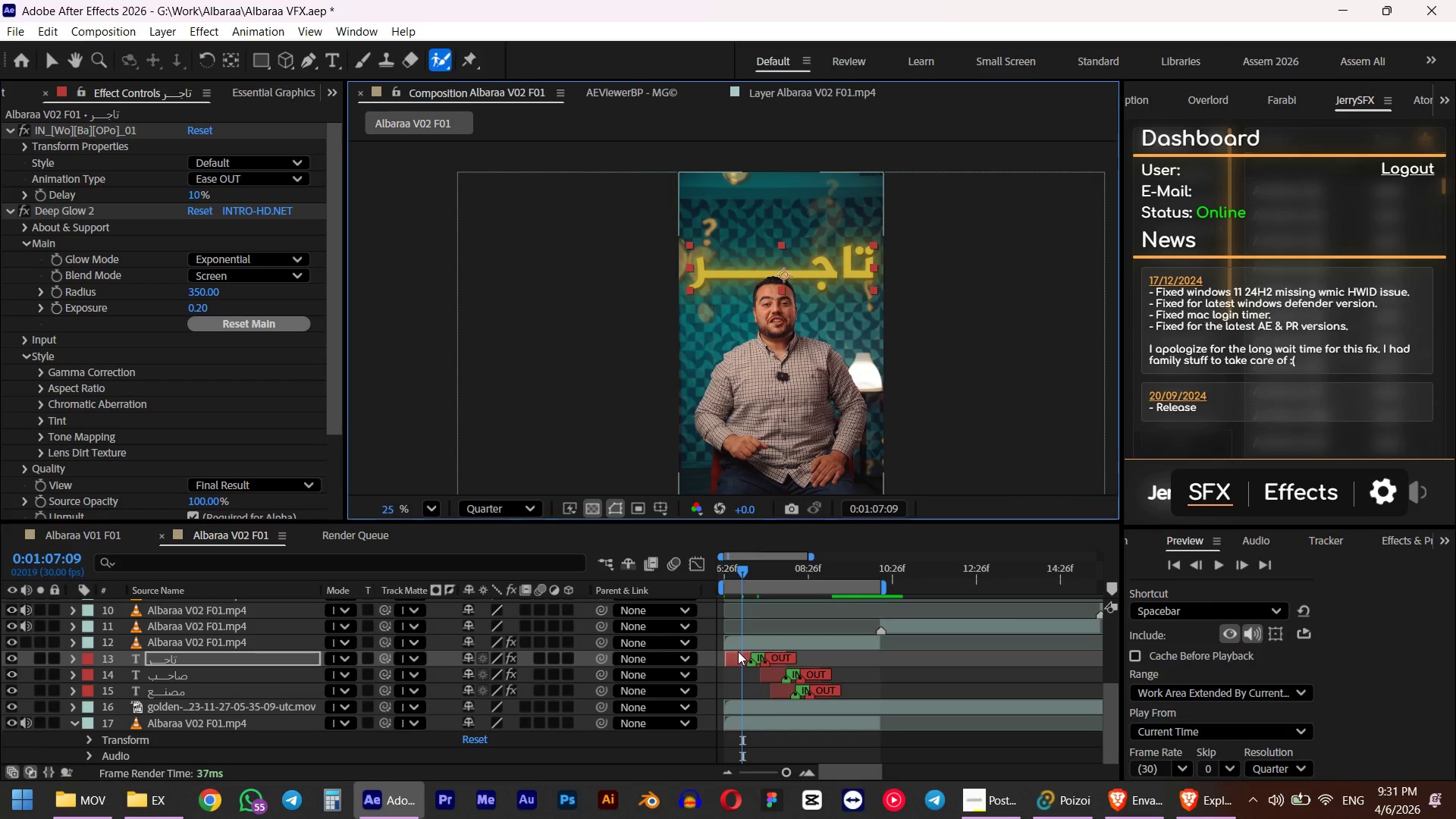 
double_click([738, 651])
 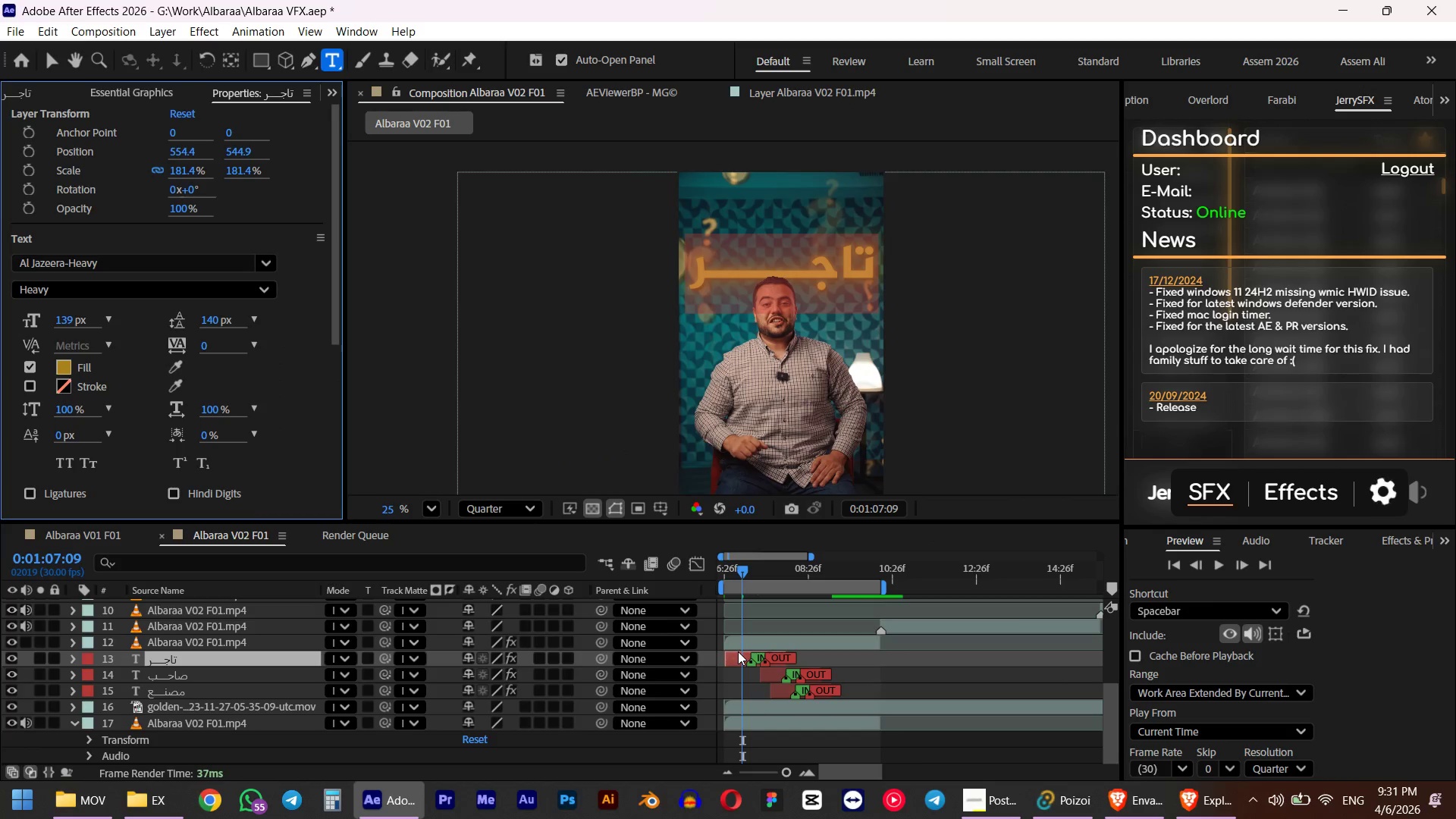 
type(uk;)
 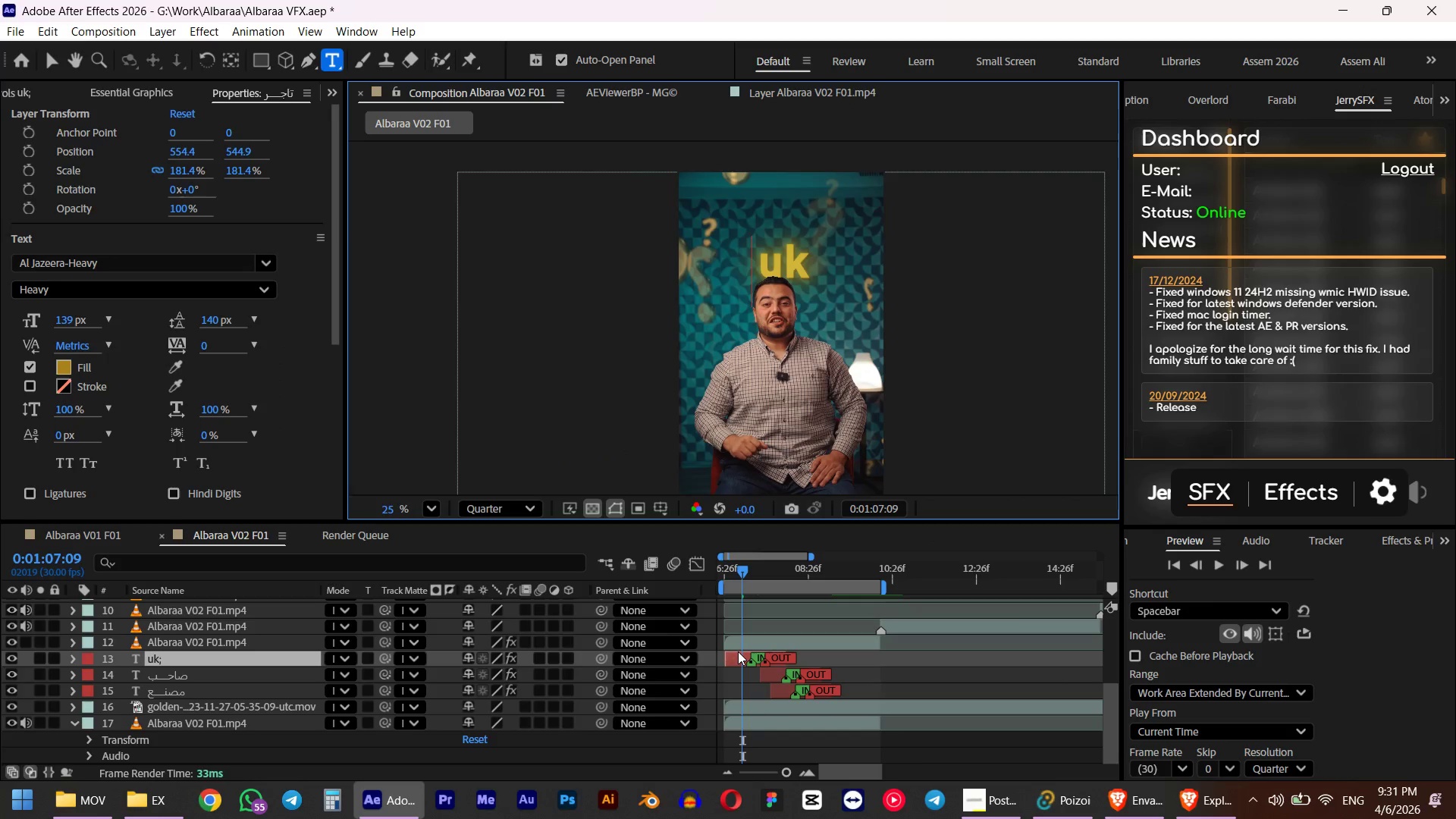 
key(Control+ControlLeft)
 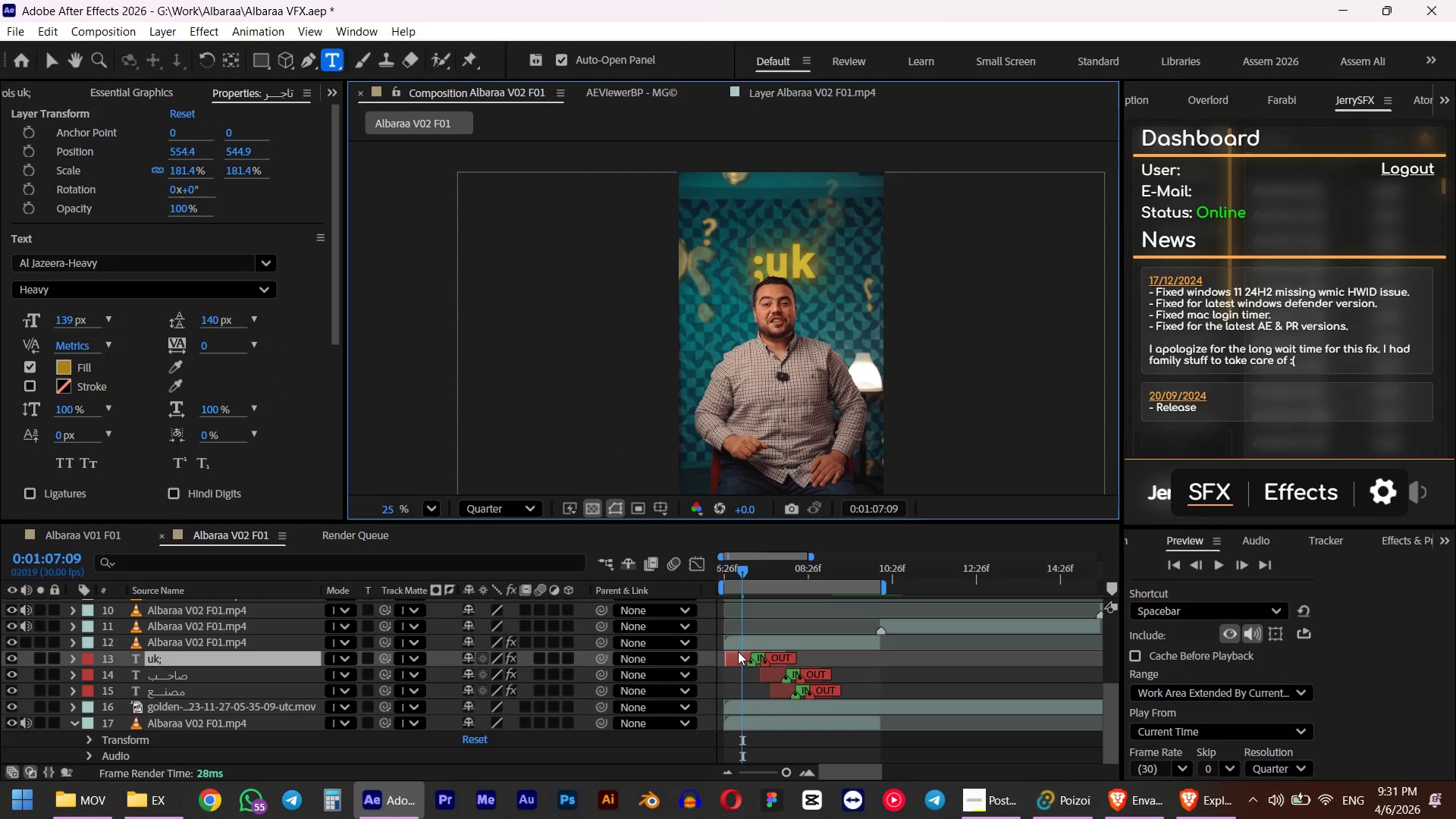 
key(Control+Z)
 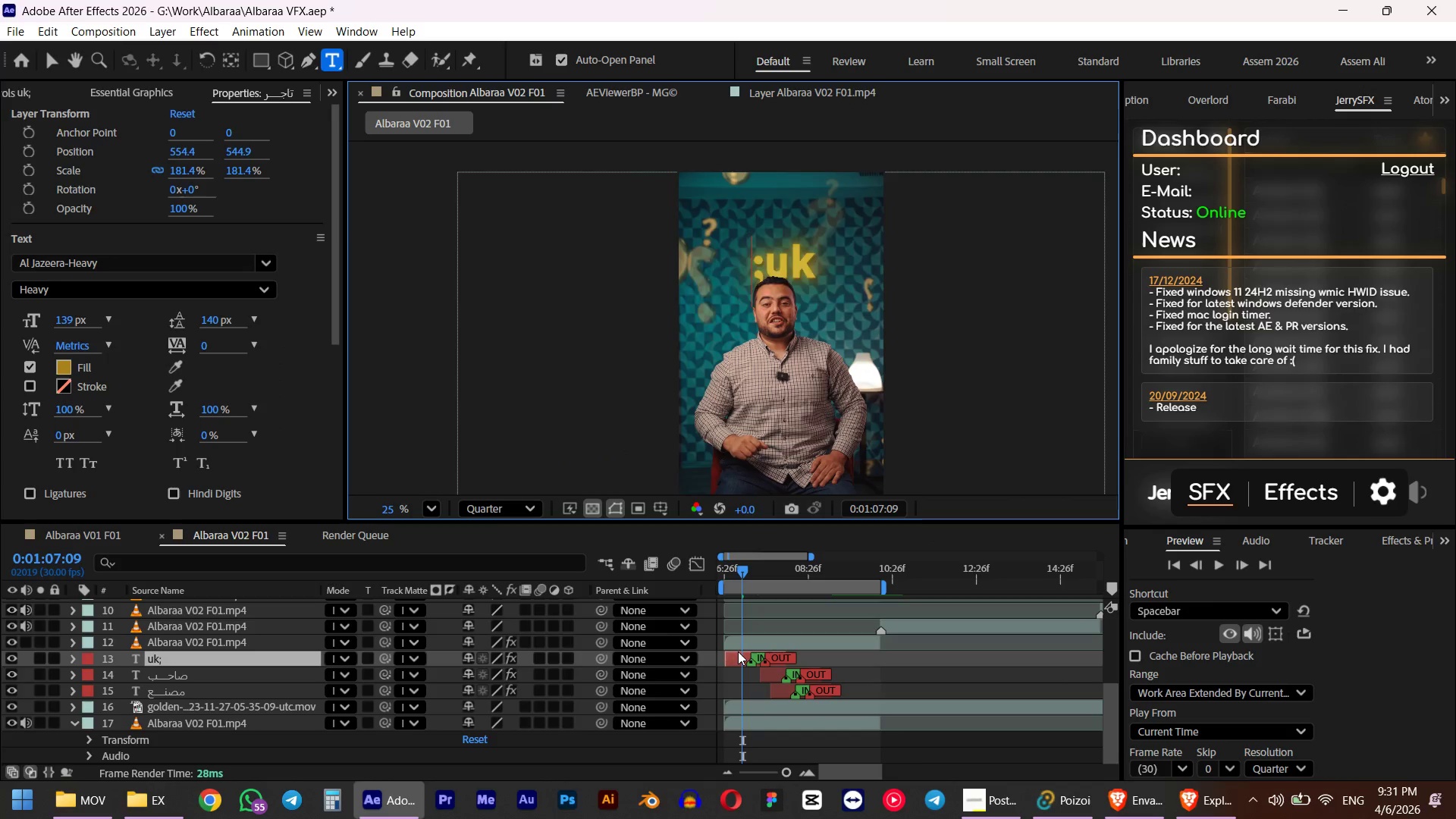 
key(Alt+Control+AltLeft)
 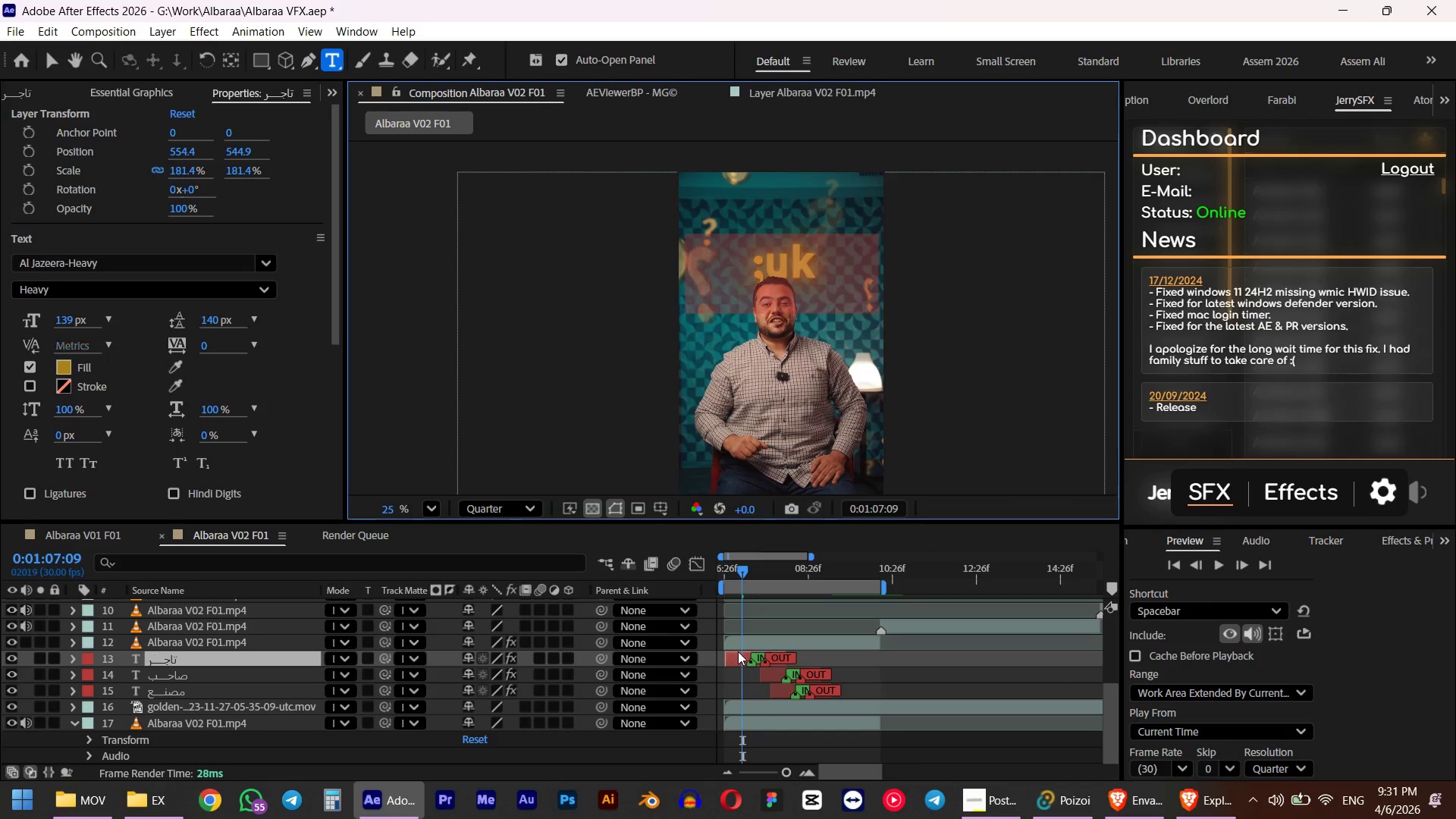 
type(uk]; apkhj)
 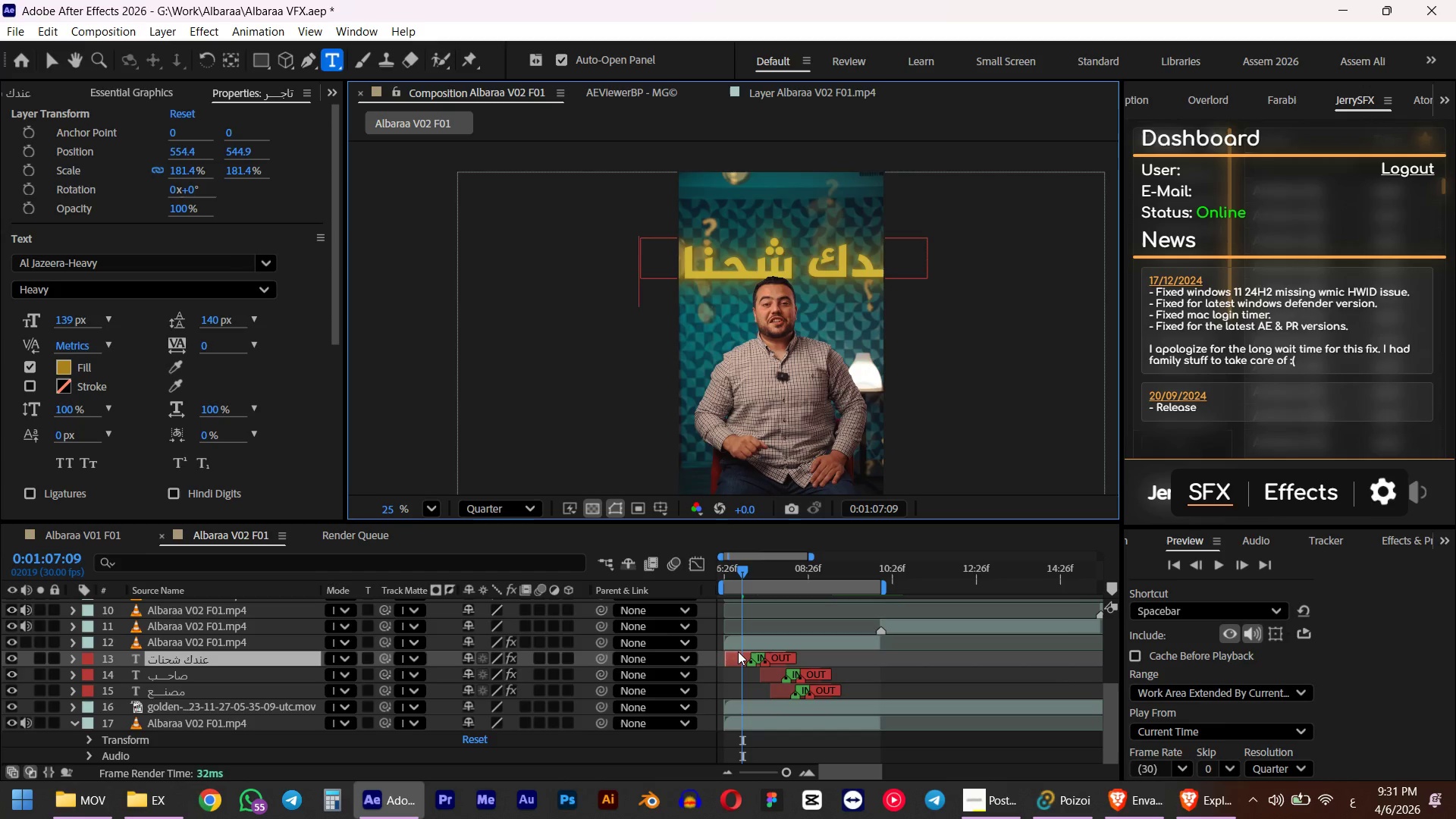 
key(Control+ControlLeft)
 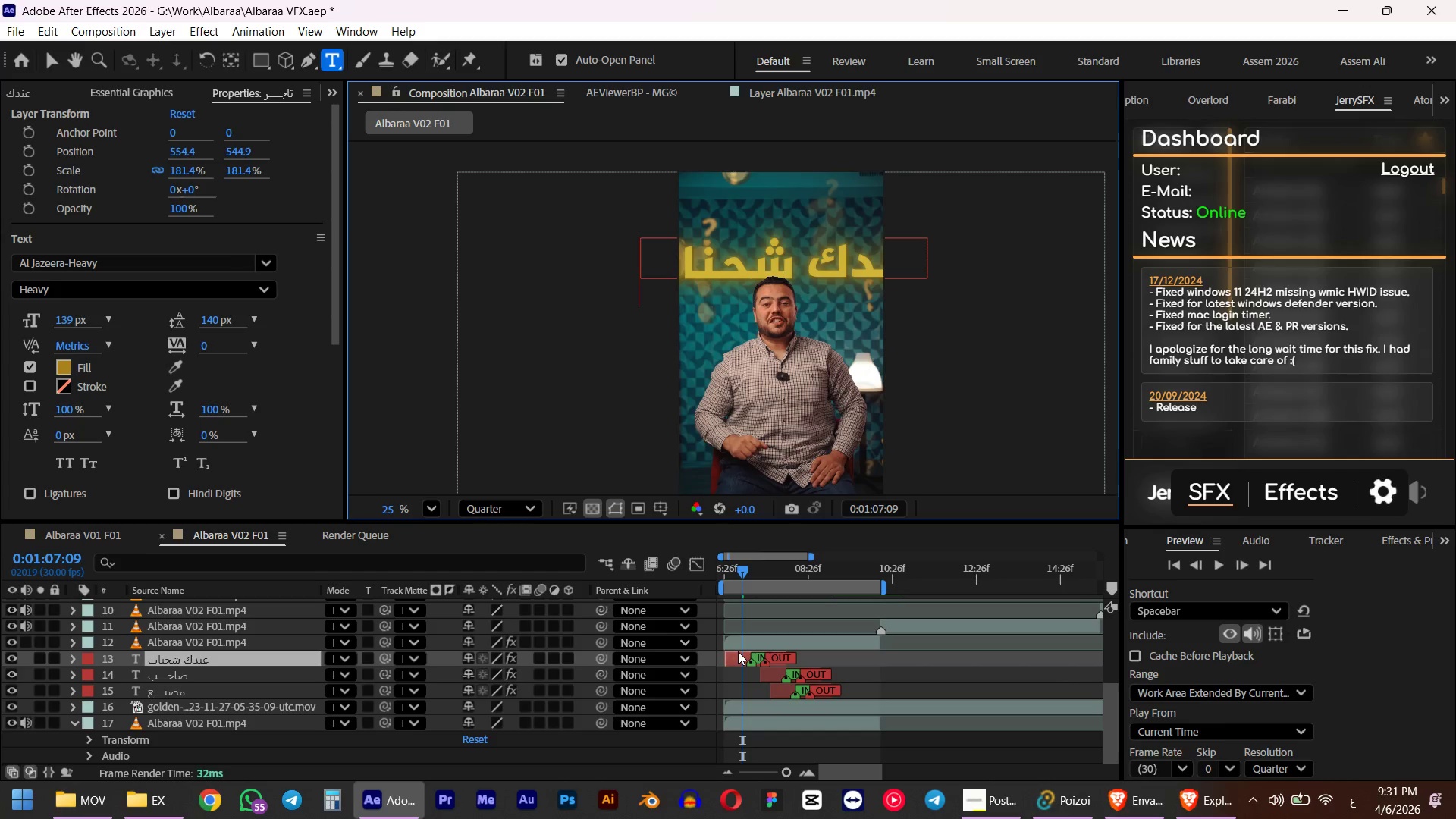 
key(Control+A)
 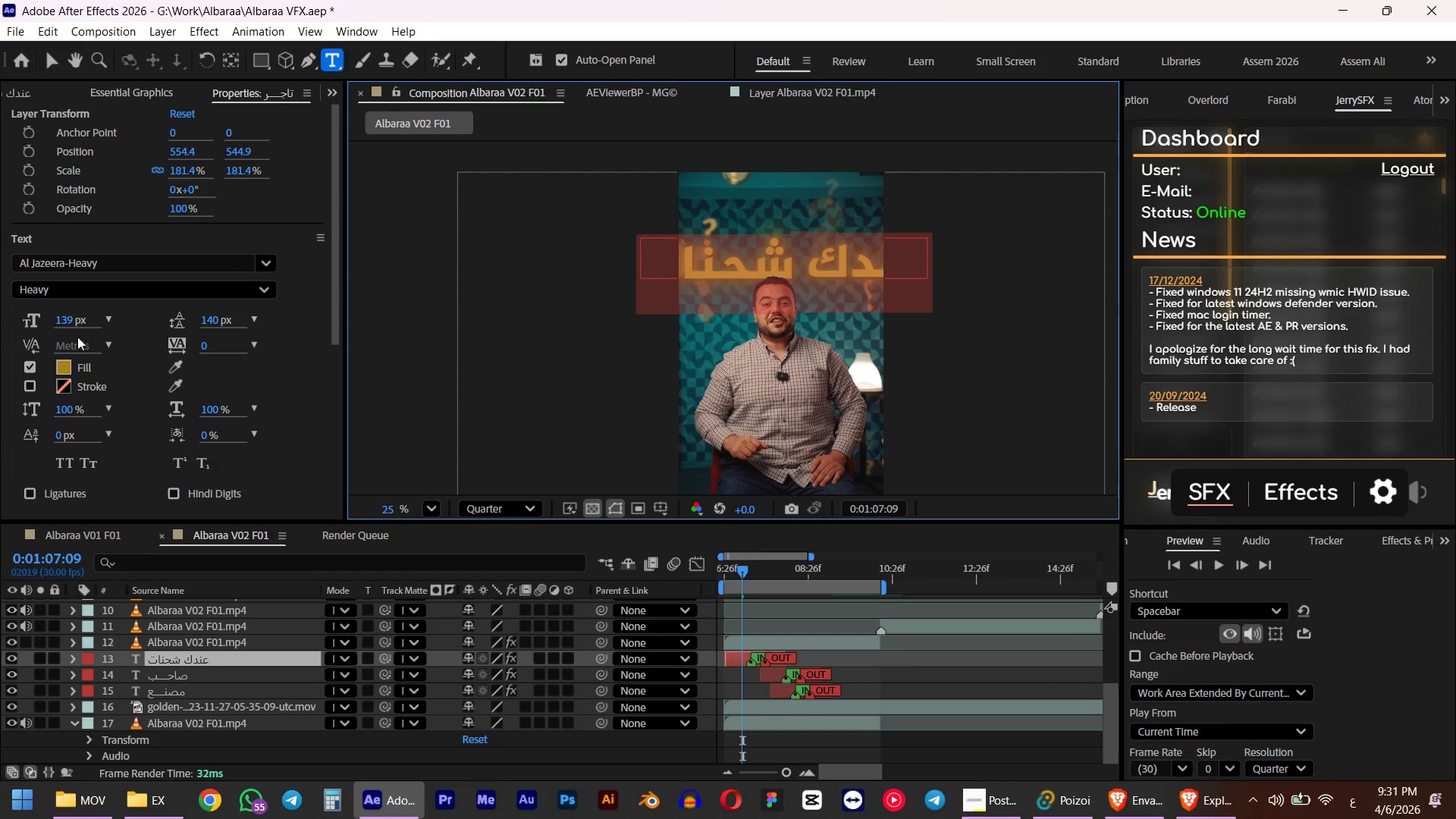 
left_click([66, 326])
 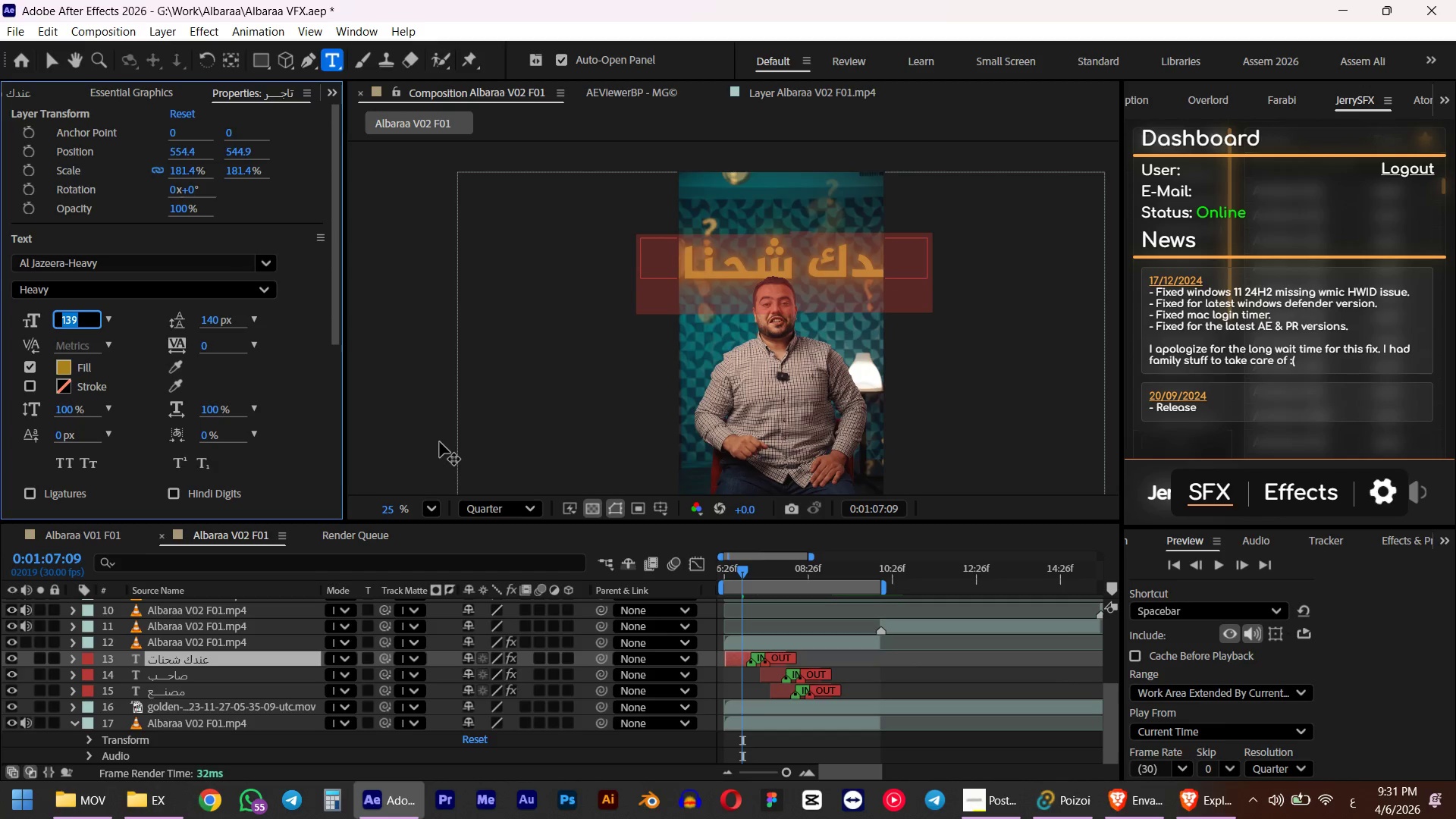 
key(Numpad1)
 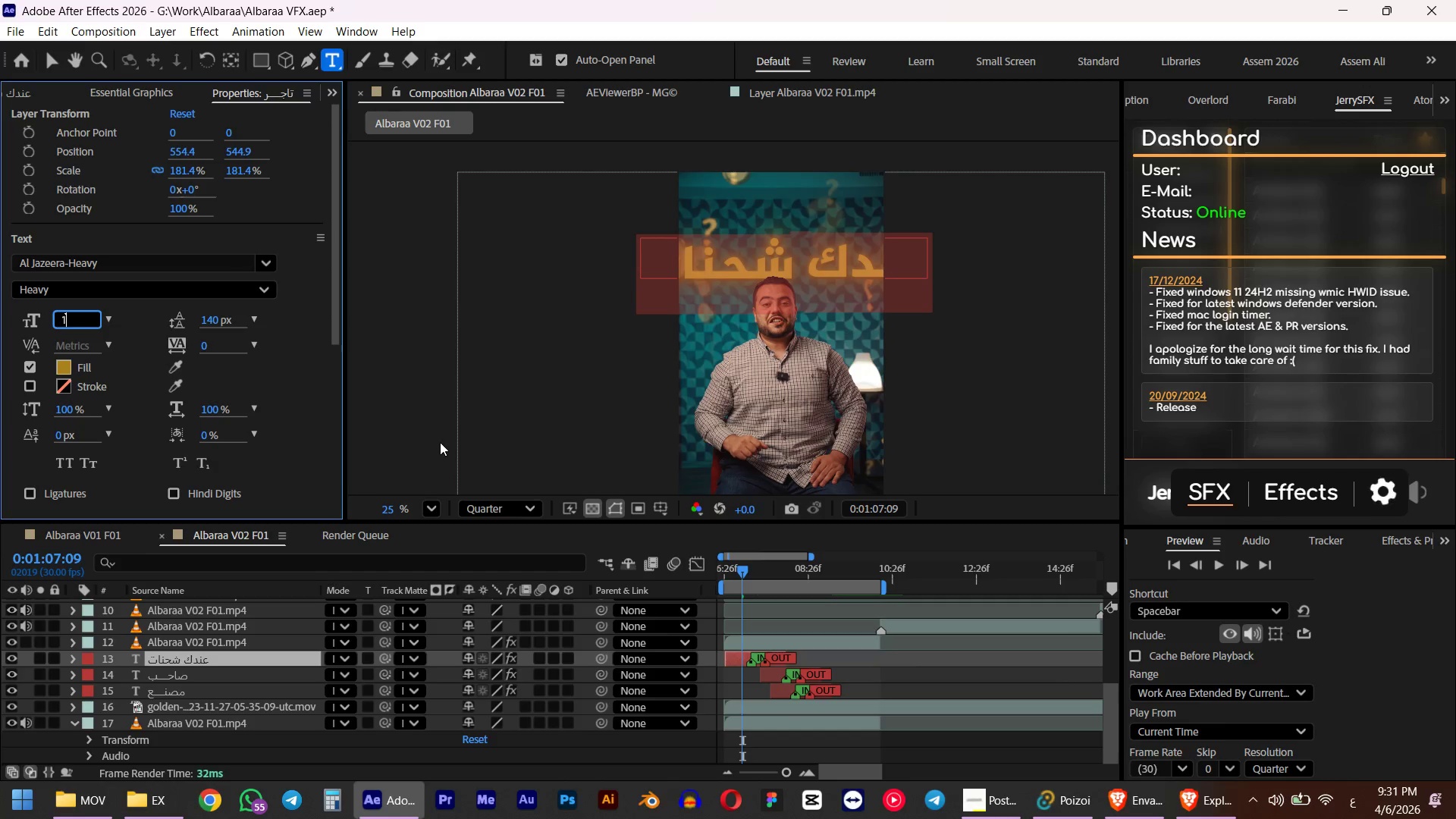 
key(Numpad1)
 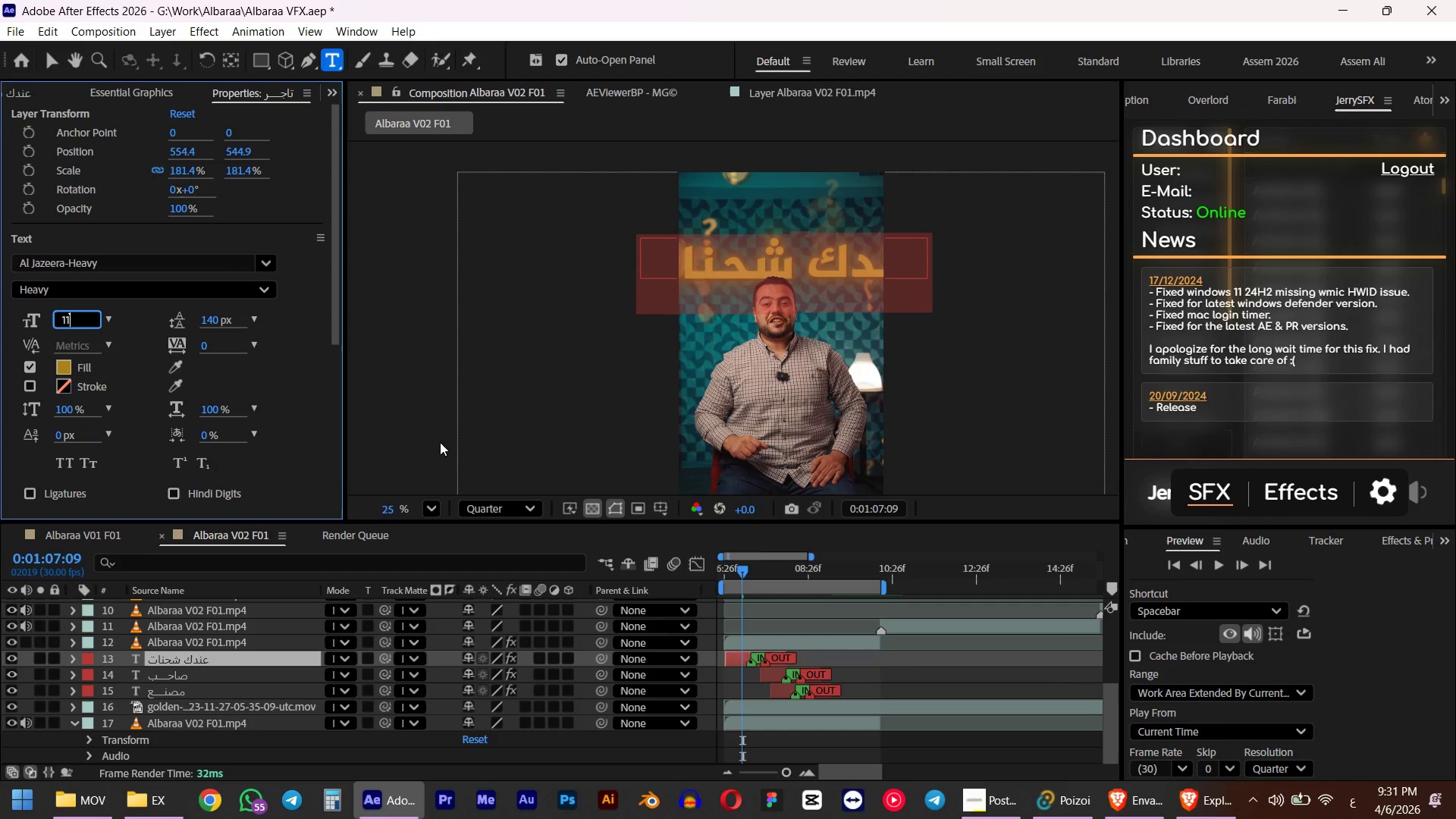 
key(Numpad0)
 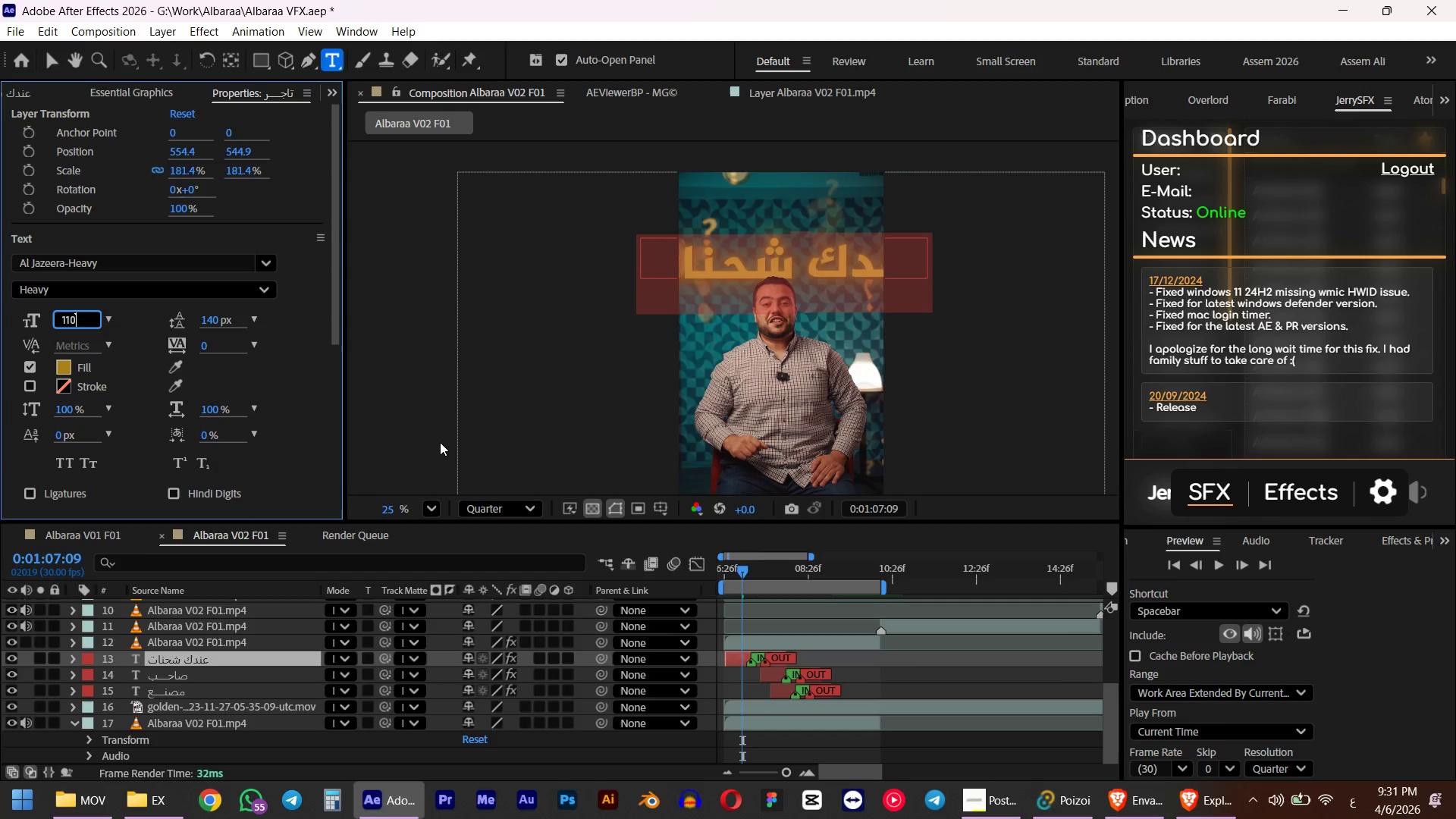 
key(NumpadEnter)
 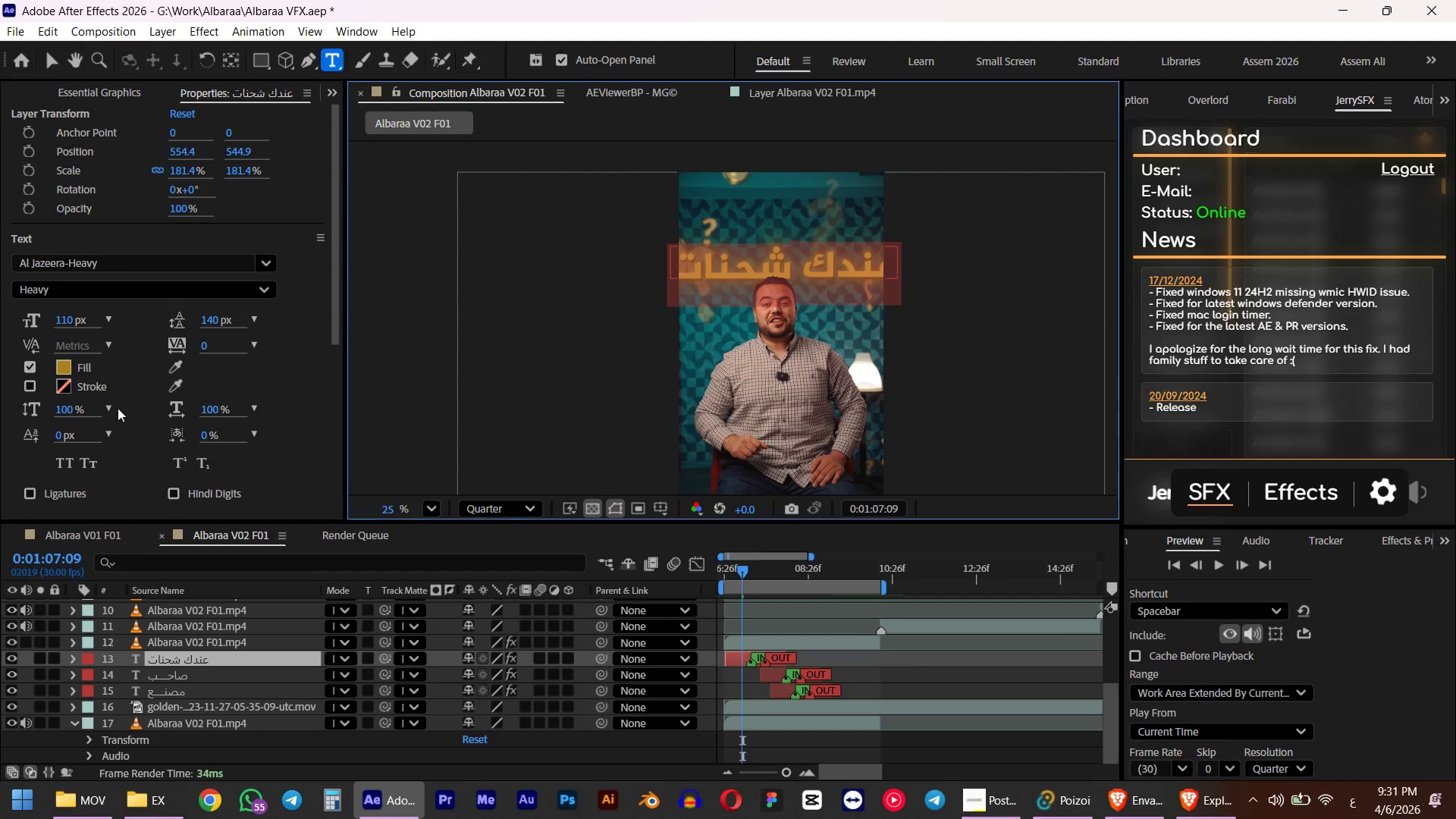 
left_click([74, 322])
 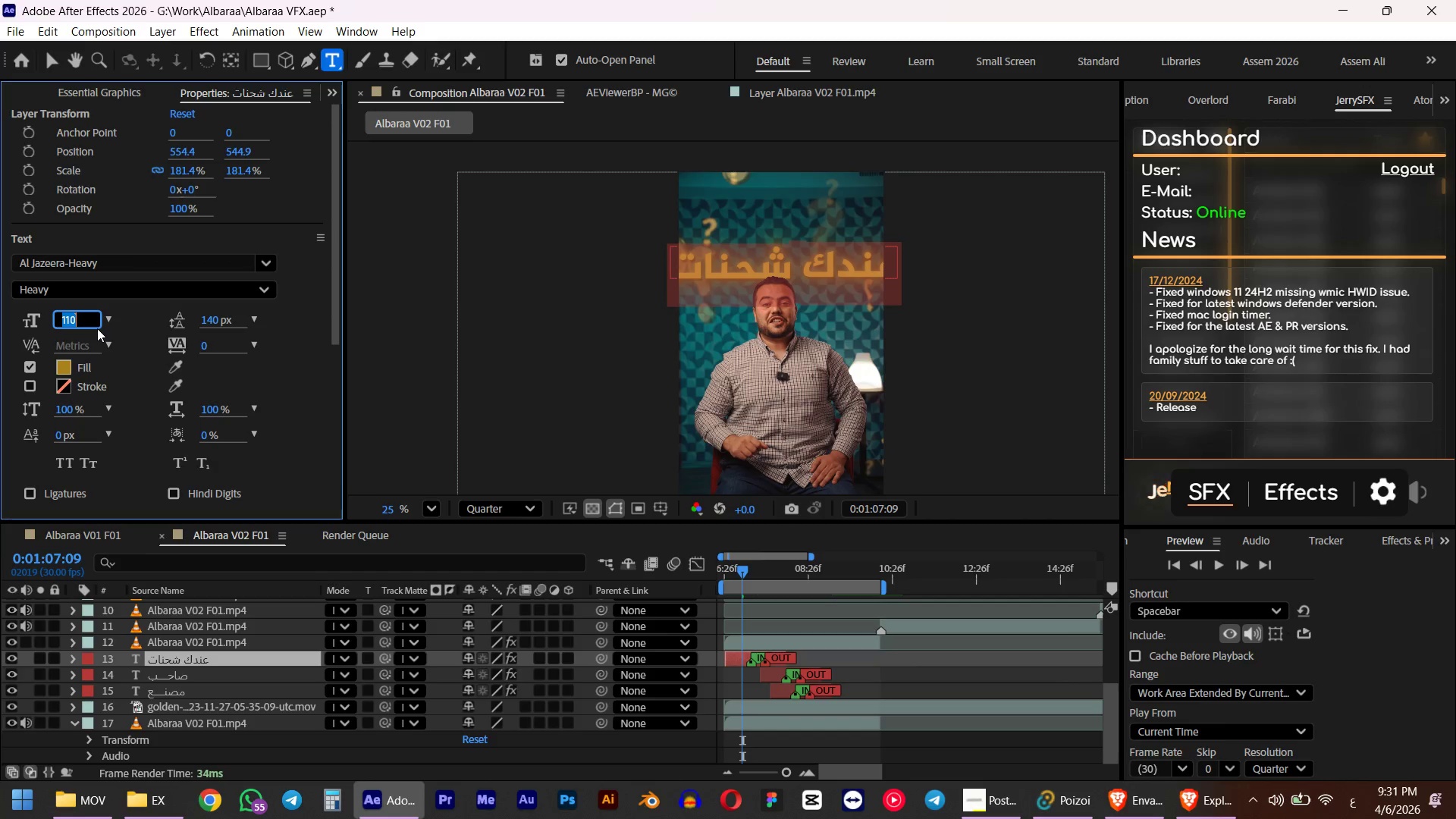 
key(Numpad8)
 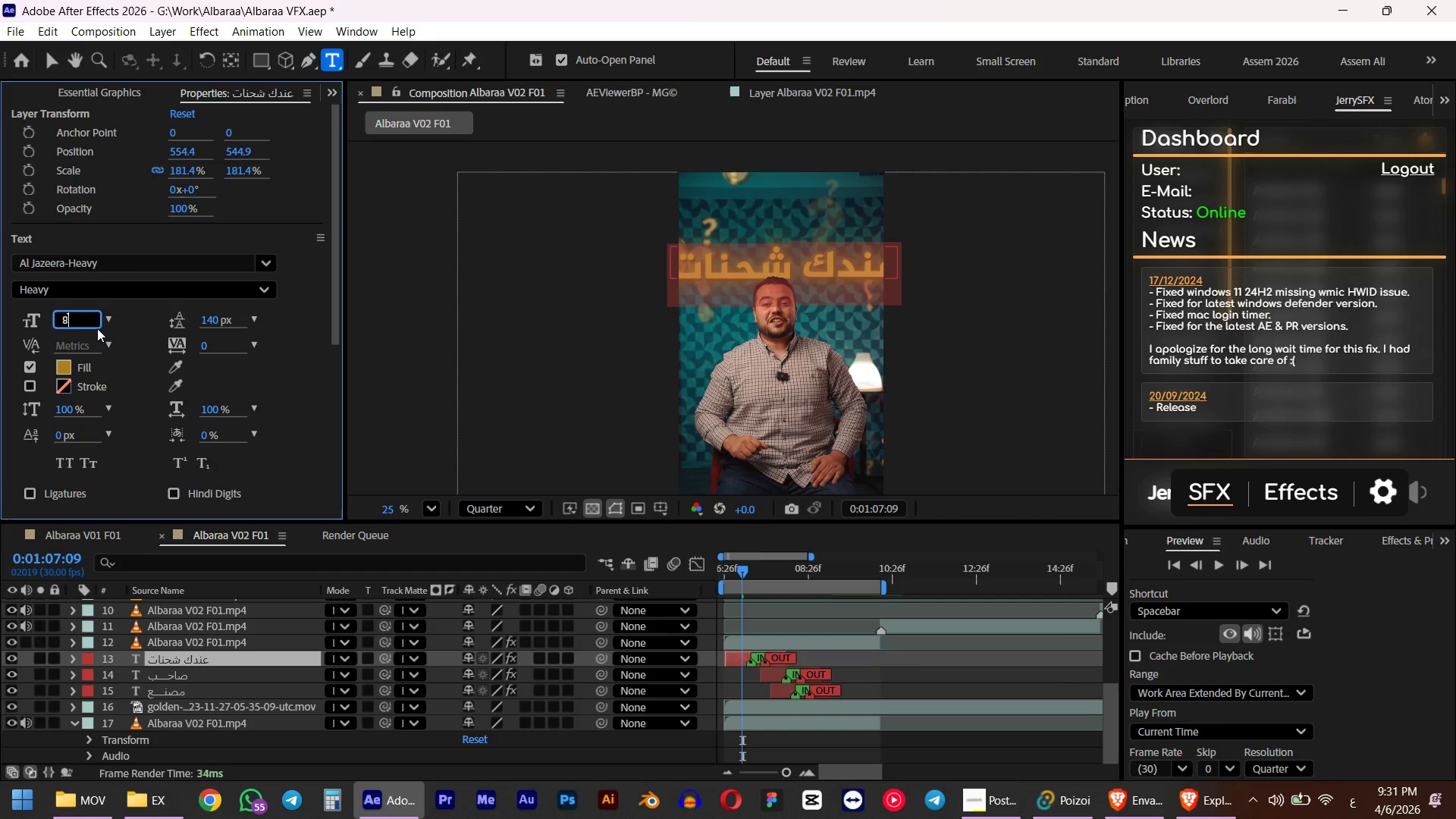 
key(Numpad5)
 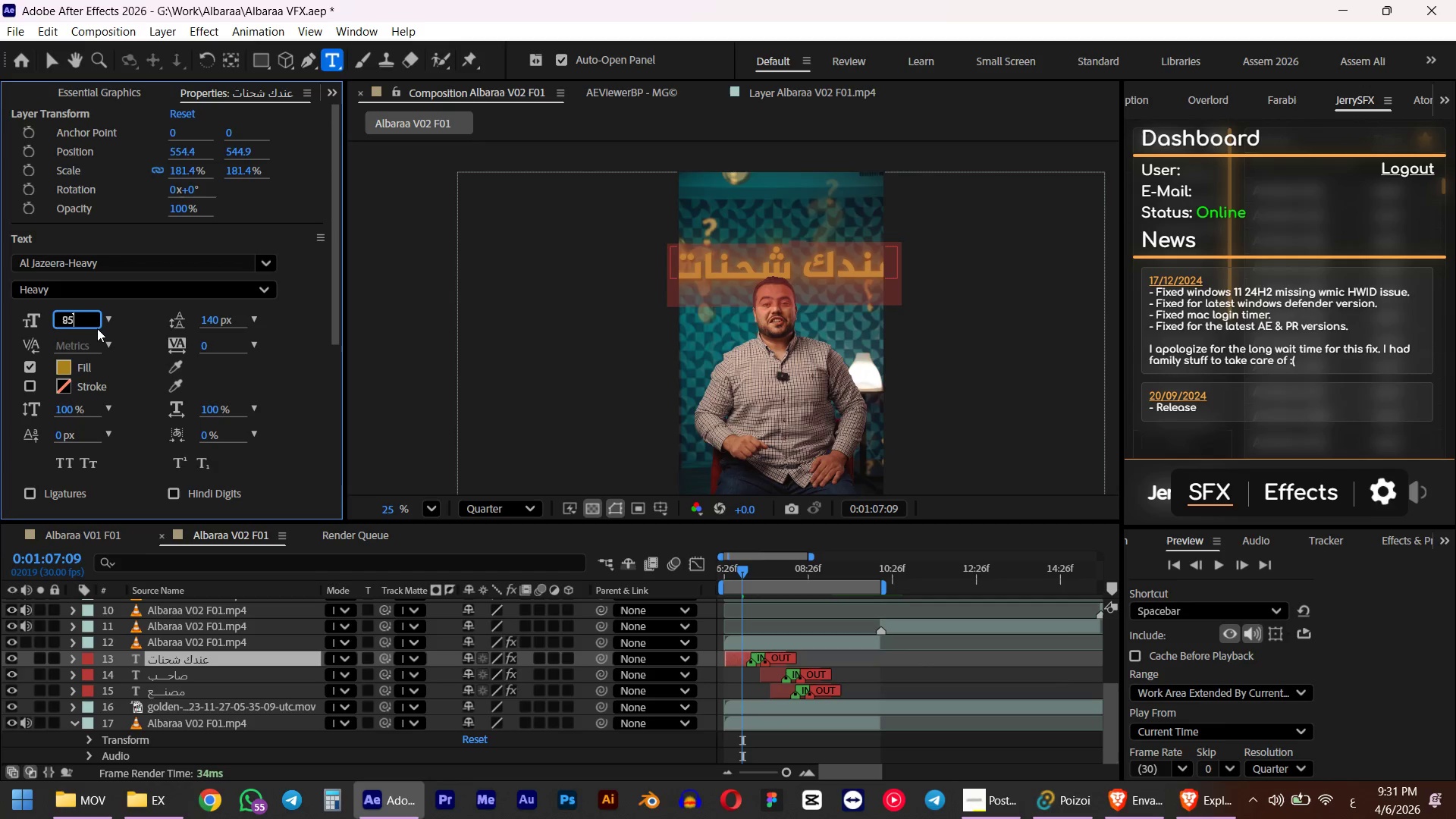 
key(NumpadEnter)
 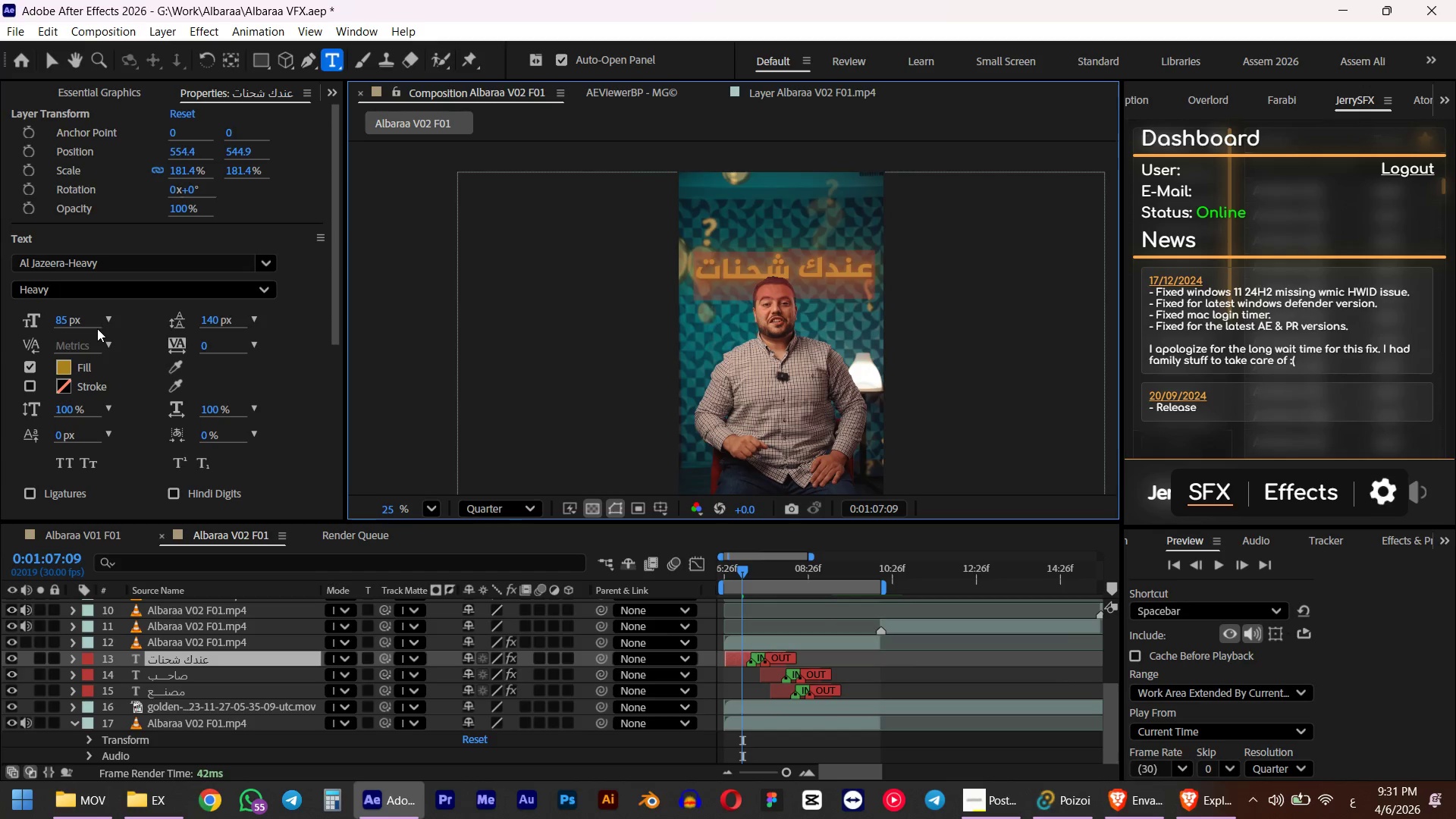 
key(NumpadEnter)
 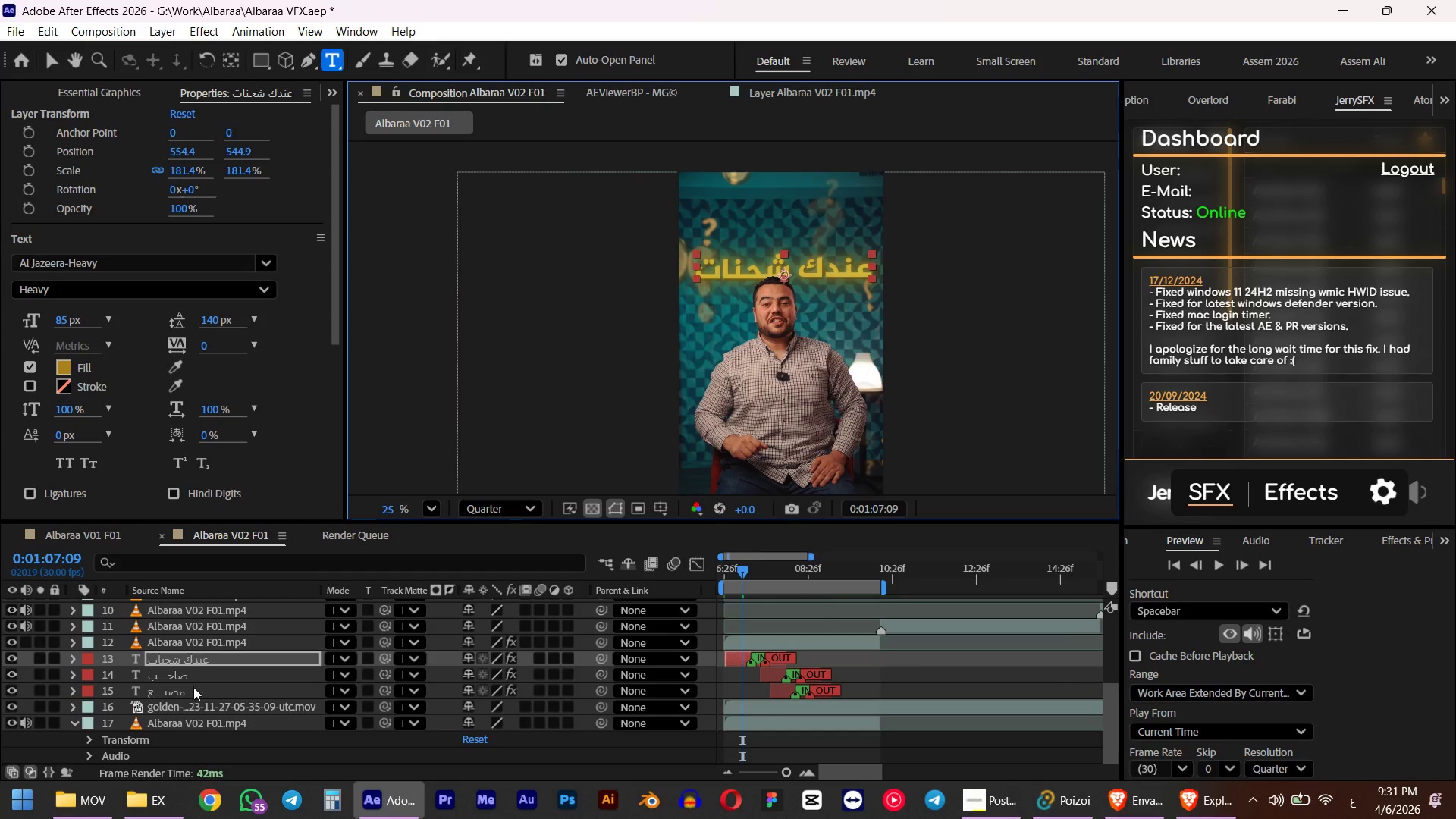 
hold_key(key=AltLeft, duration=1.08)
scroll: coordinate [742, 709], scroll_direction: up, amount: 1.0
 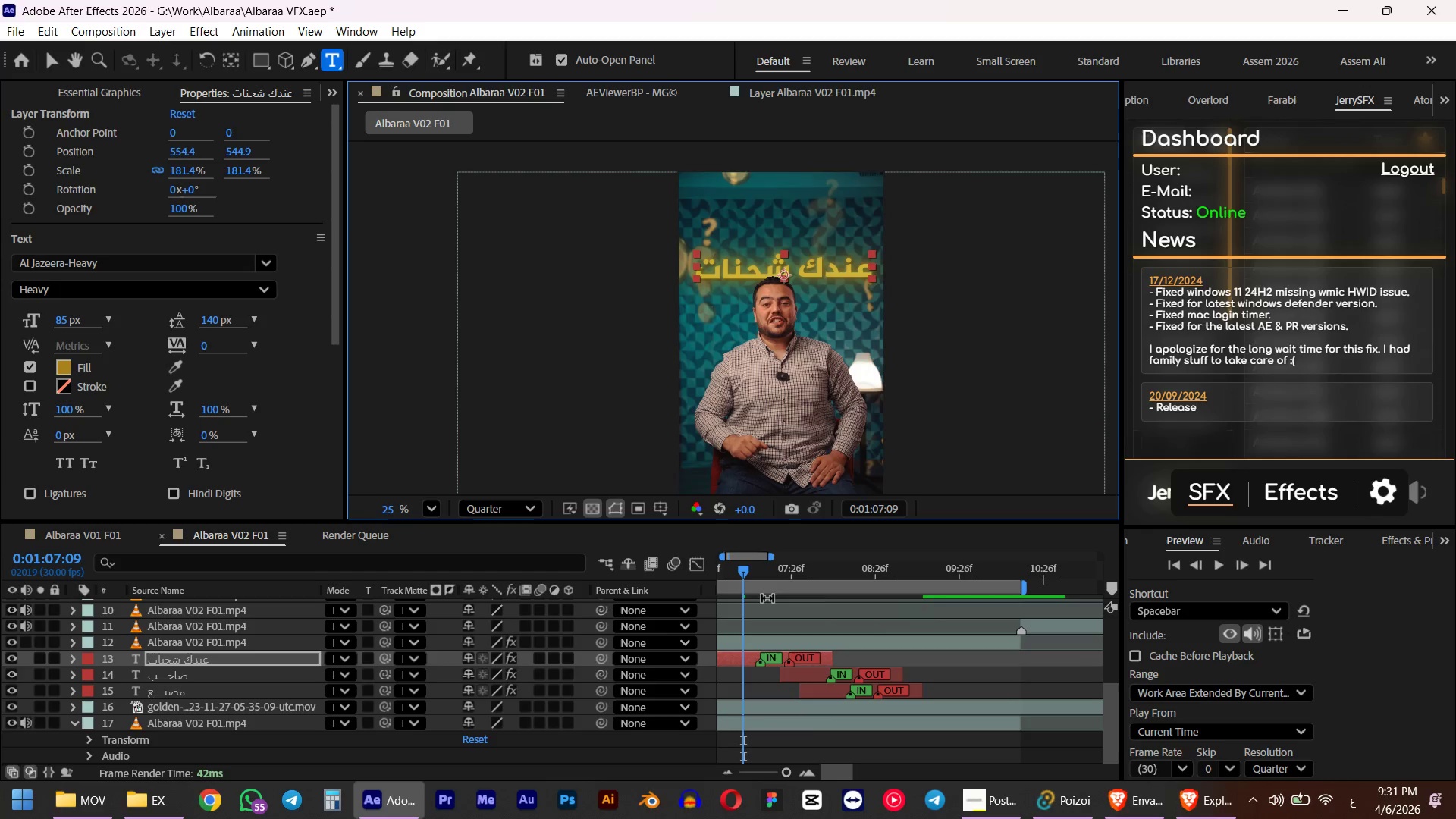 
left_click_drag(start_coordinate=[740, 565], to_coordinate=[830, 569])
 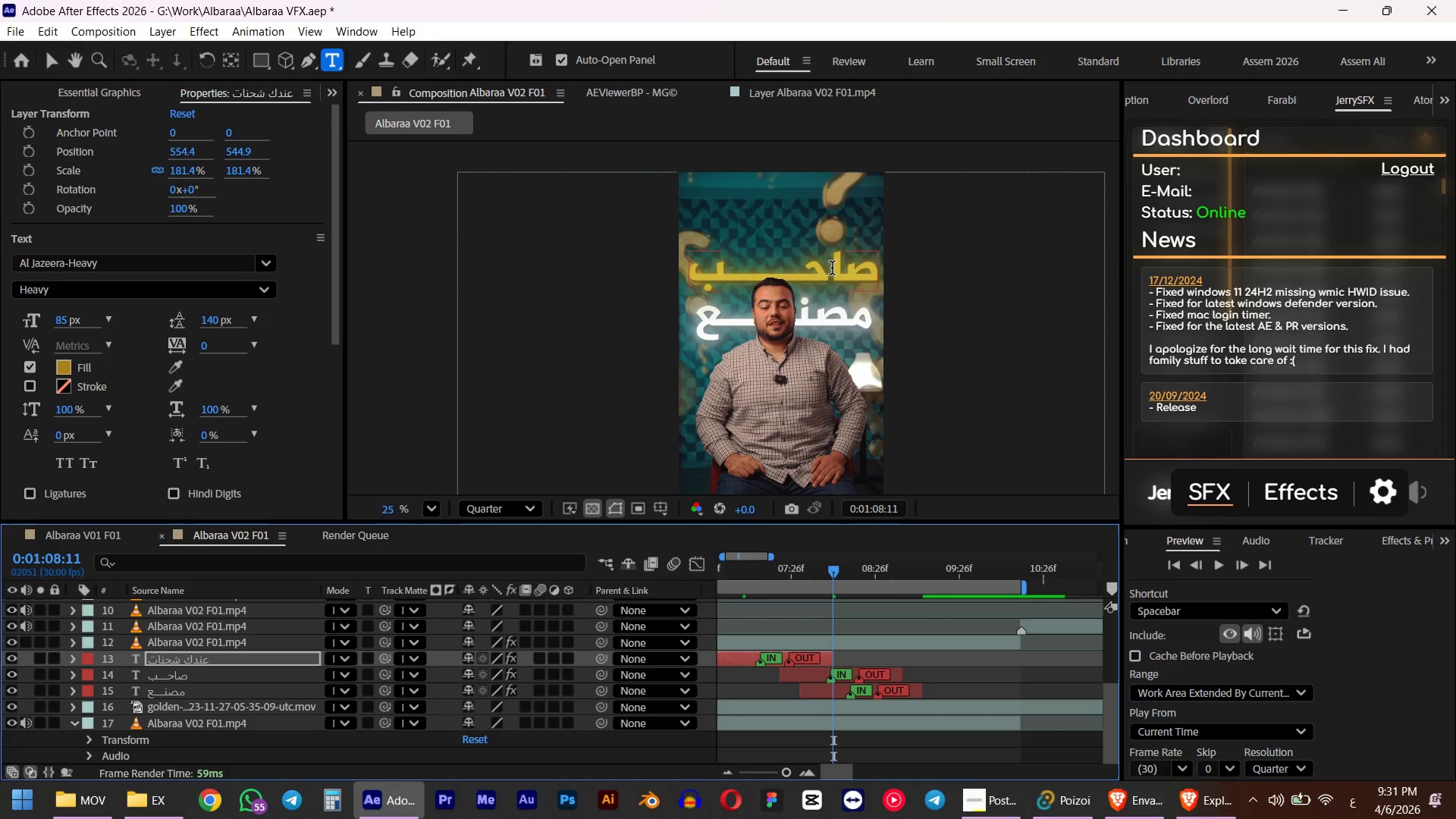 
double_click([832, 268])
 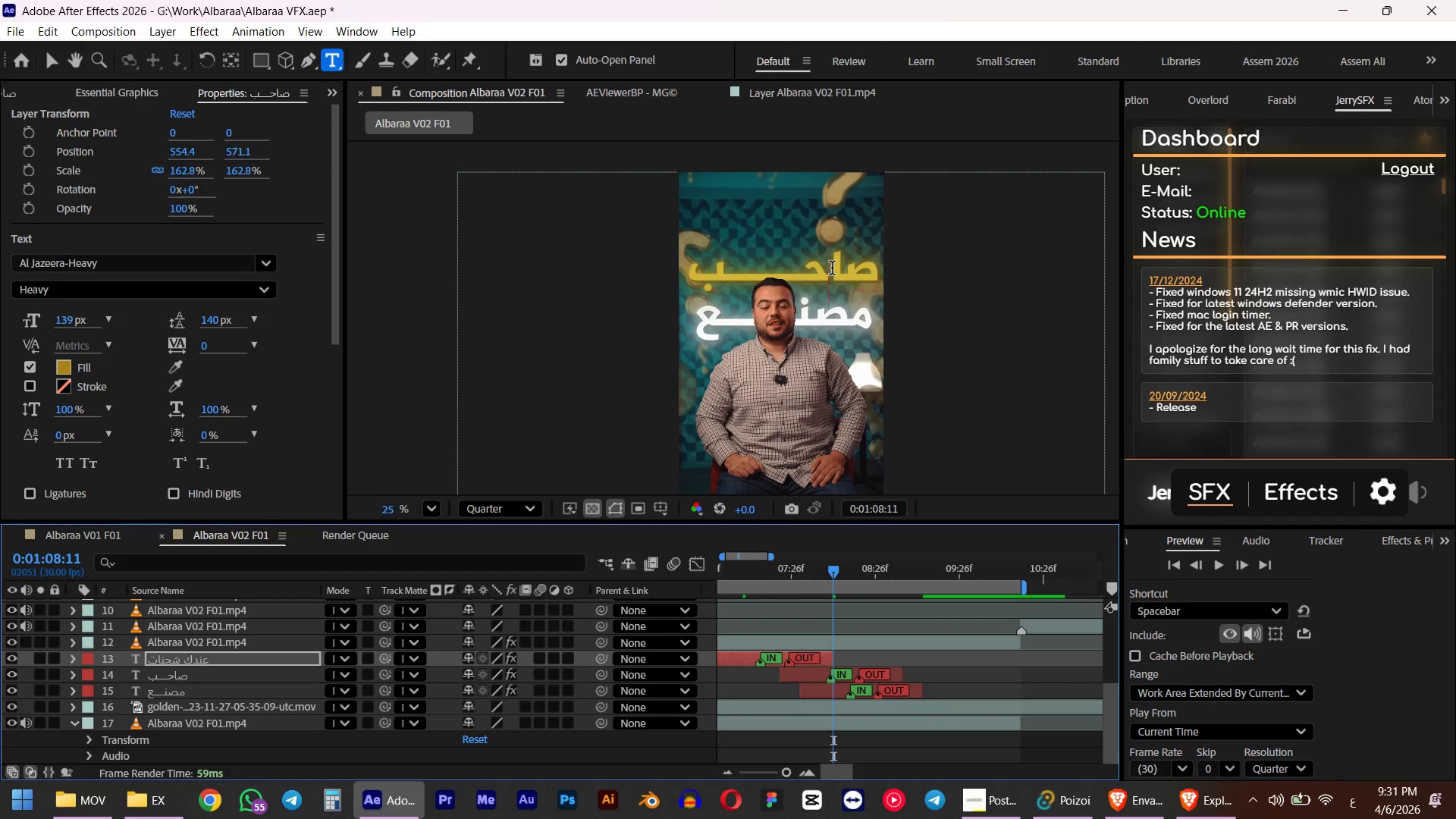 
triple_click([832, 268])
 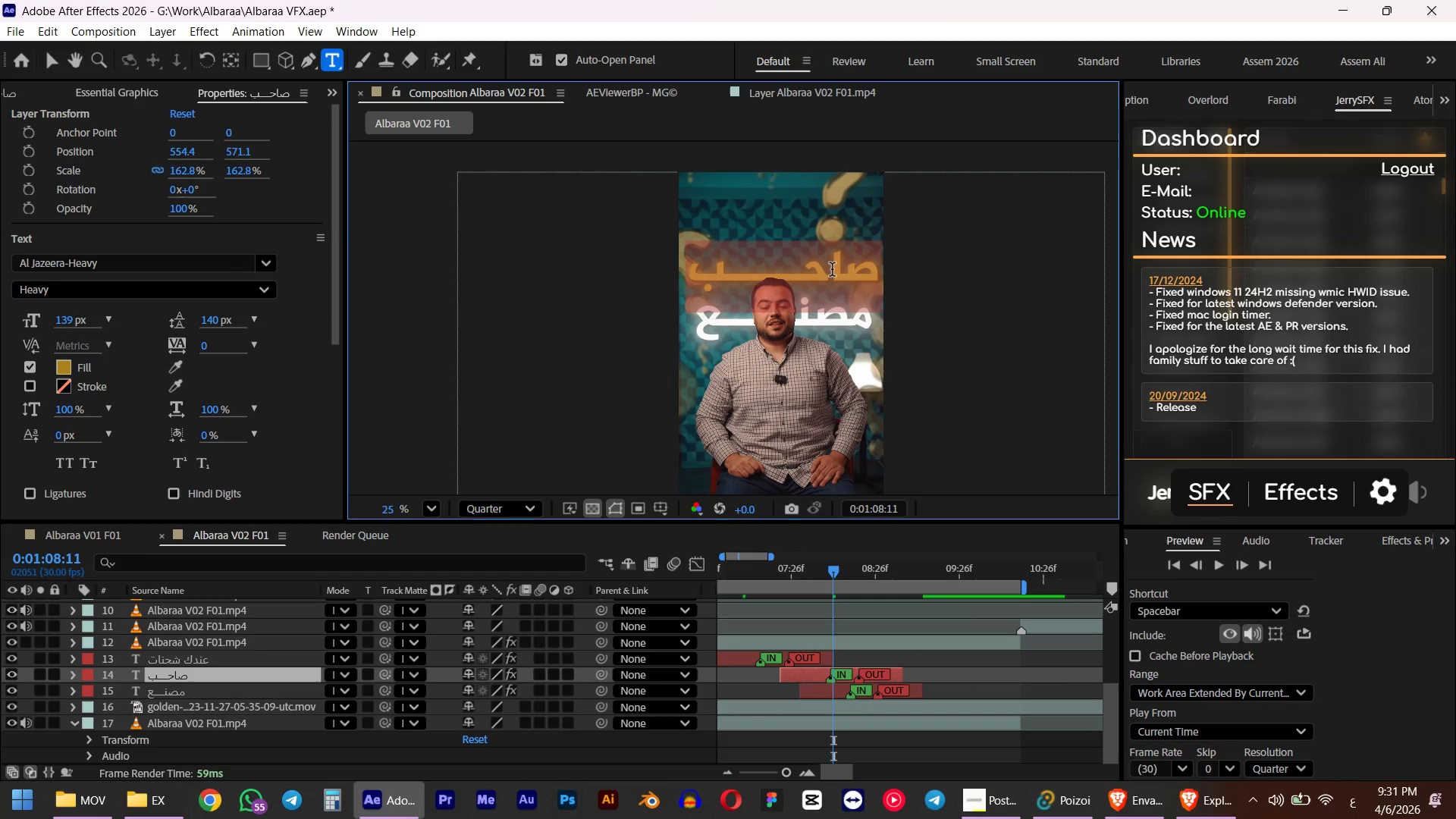 
type(jvhk,)
key(Backspace)
type(.dj)
key(NumpadEnter)
 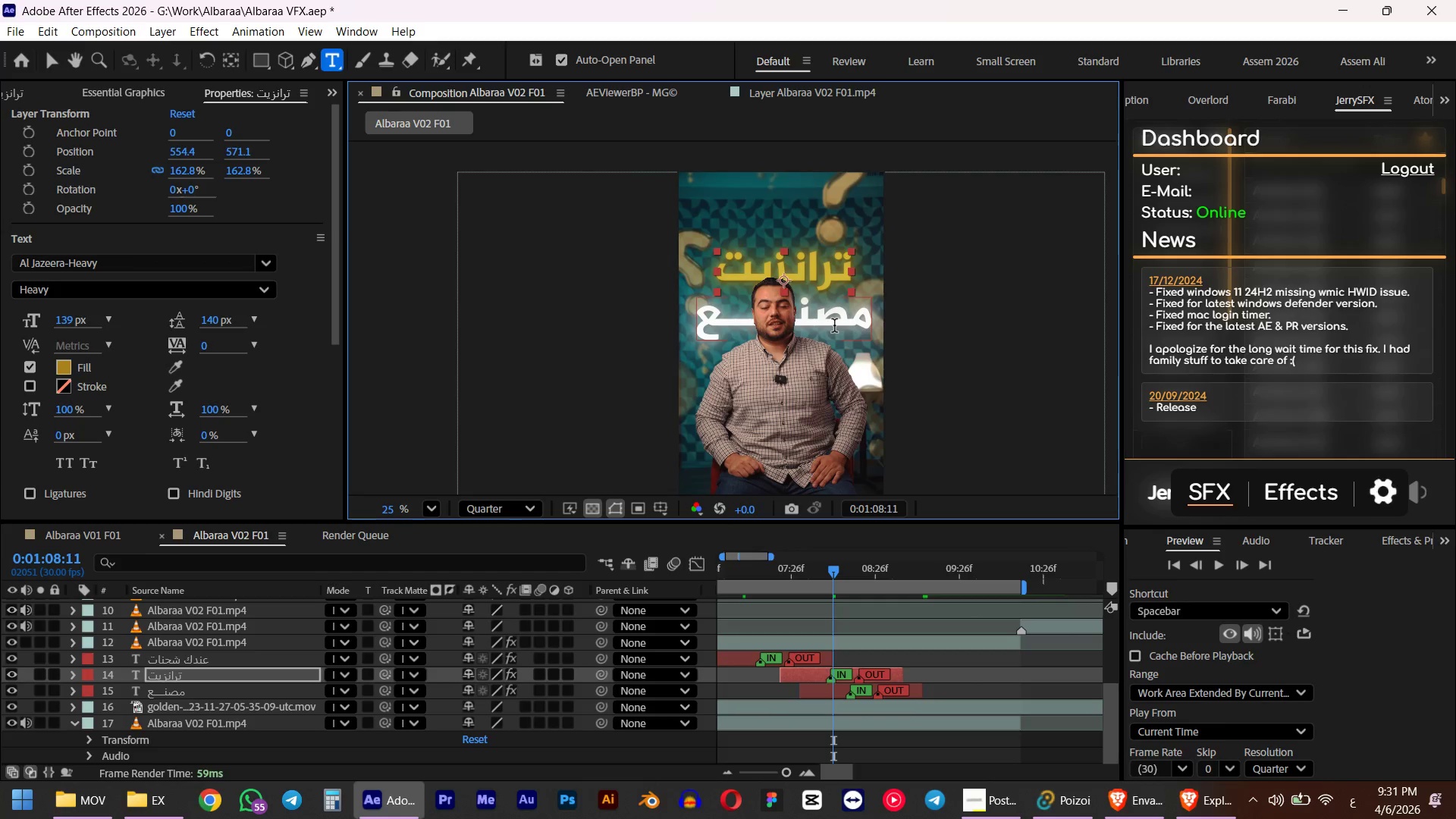 
double_click([834, 325])
 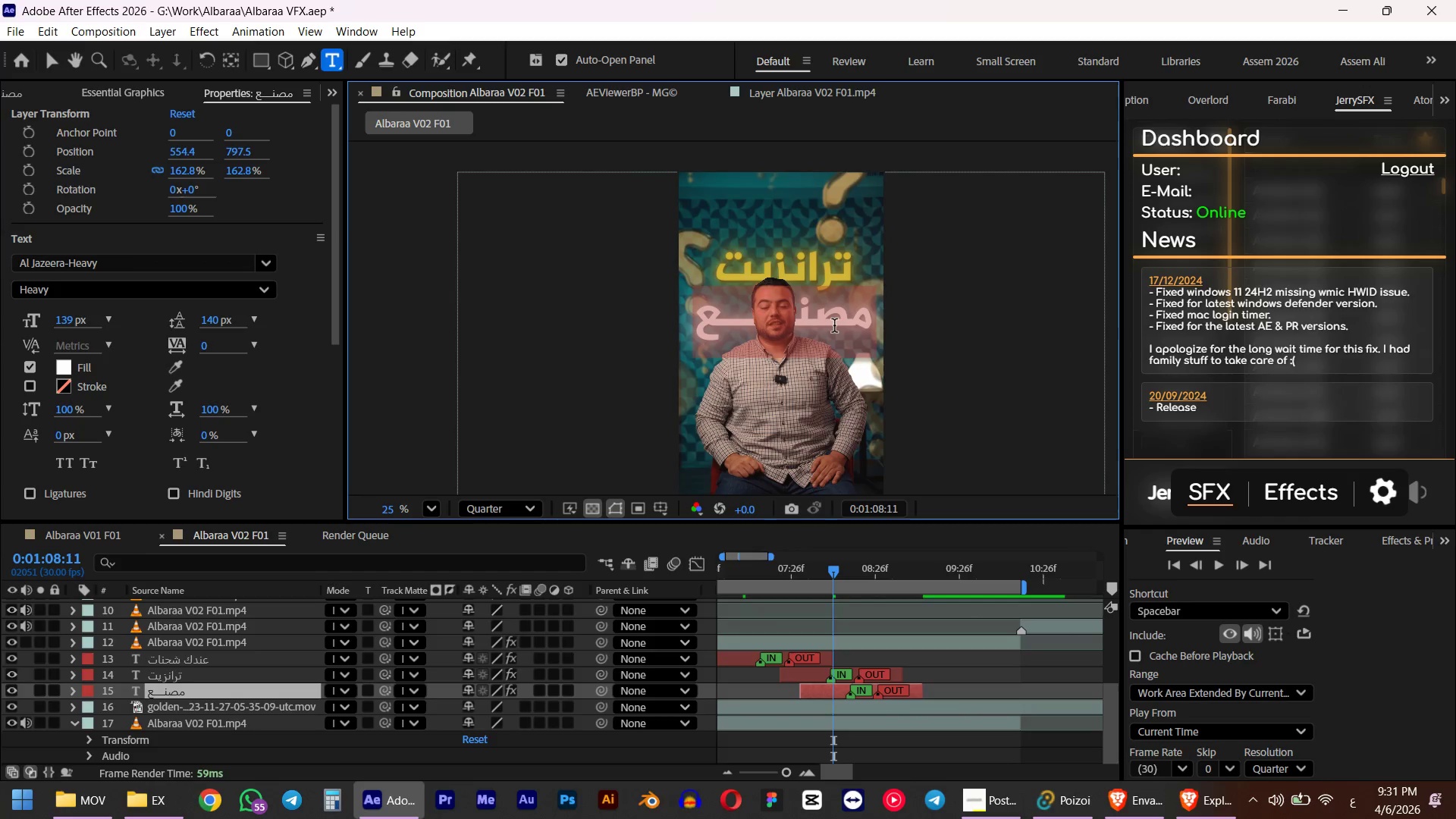 
left_click_drag(start_coordinate=[752, 573], to_coordinate=[786, 575])
 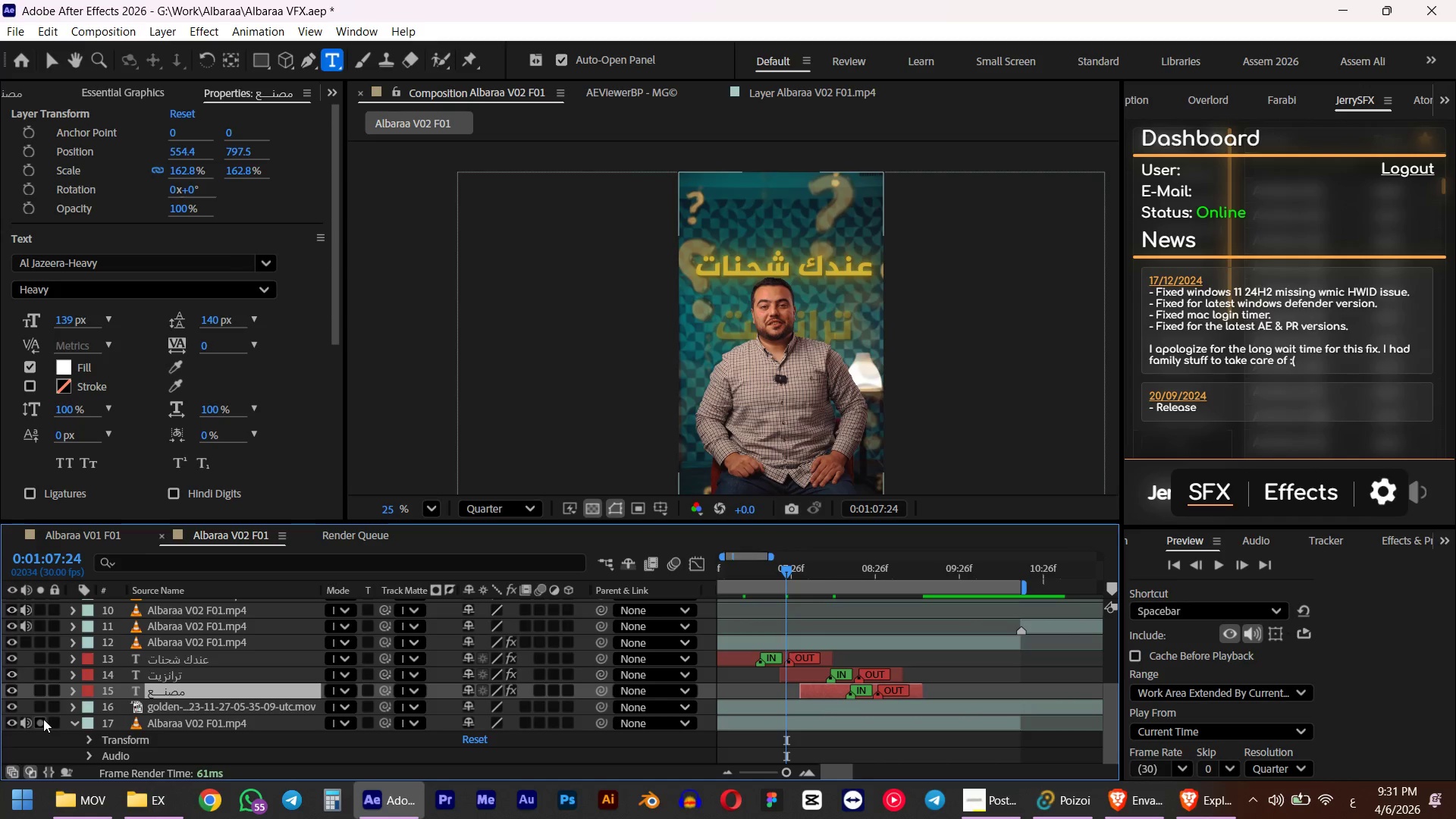 
left_click([43, 719])
 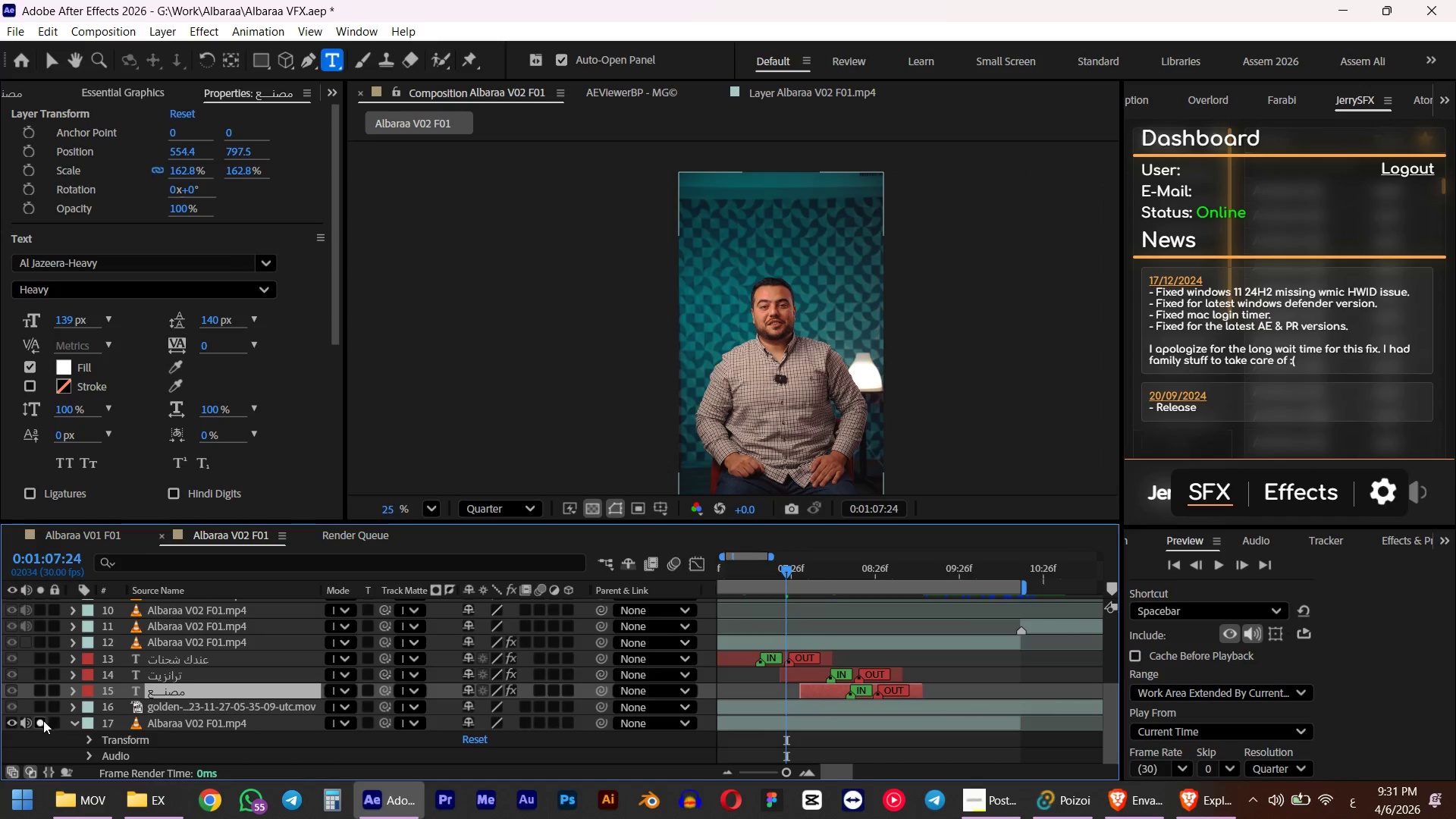 
key(Space)
 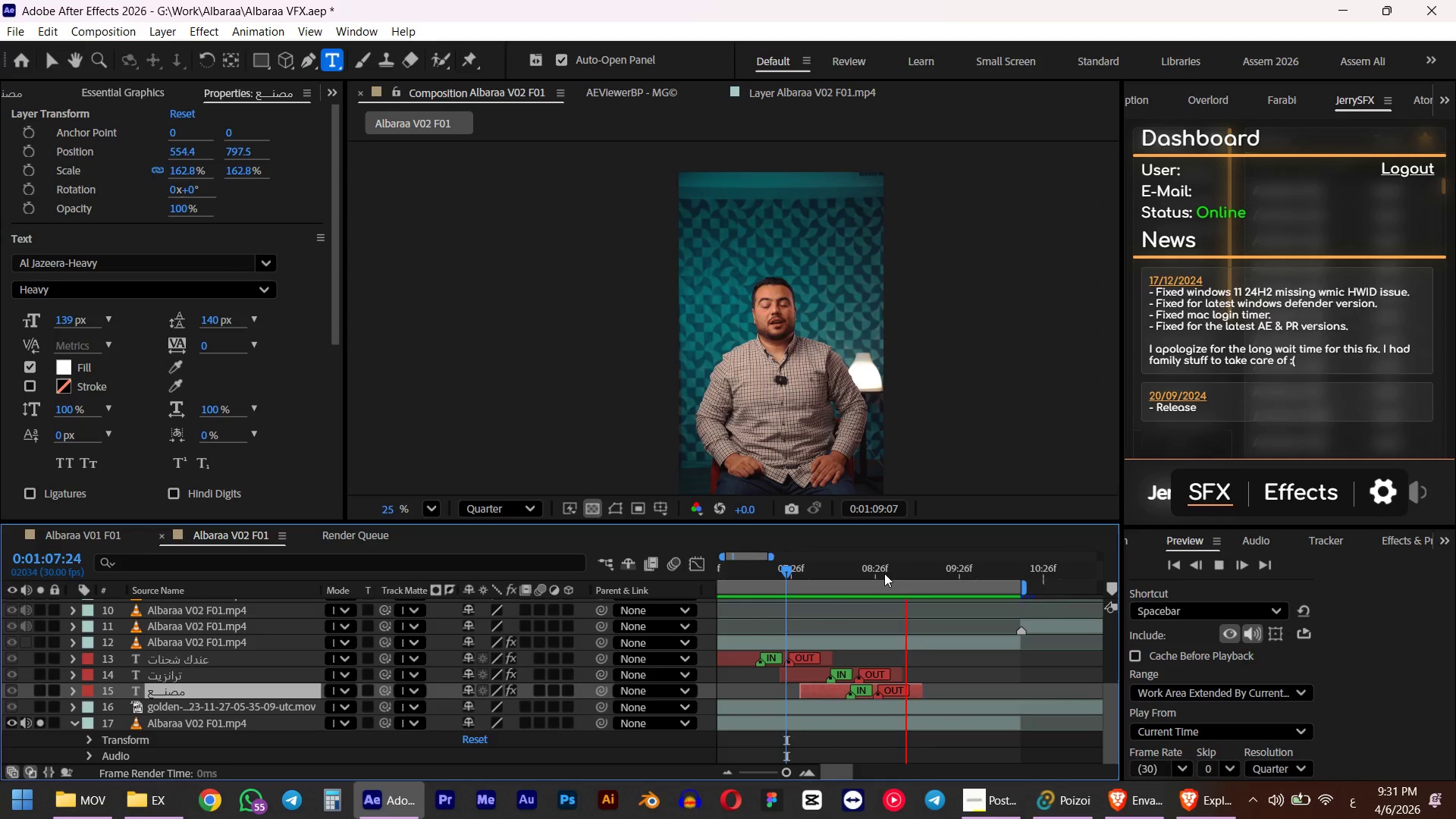 
key(Space)
 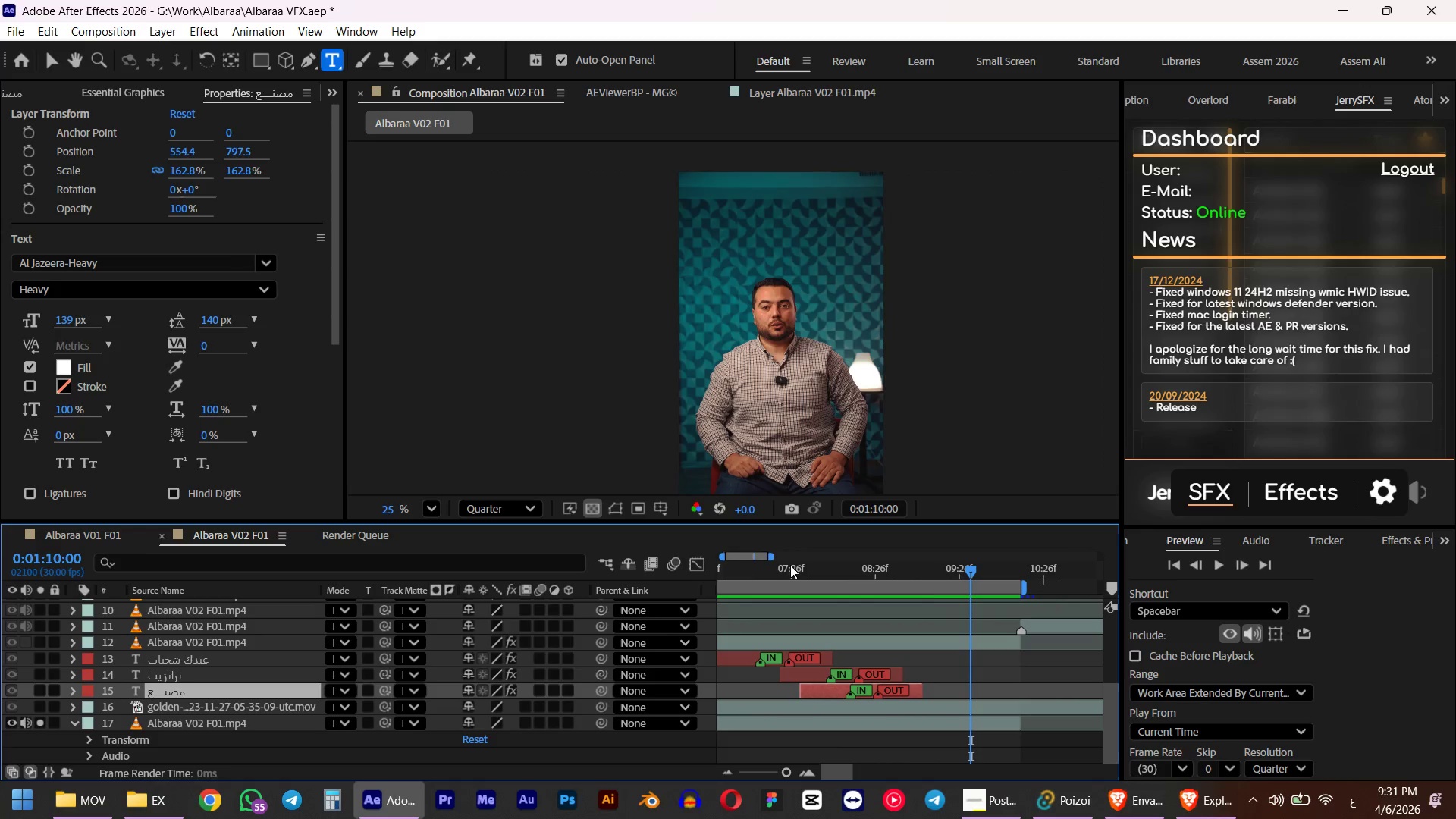 
left_click([769, 570])
 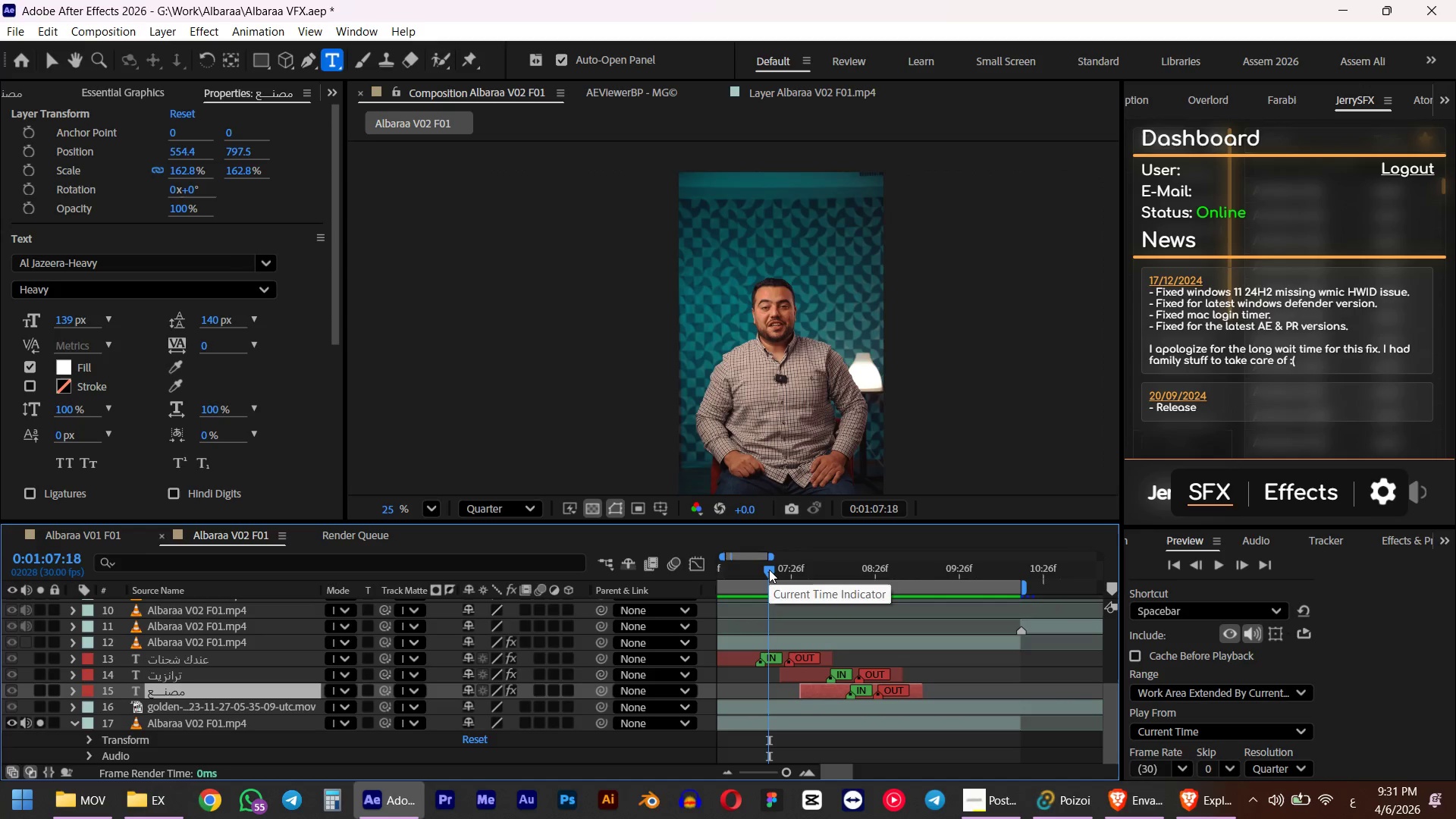 
key(Space)
 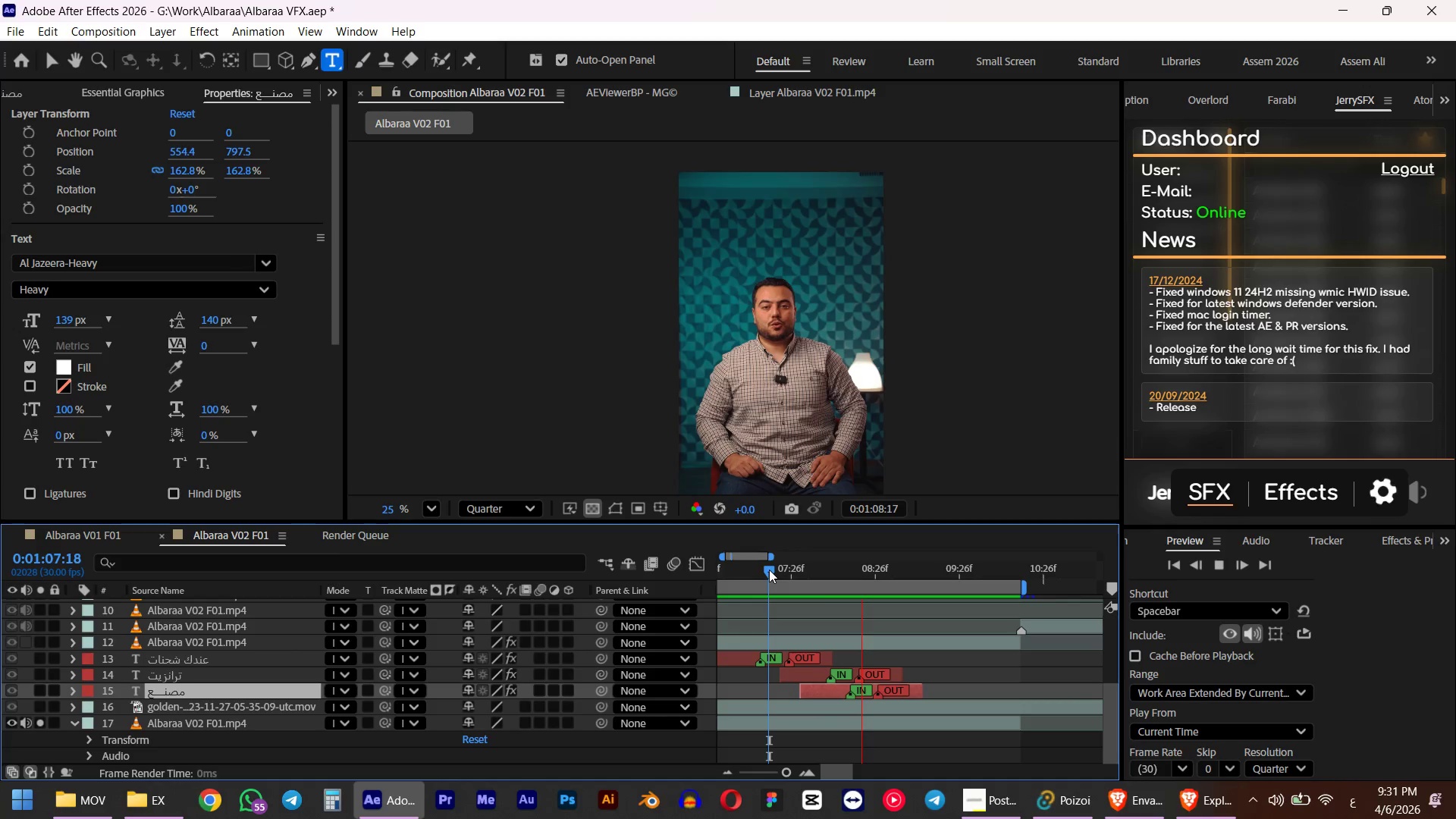 
key(Space)
 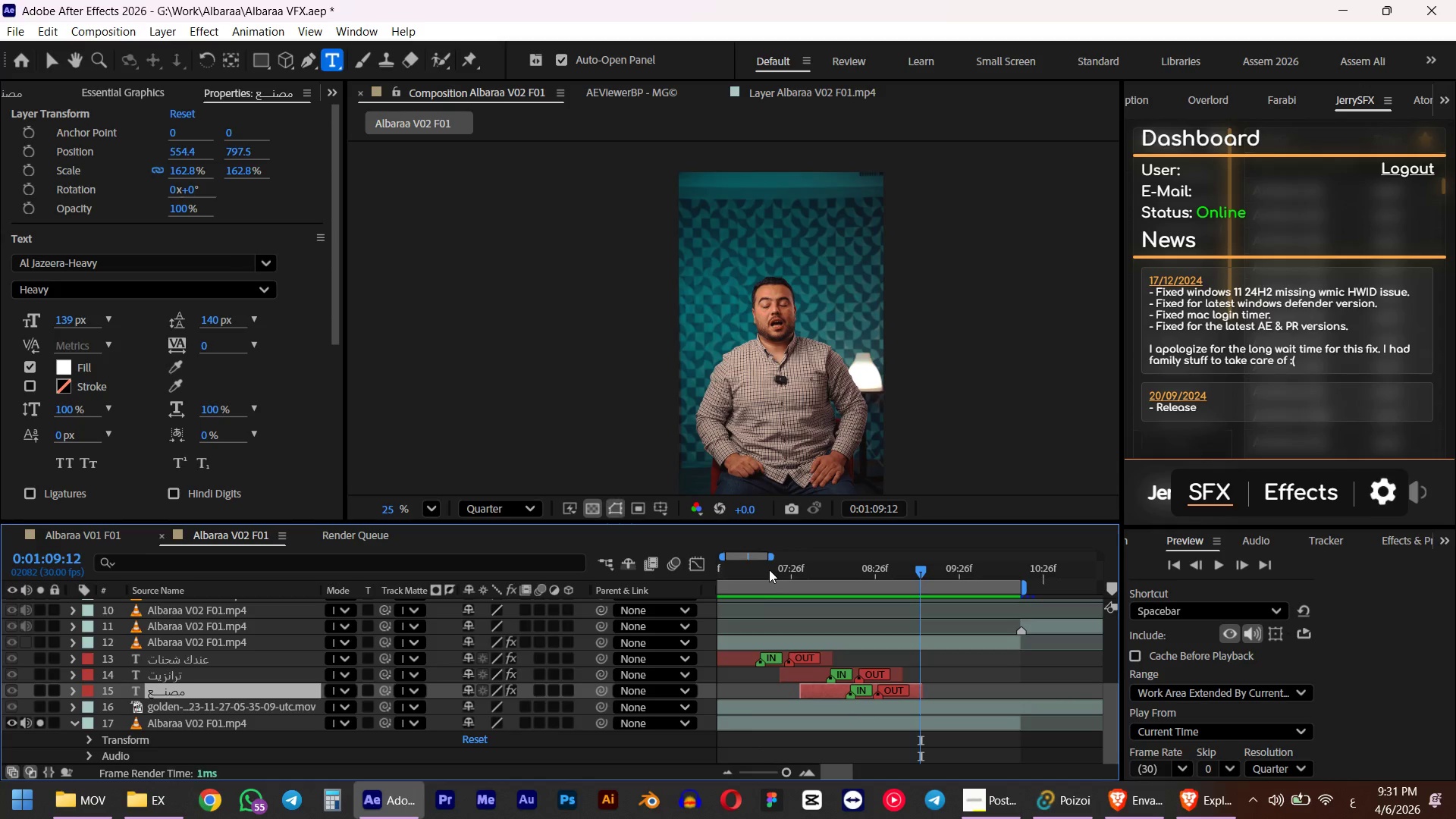 
left_click([769, 570])
 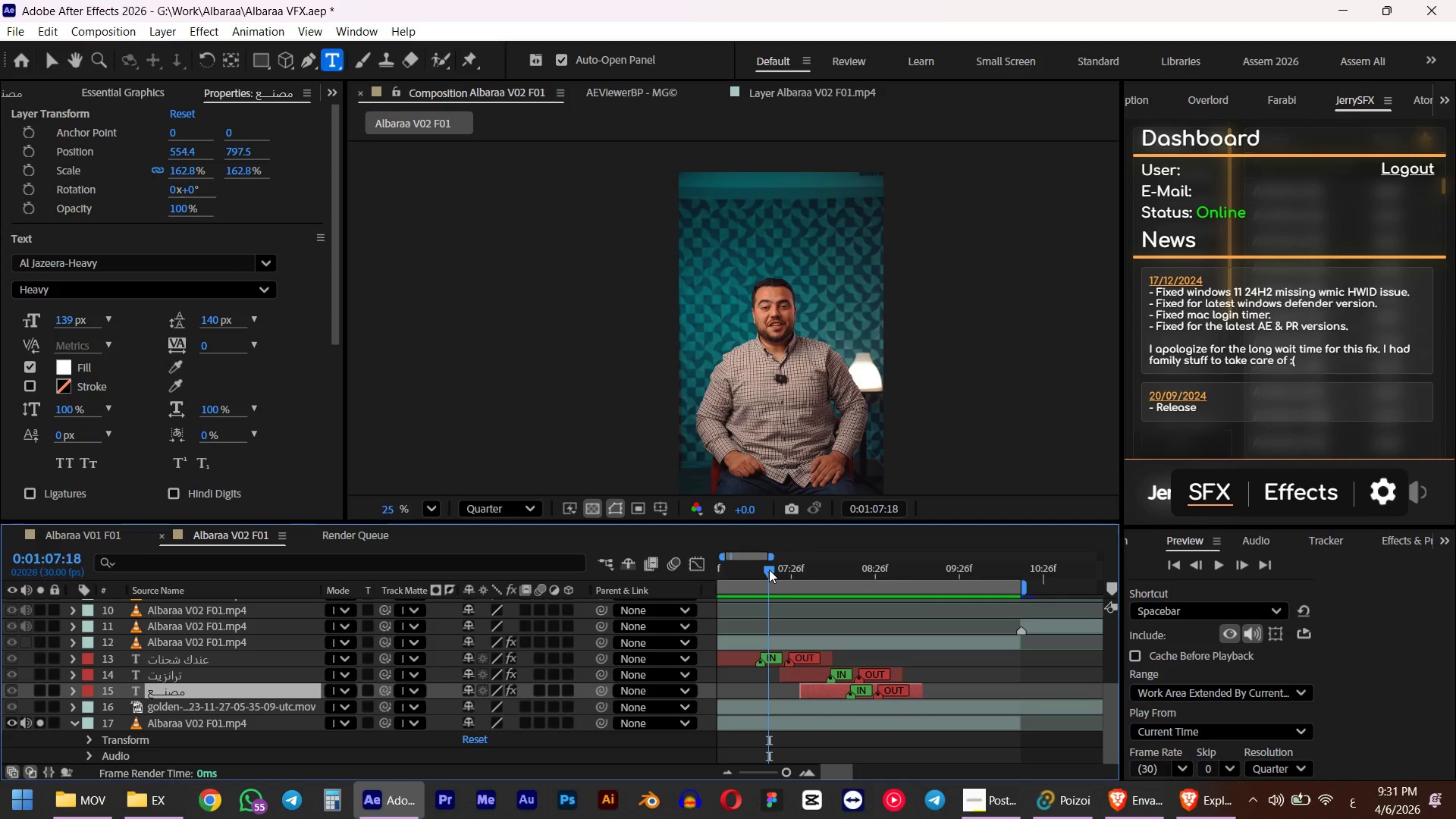 
key(Space)
 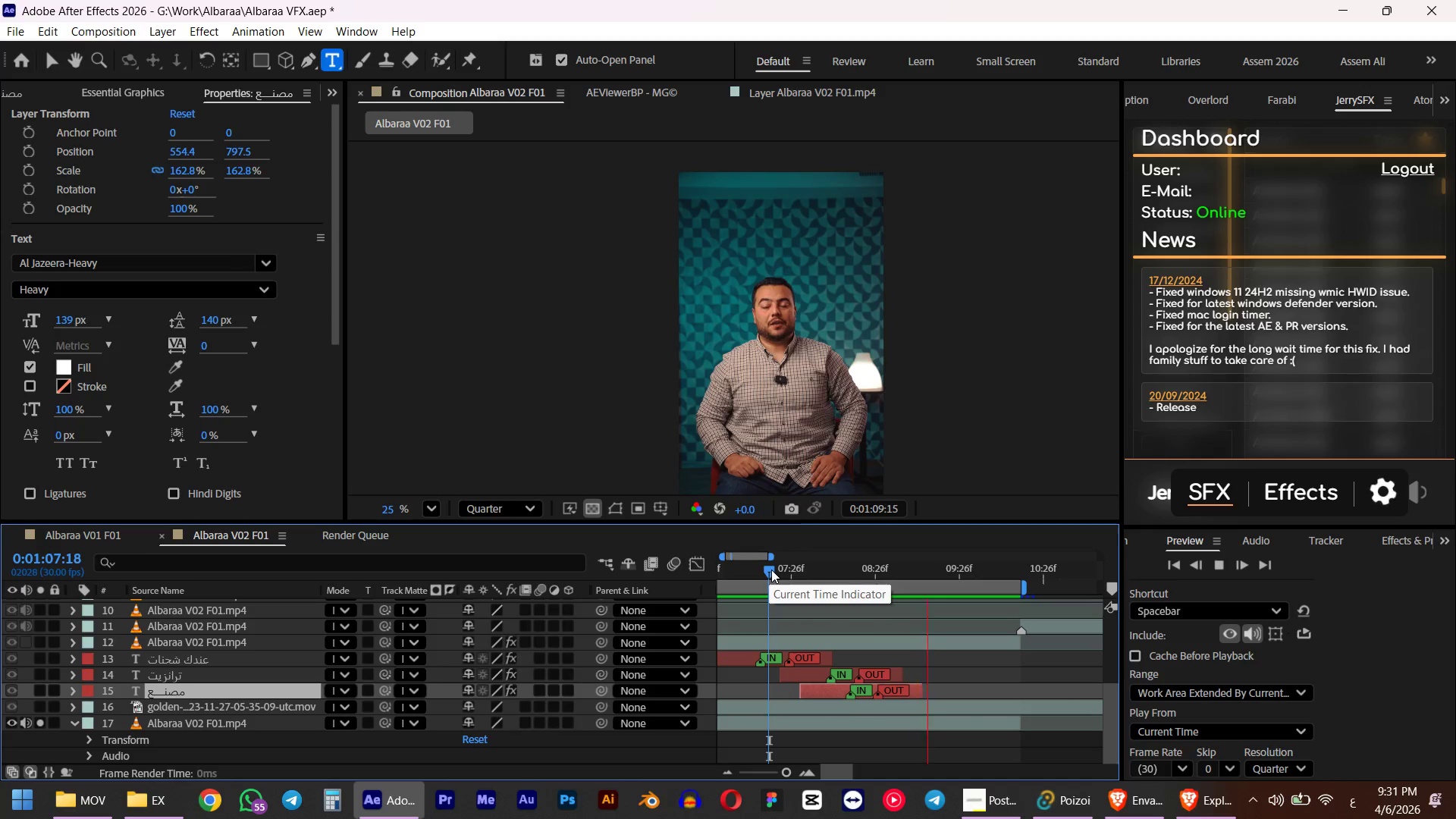 
key(Space)
 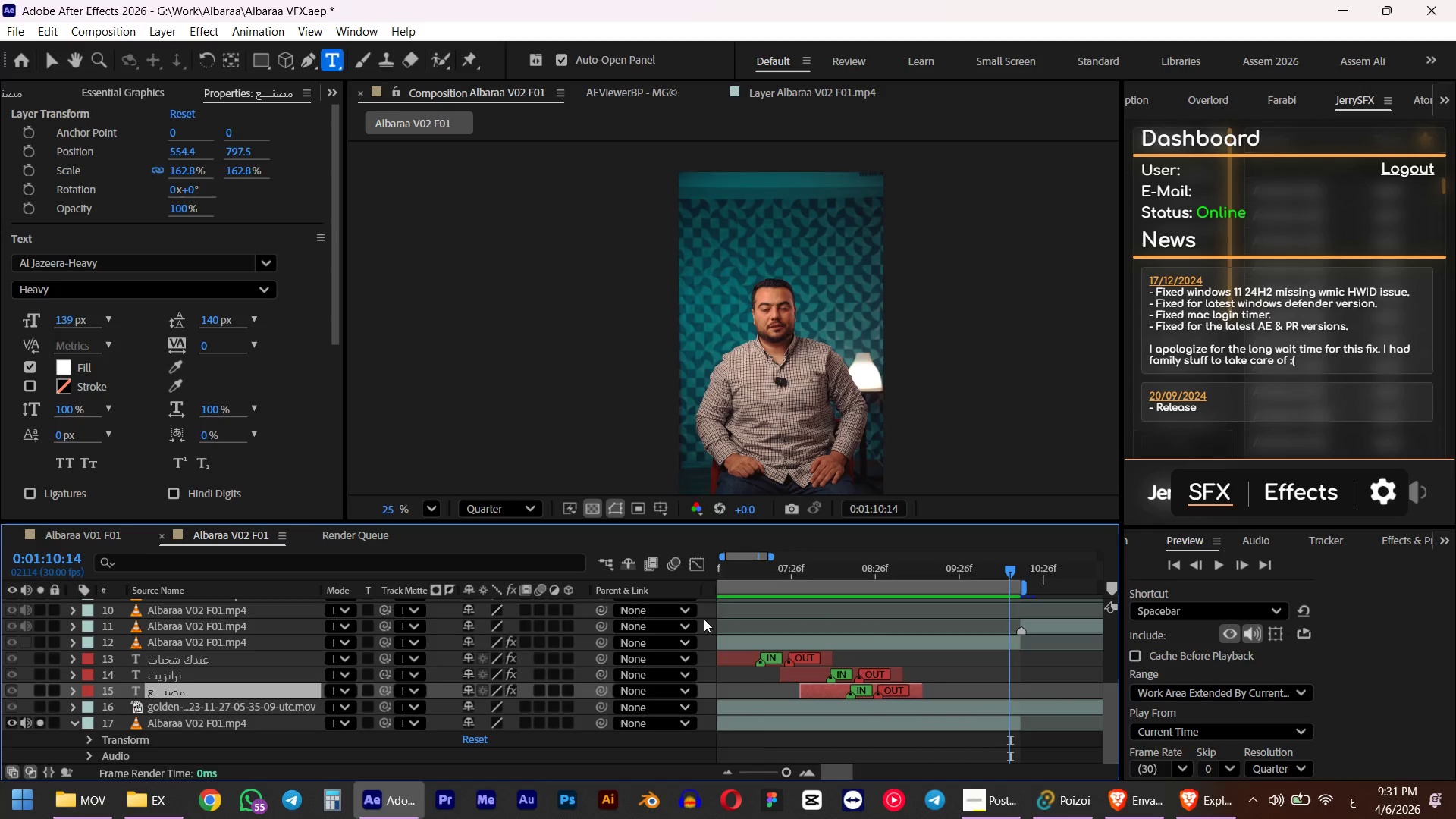 
left_click_drag(start_coordinate=[735, 575], to_coordinate=[635, 590])
 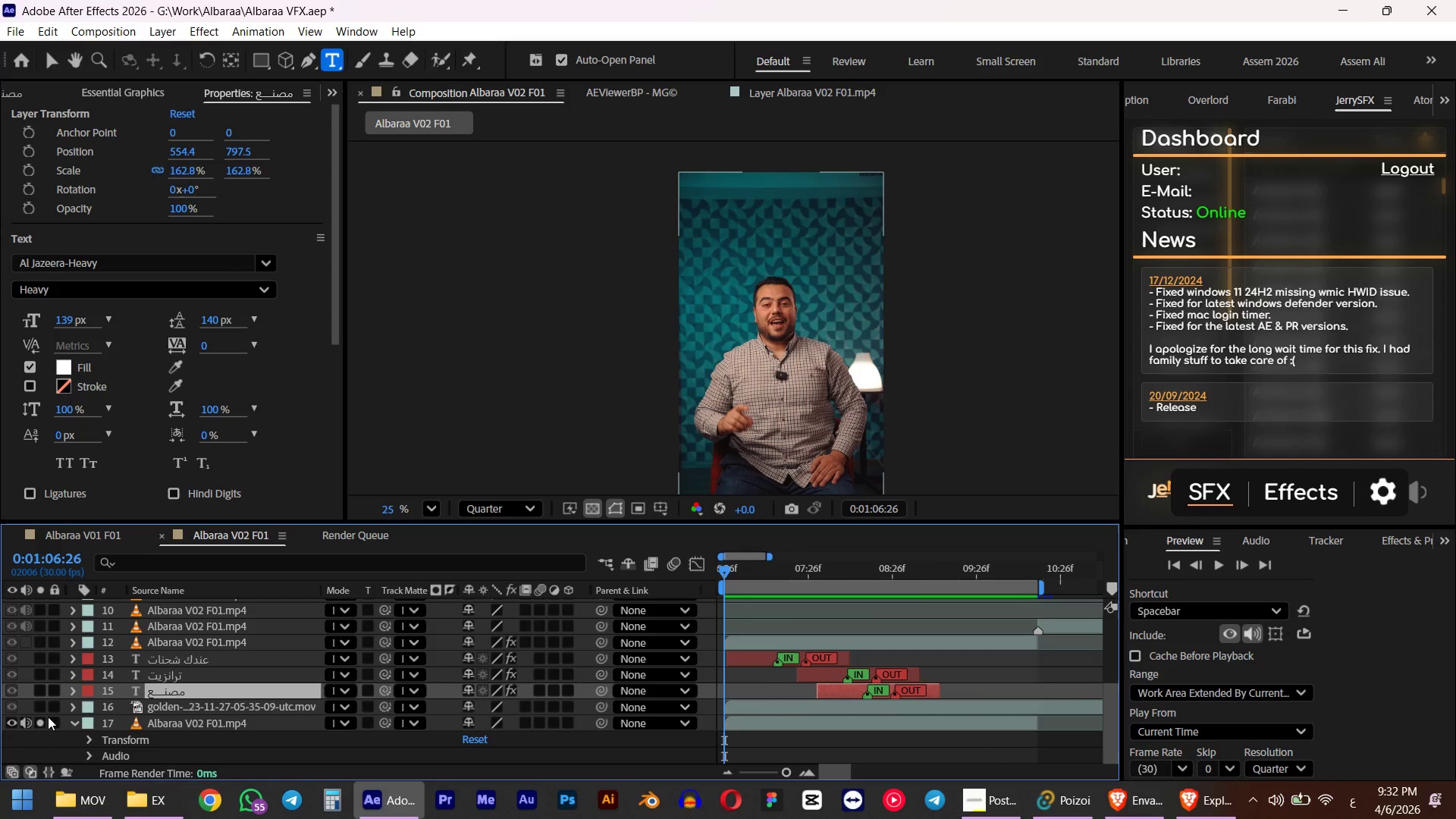 
left_click([37, 720])
 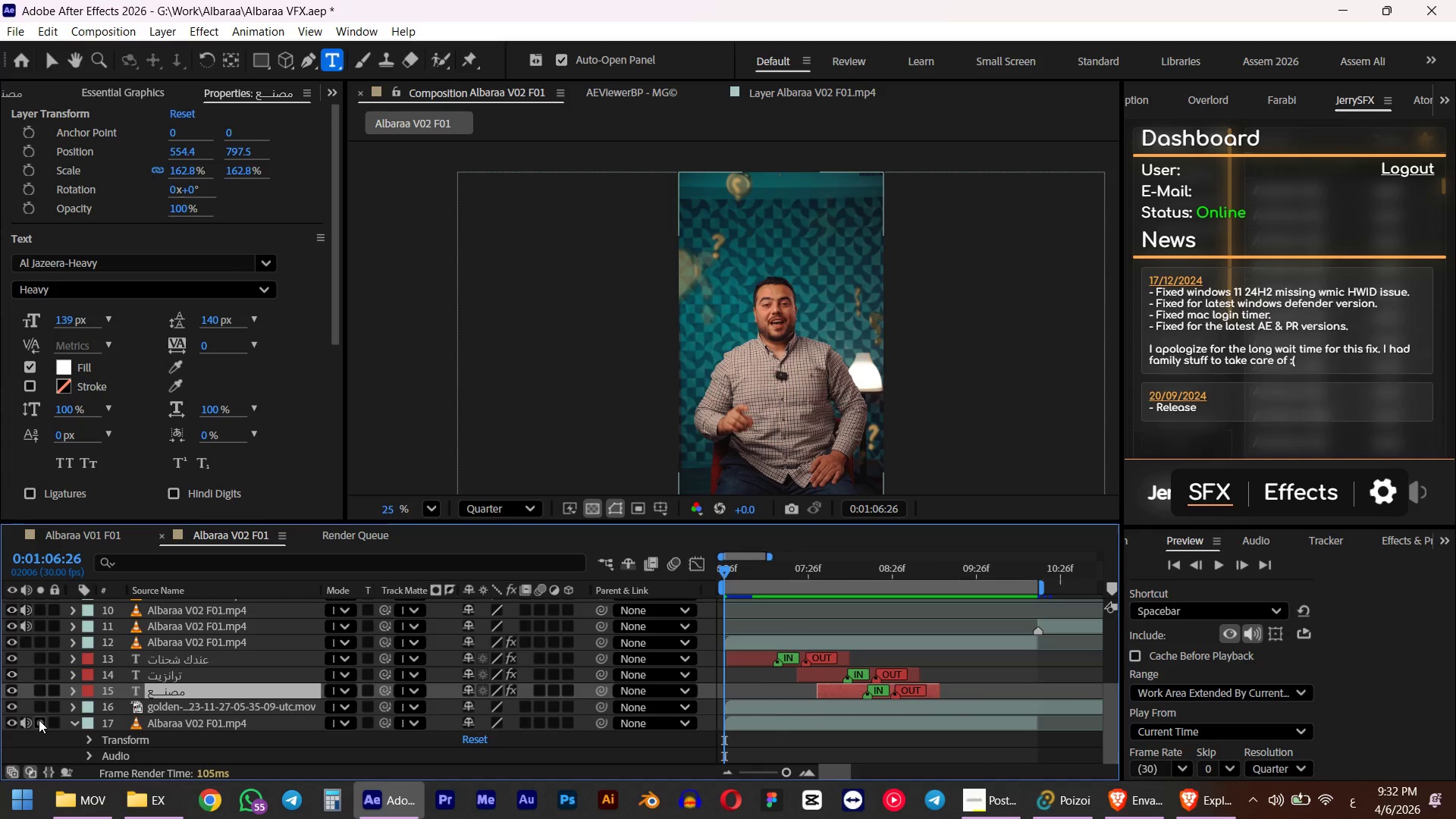 
key(Numpad0)
 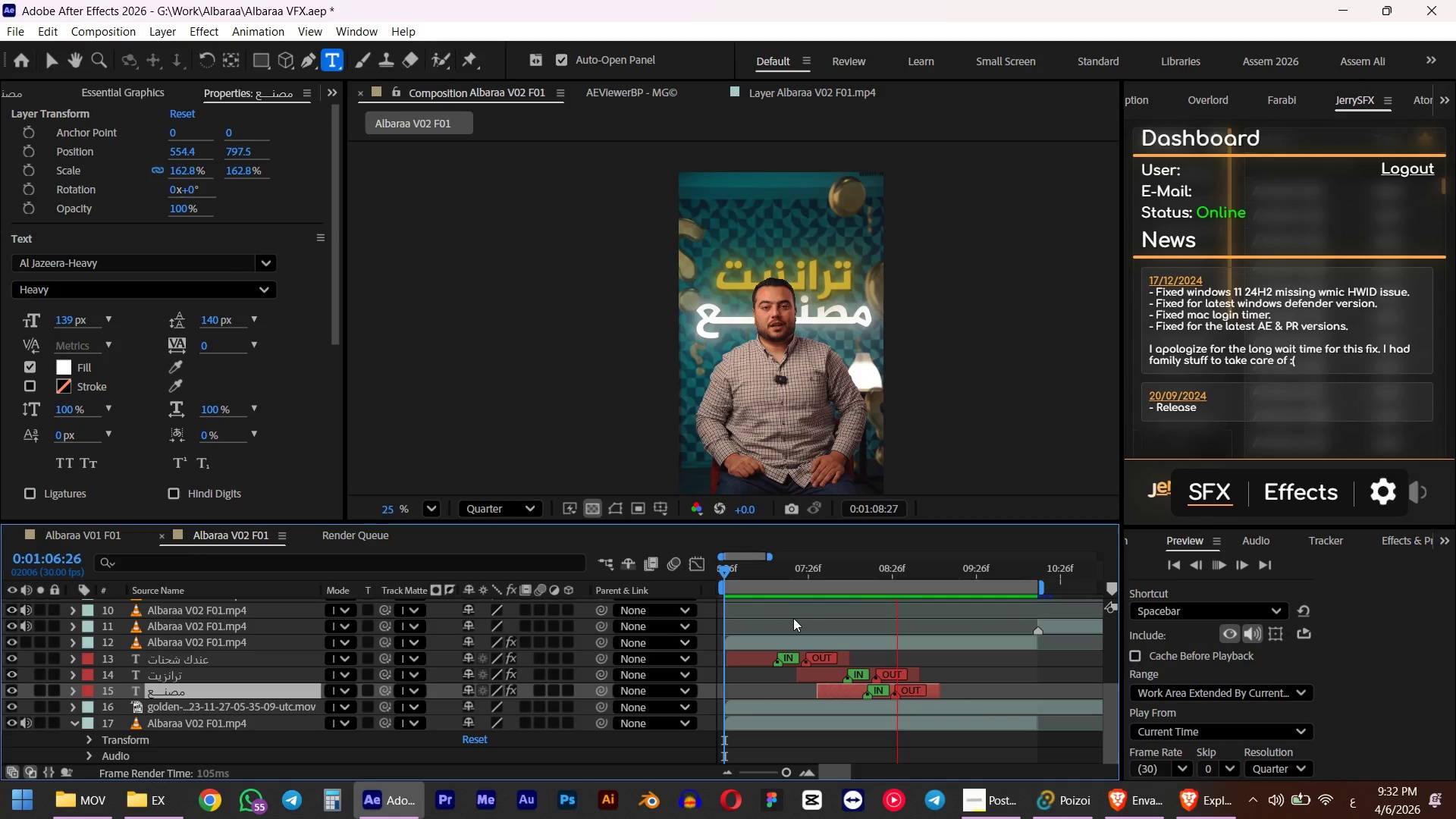 
wait(6.58)
 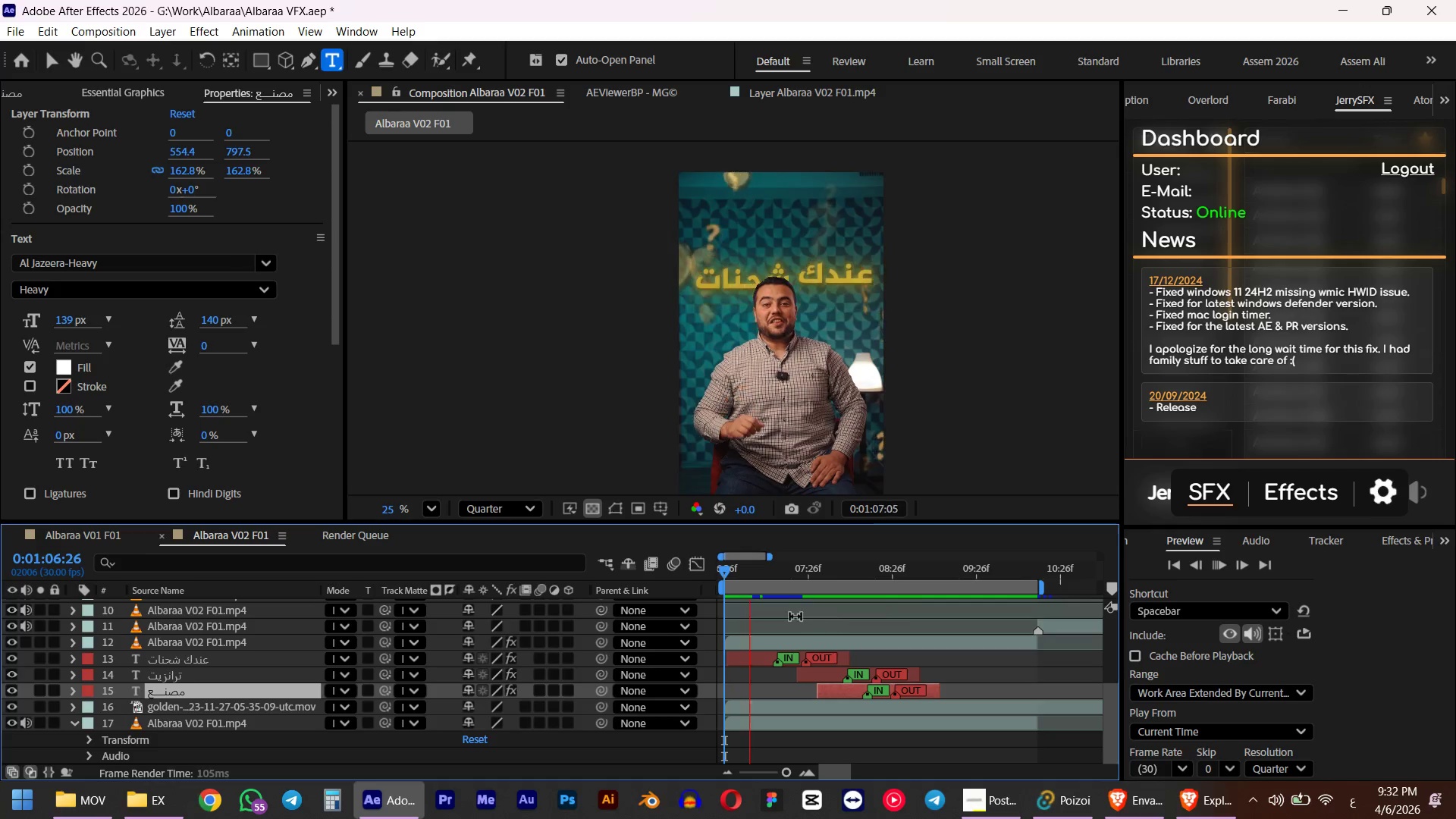 
key(Space)
 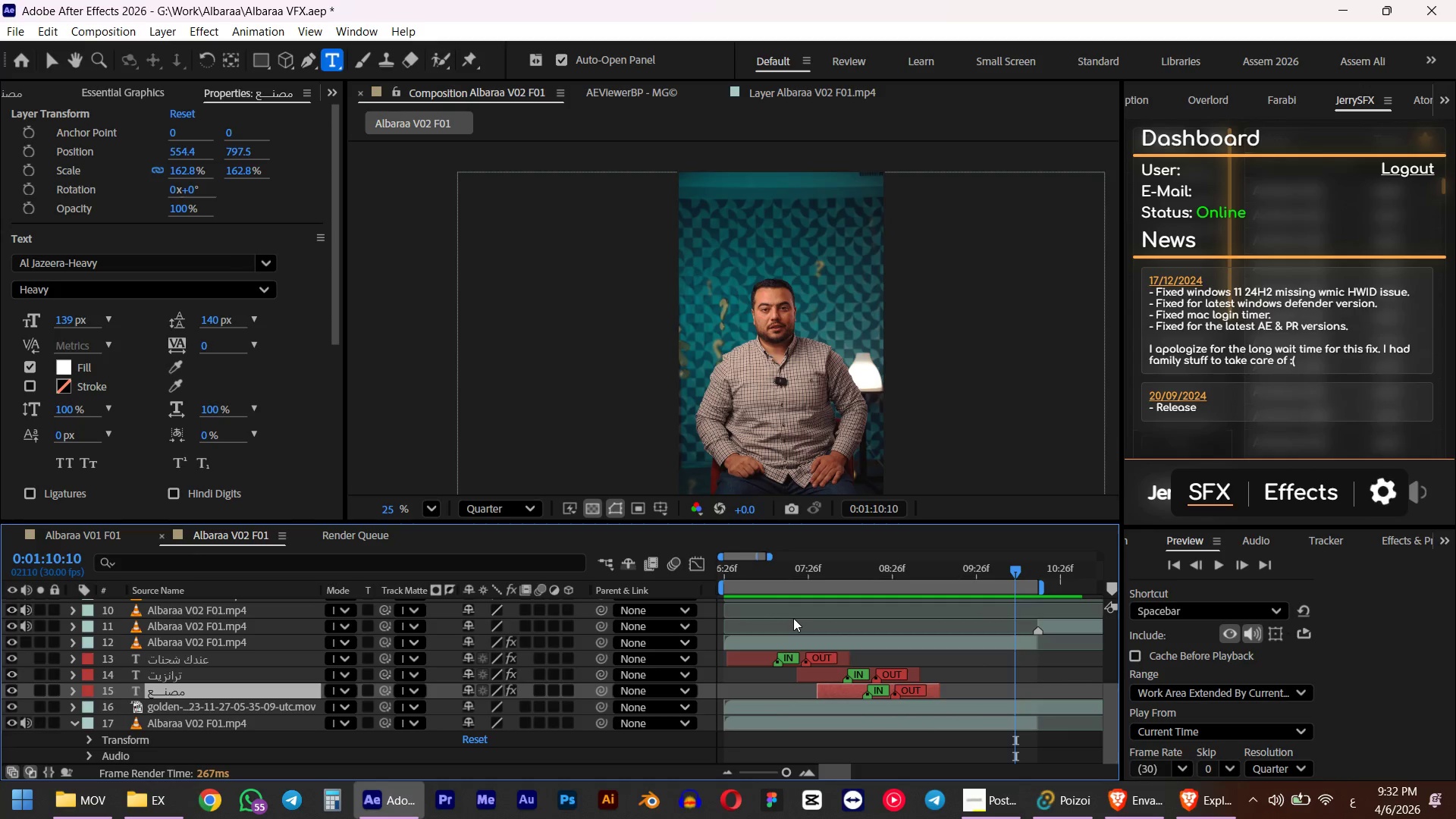 
key(Numpad0)
 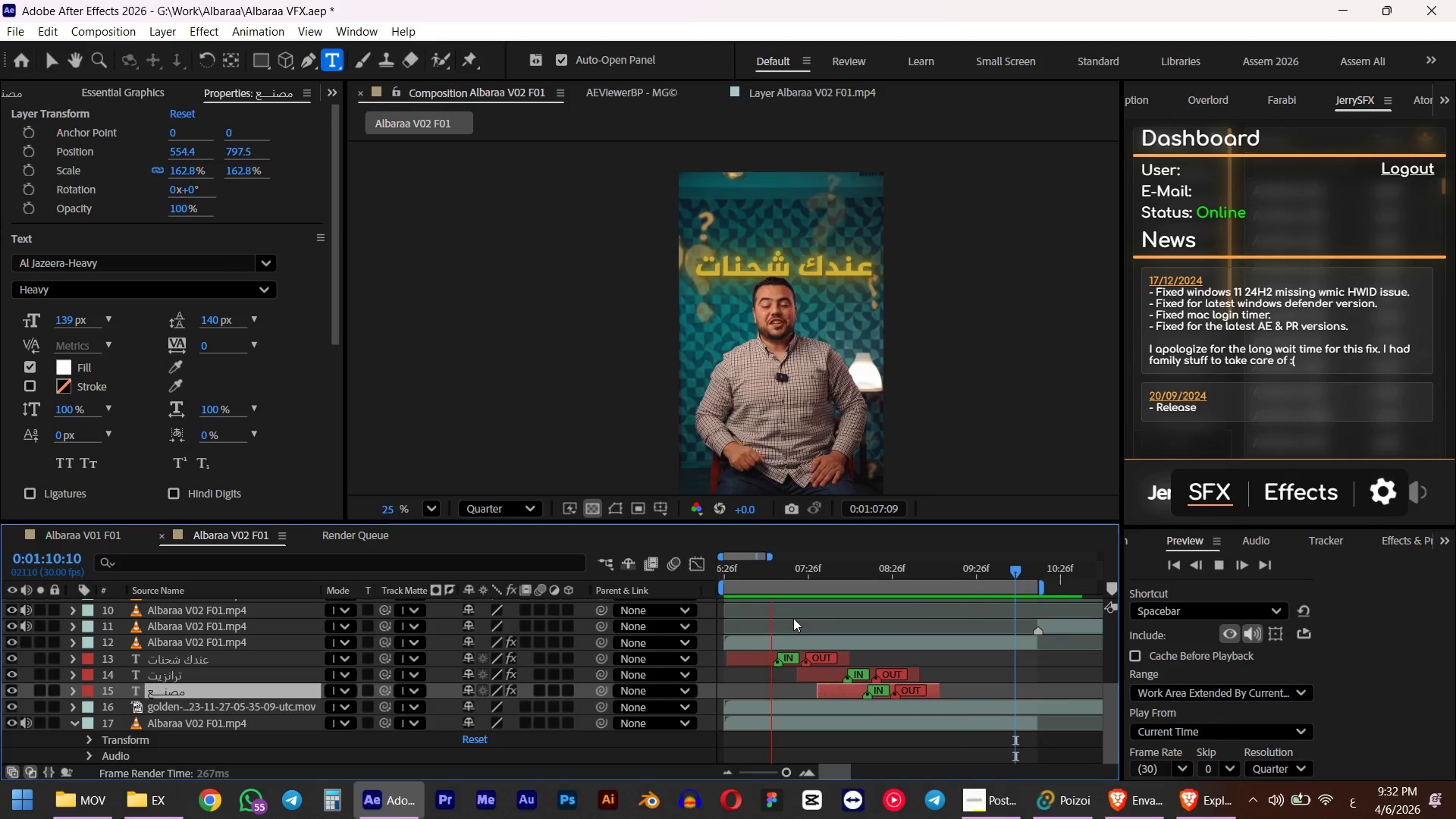 
wait(6.2)
 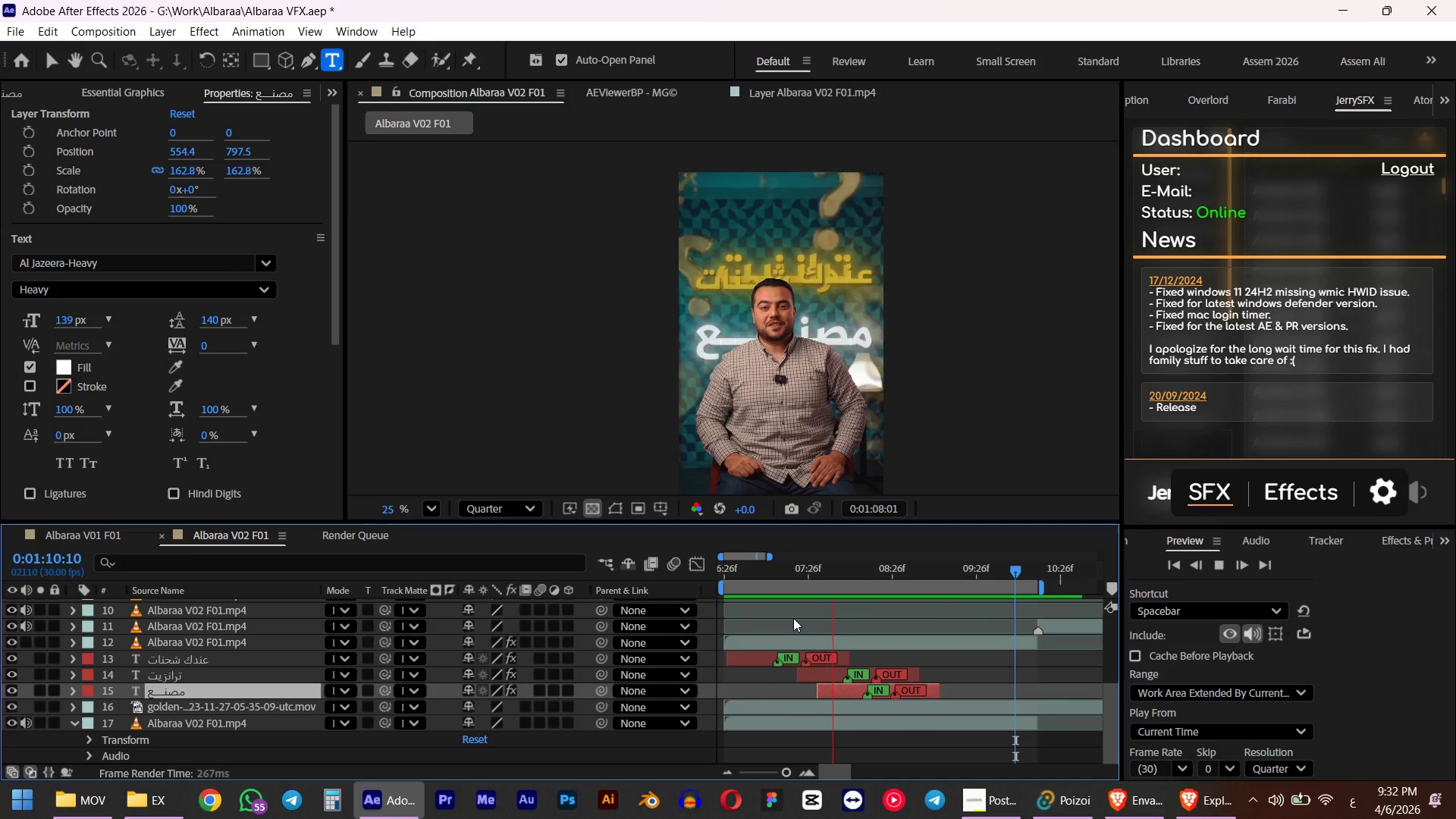 
key(Space)
 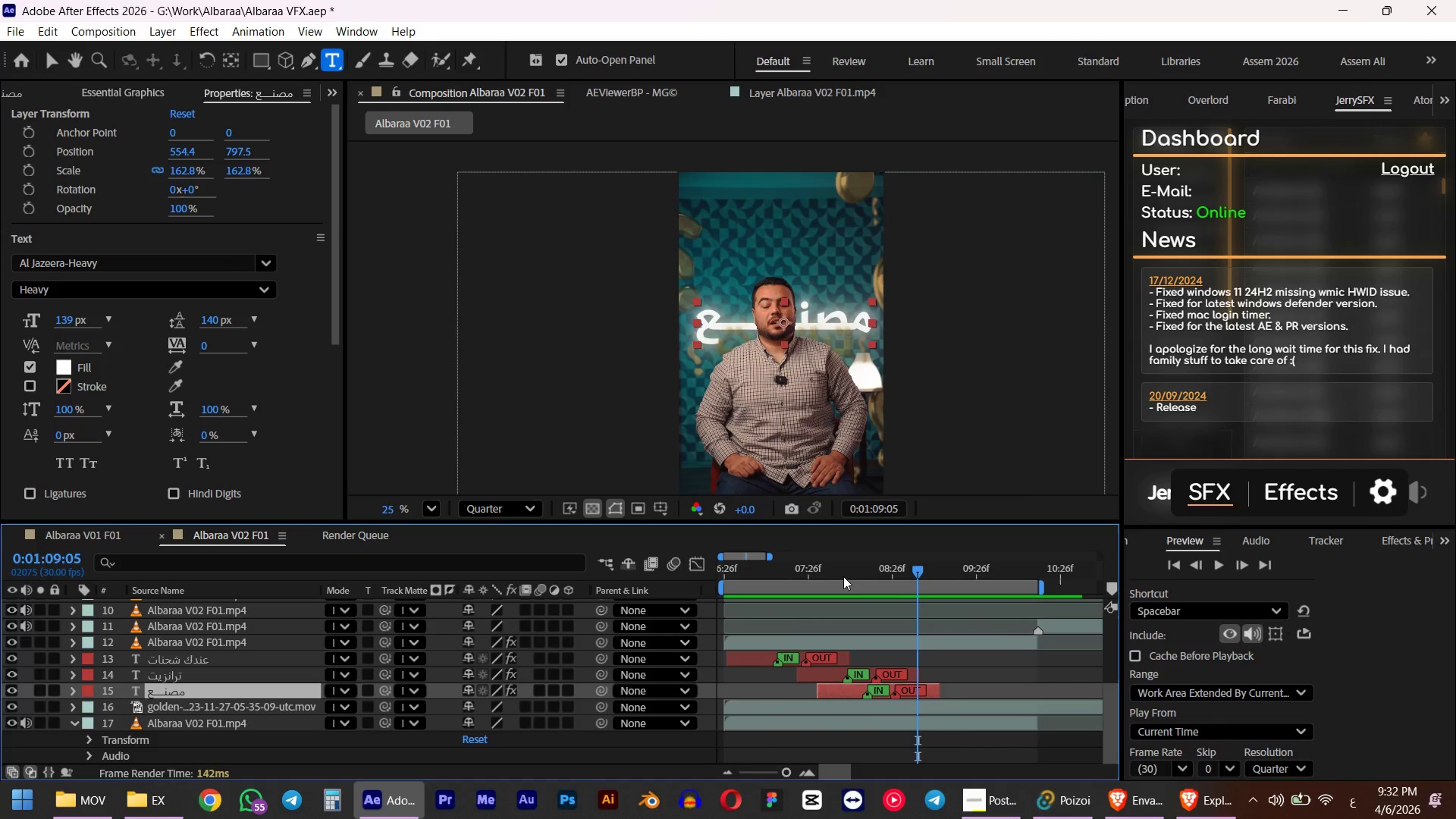 
left_click_drag(start_coordinate=[821, 579], to_coordinate=[745, 594])
 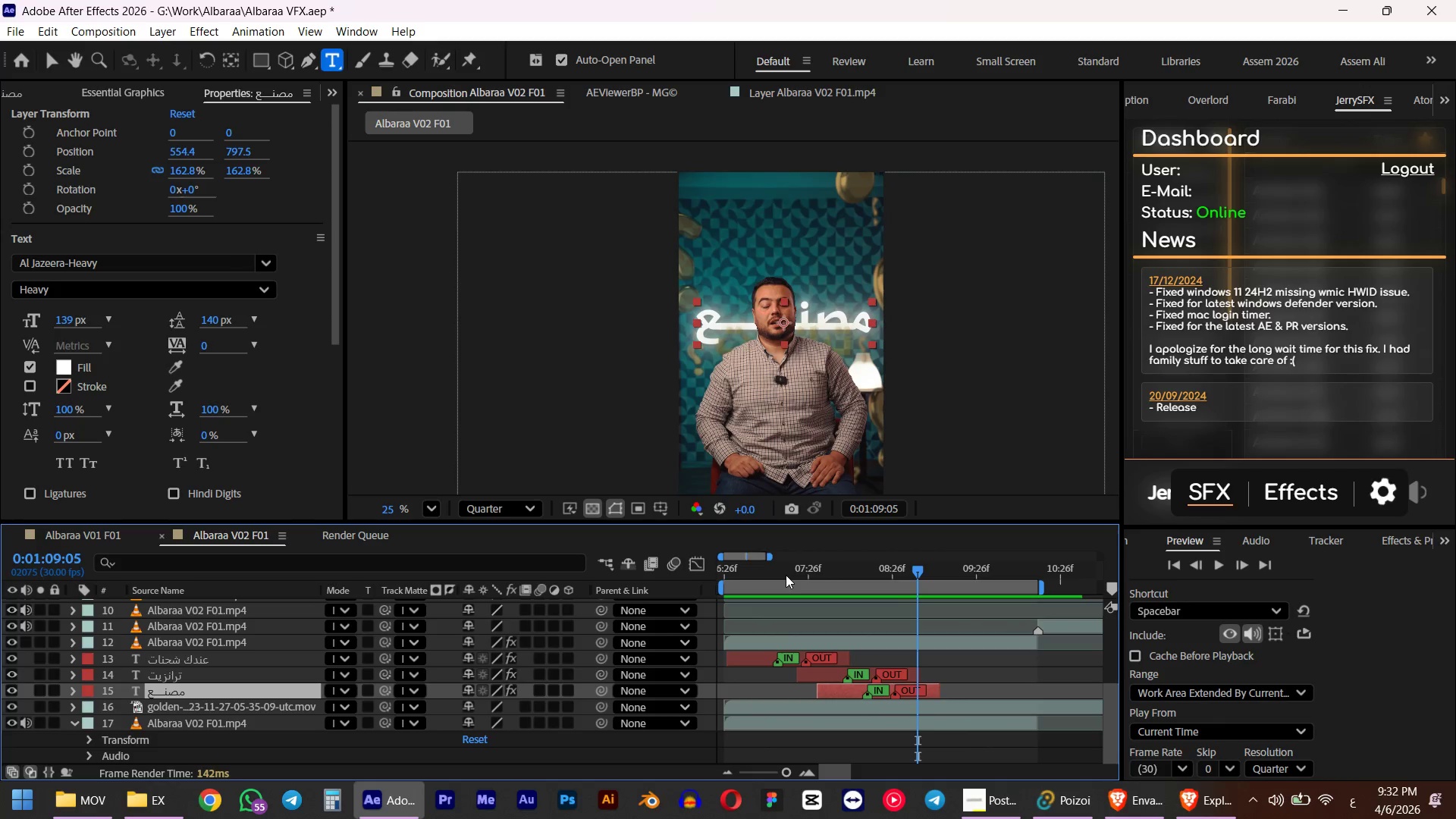 
left_click_drag(start_coordinate=[792, 570], to_coordinate=[856, 570])
 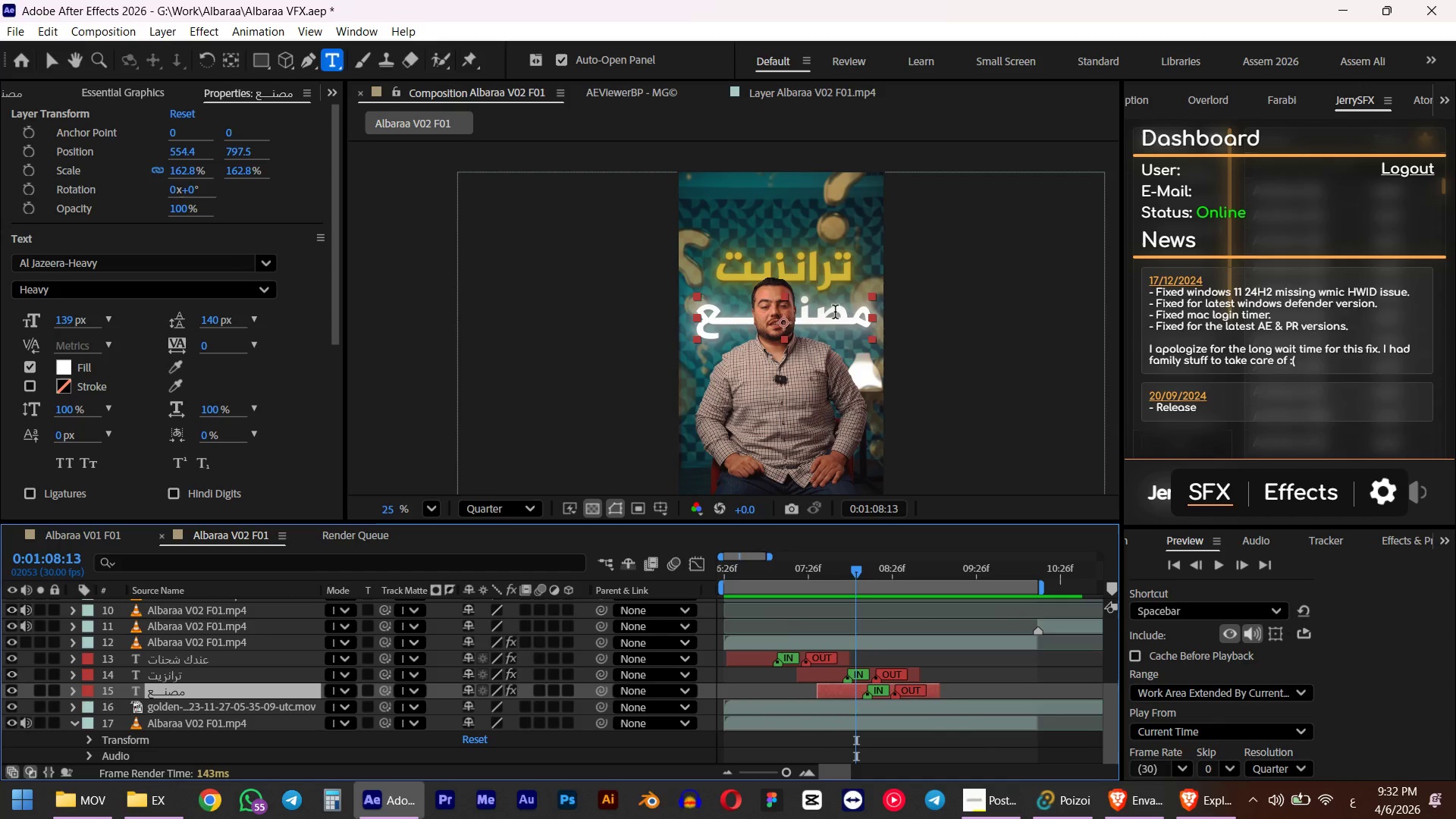 
double_click([835, 312])
 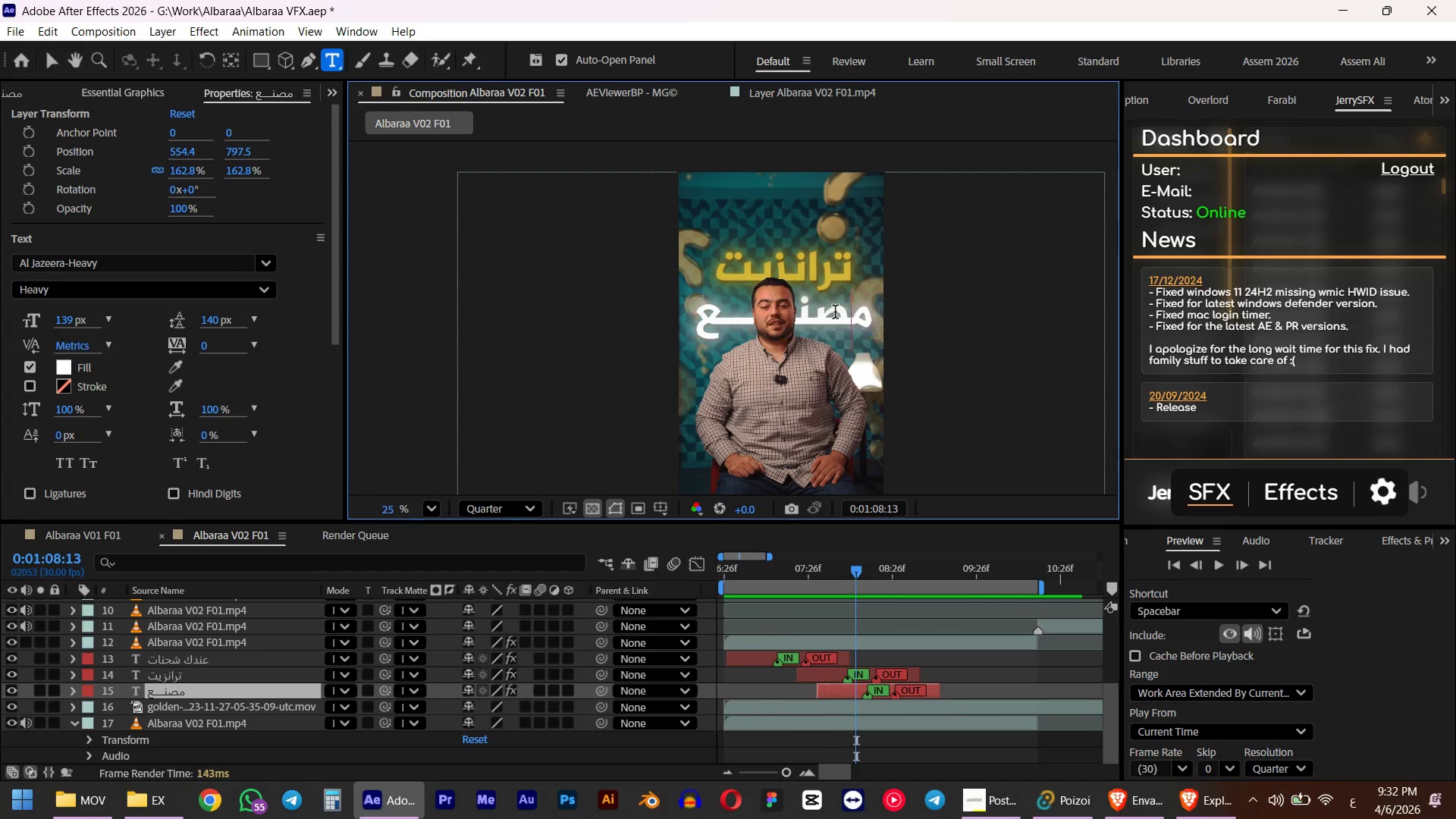 
triple_click([835, 312])
 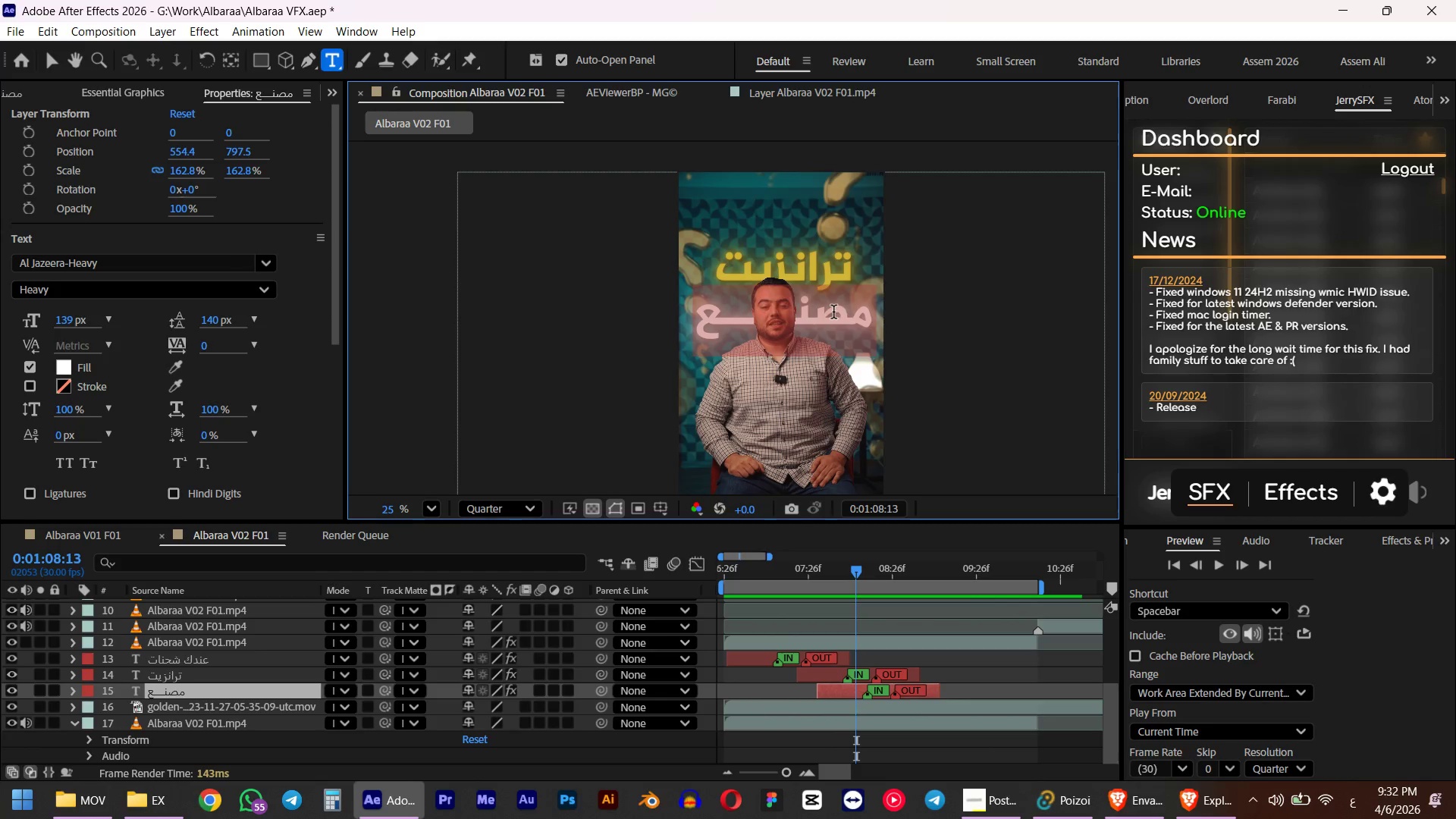 
type(hgd s,vdh)
 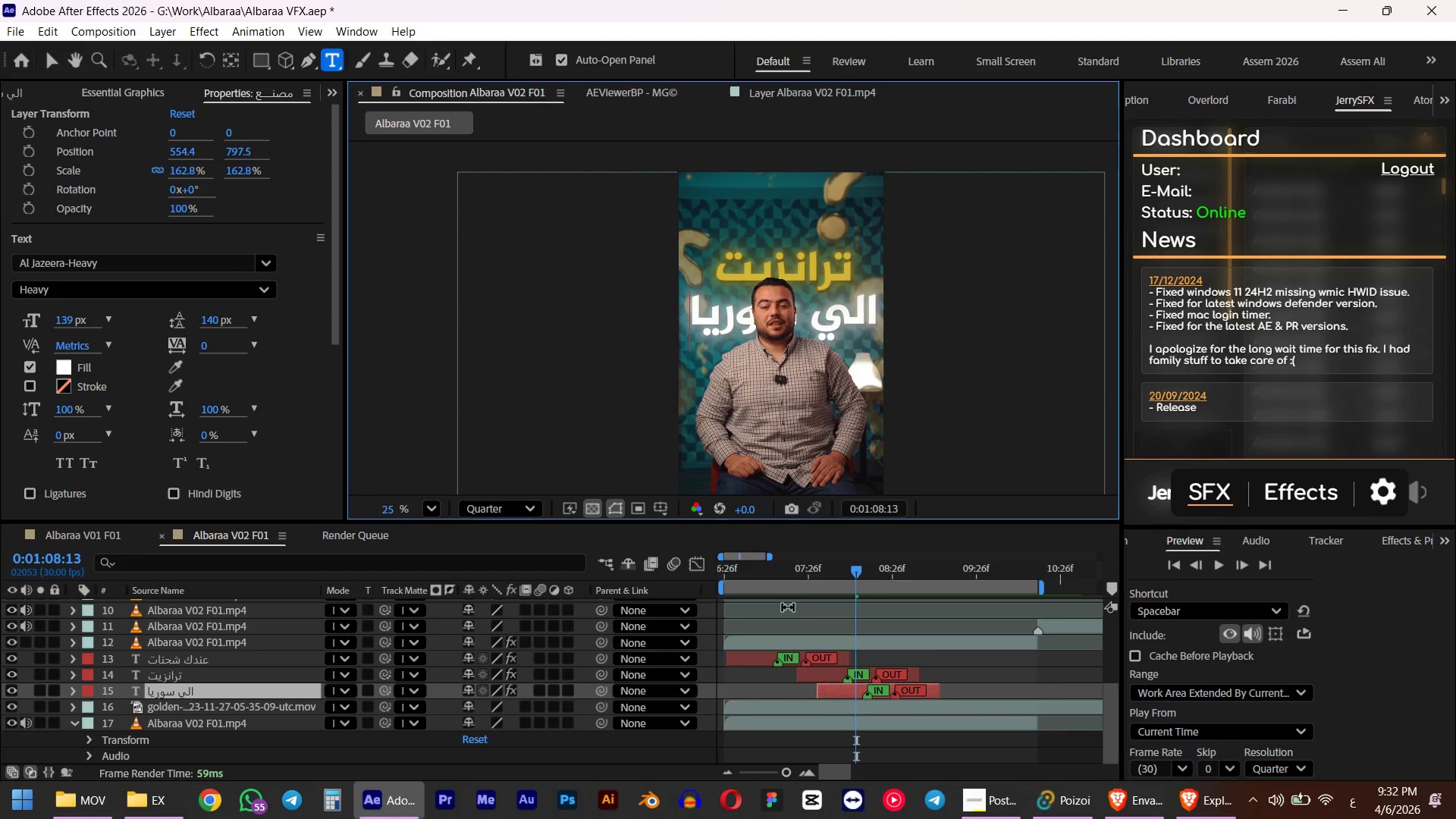 
wait(6.34)
 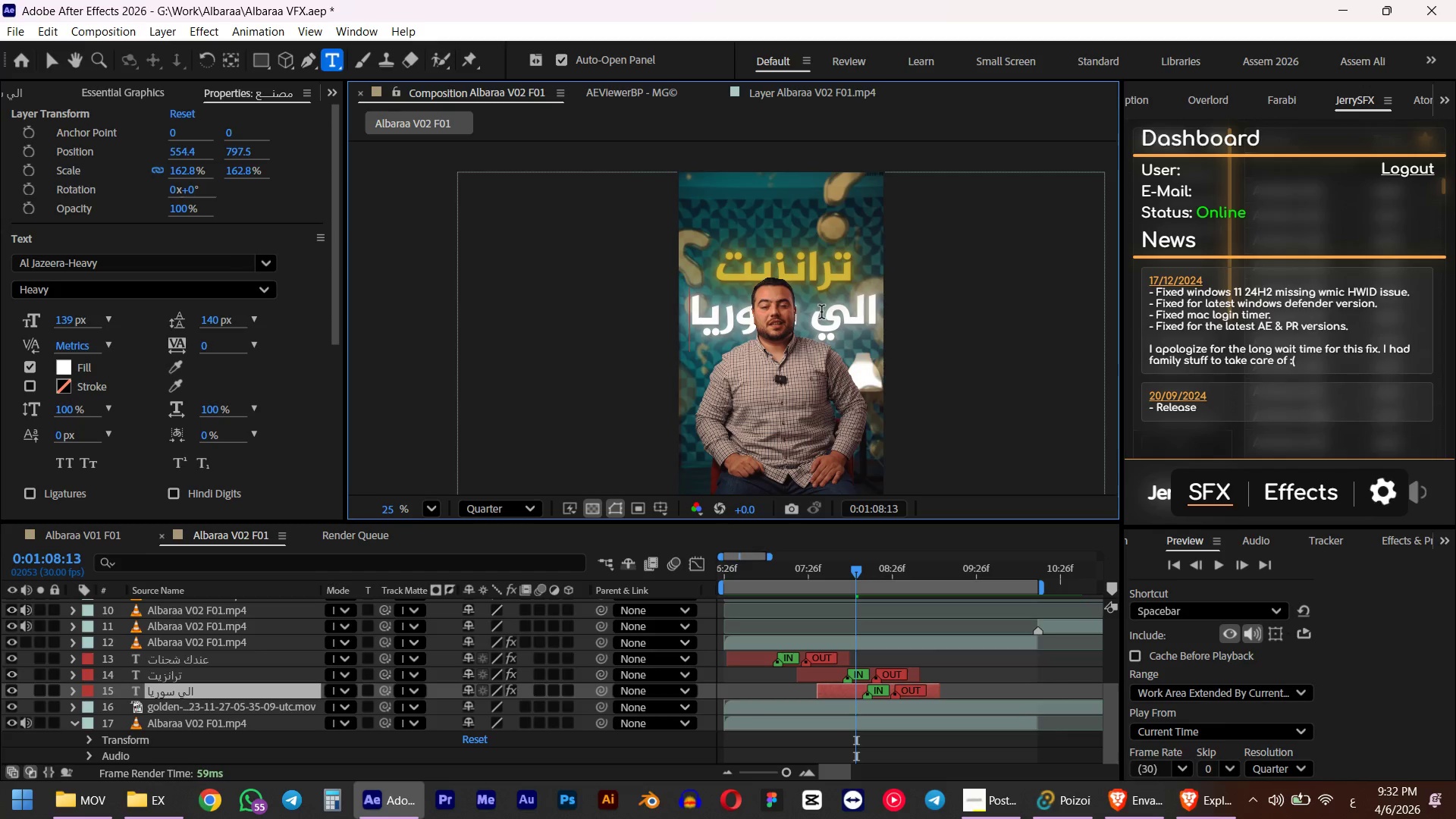 
left_click_drag(start_coordinate=[752, 570], to_coordinate=[822, 580])
 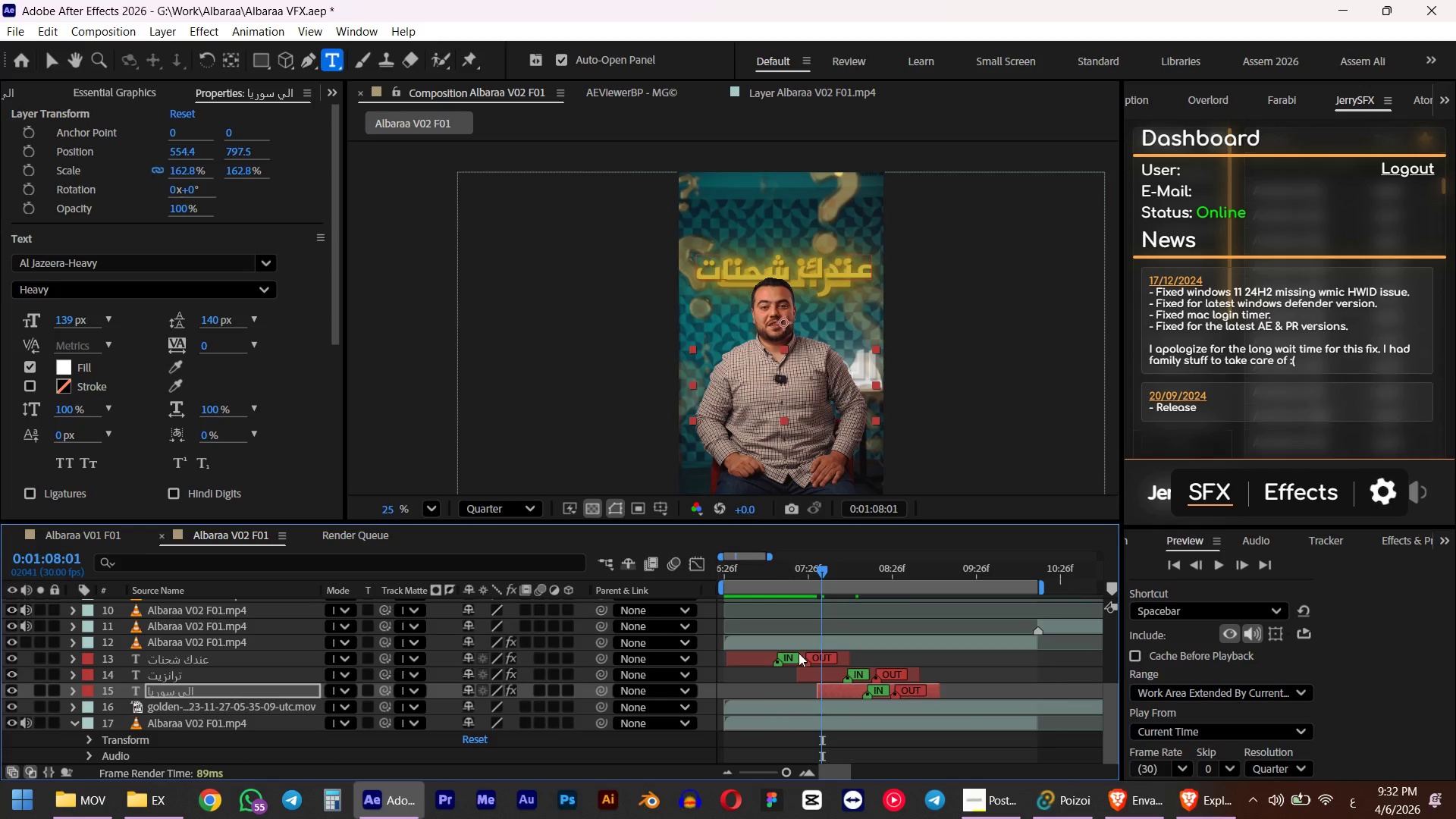 
left_click([799, 657])
 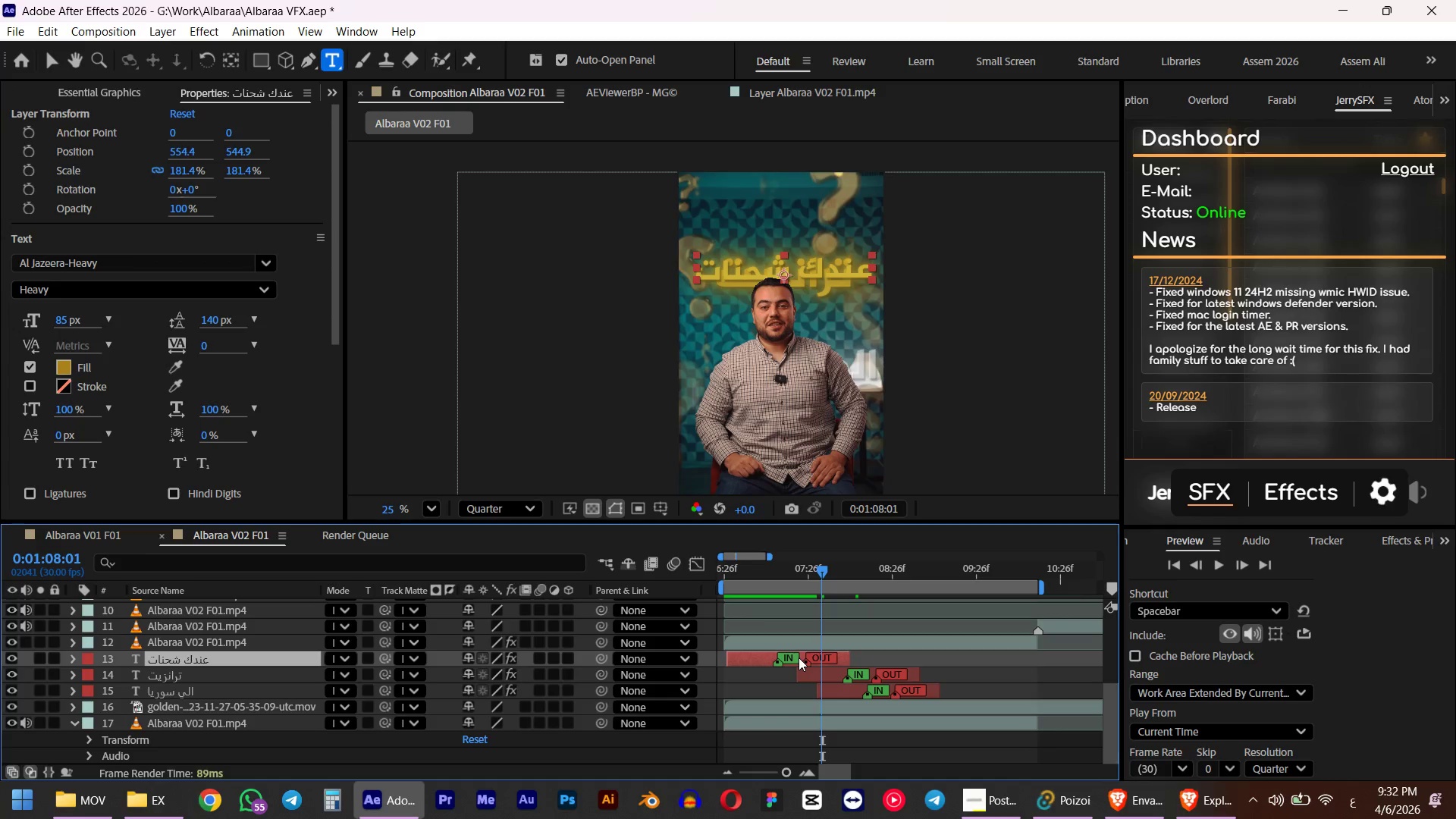 
key(Shift+ArrowUp)
 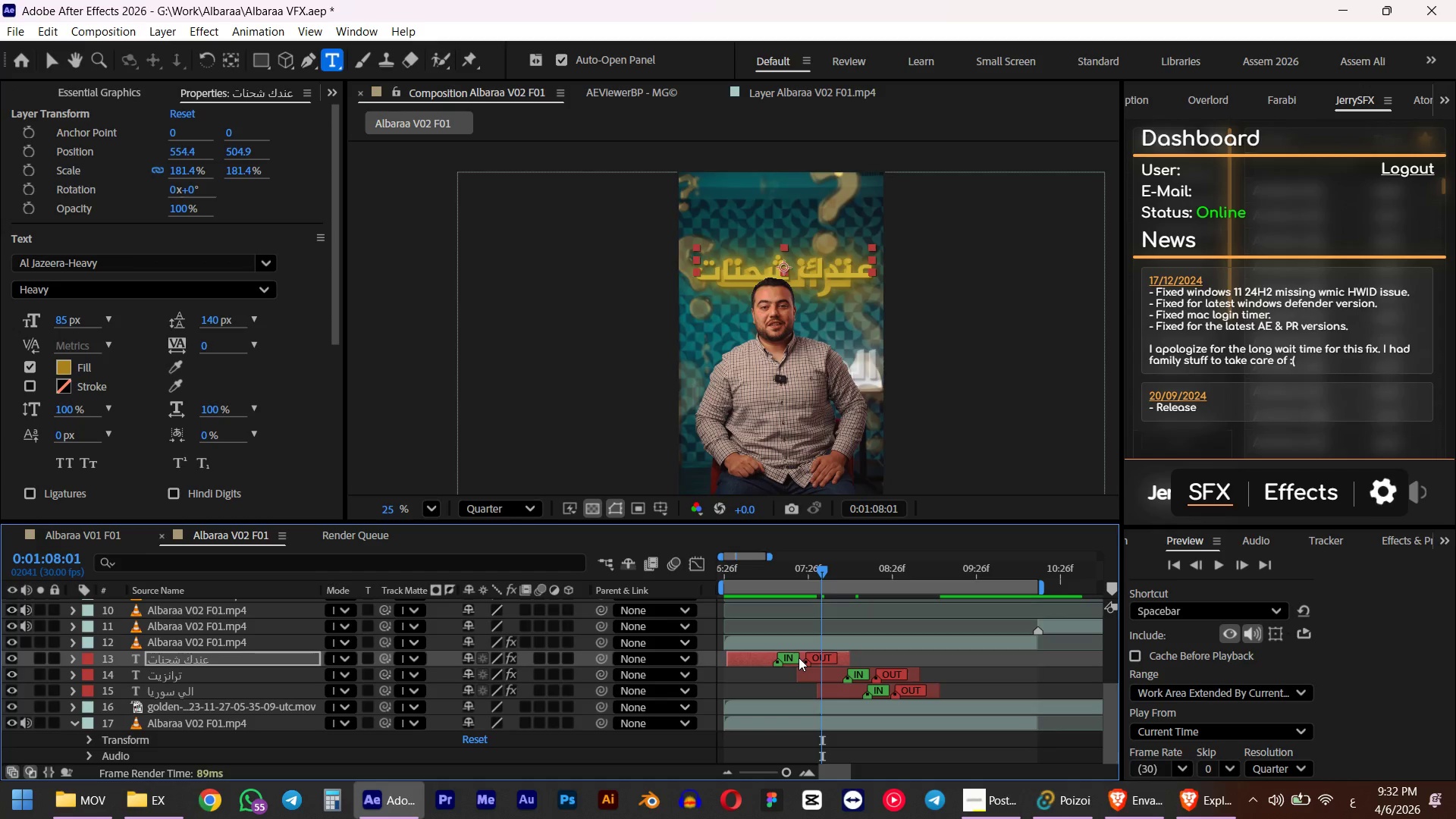 
key(Shift+ArrowUp)
 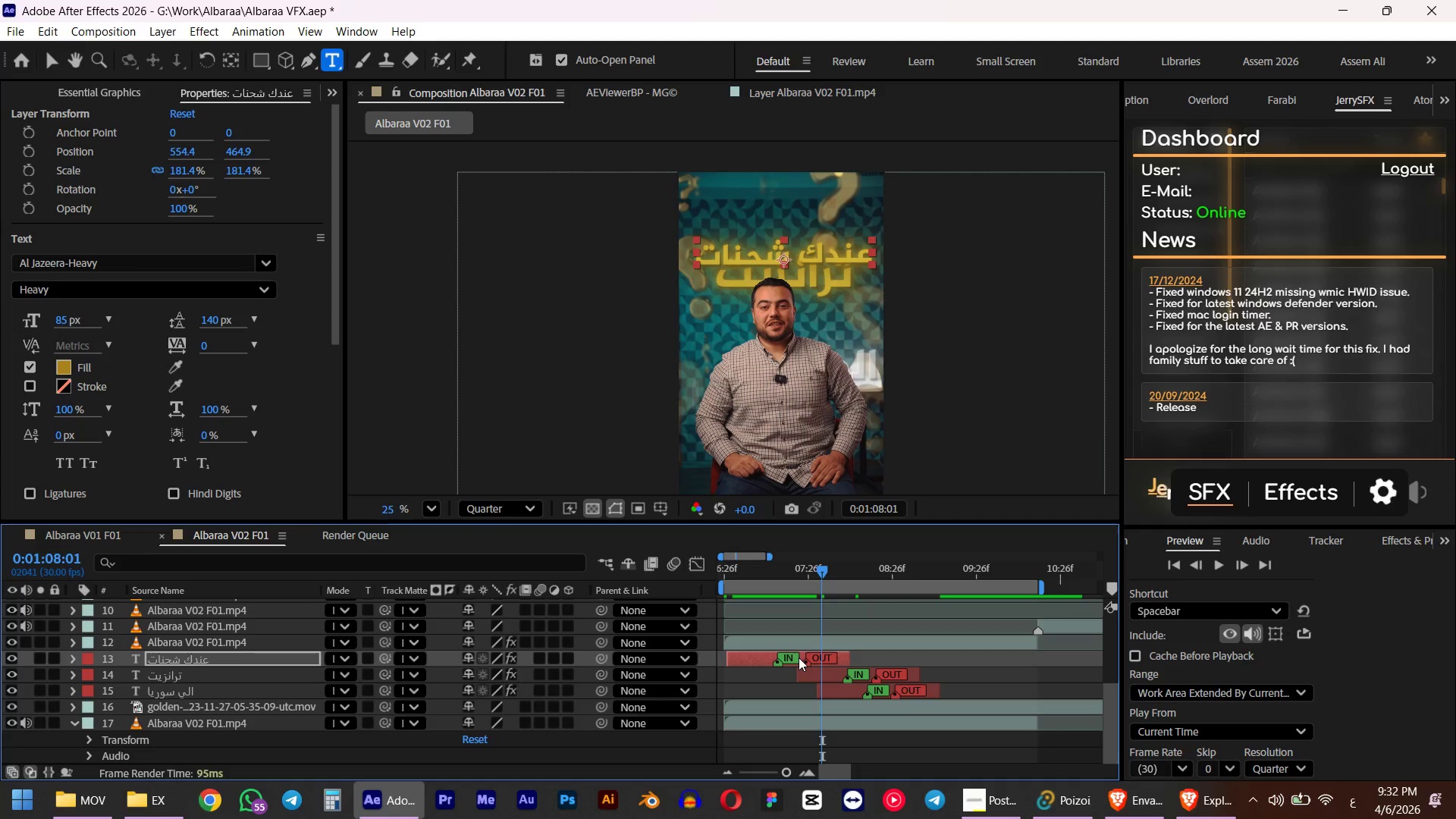 
key(Shift+ArrowUp)
 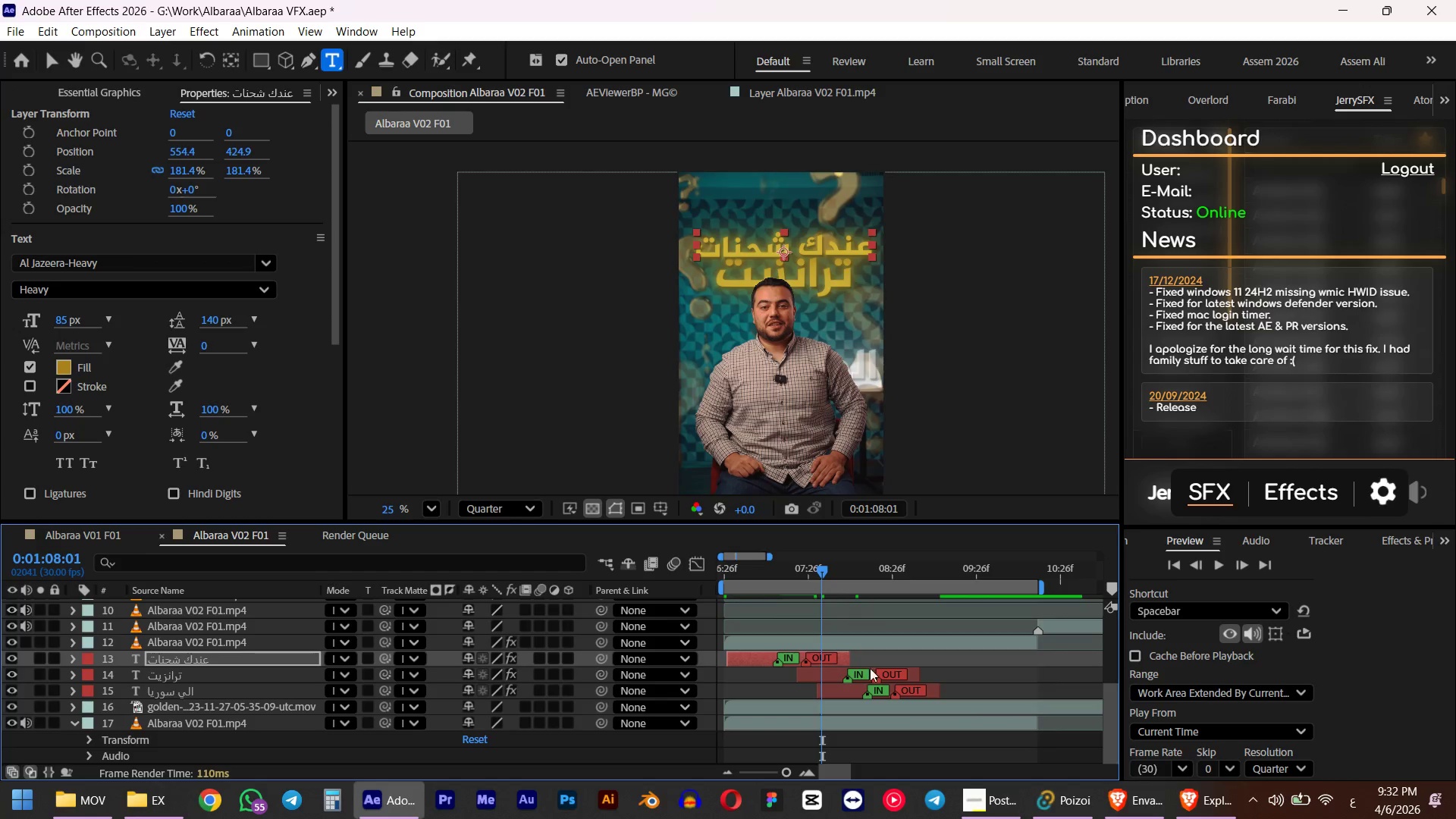 
key(Shift+ArrowUp)
 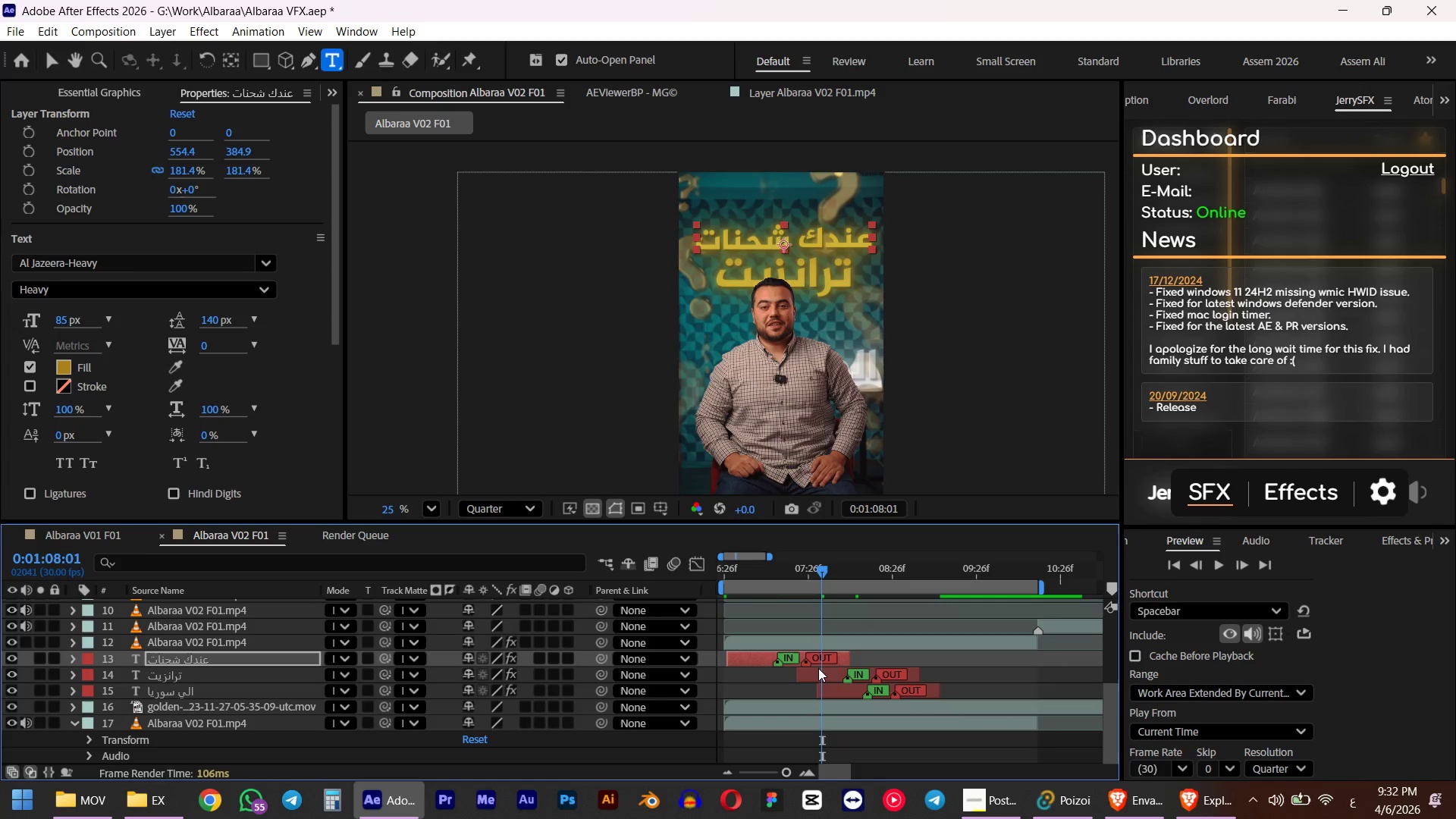 
left_click([819, 673])
 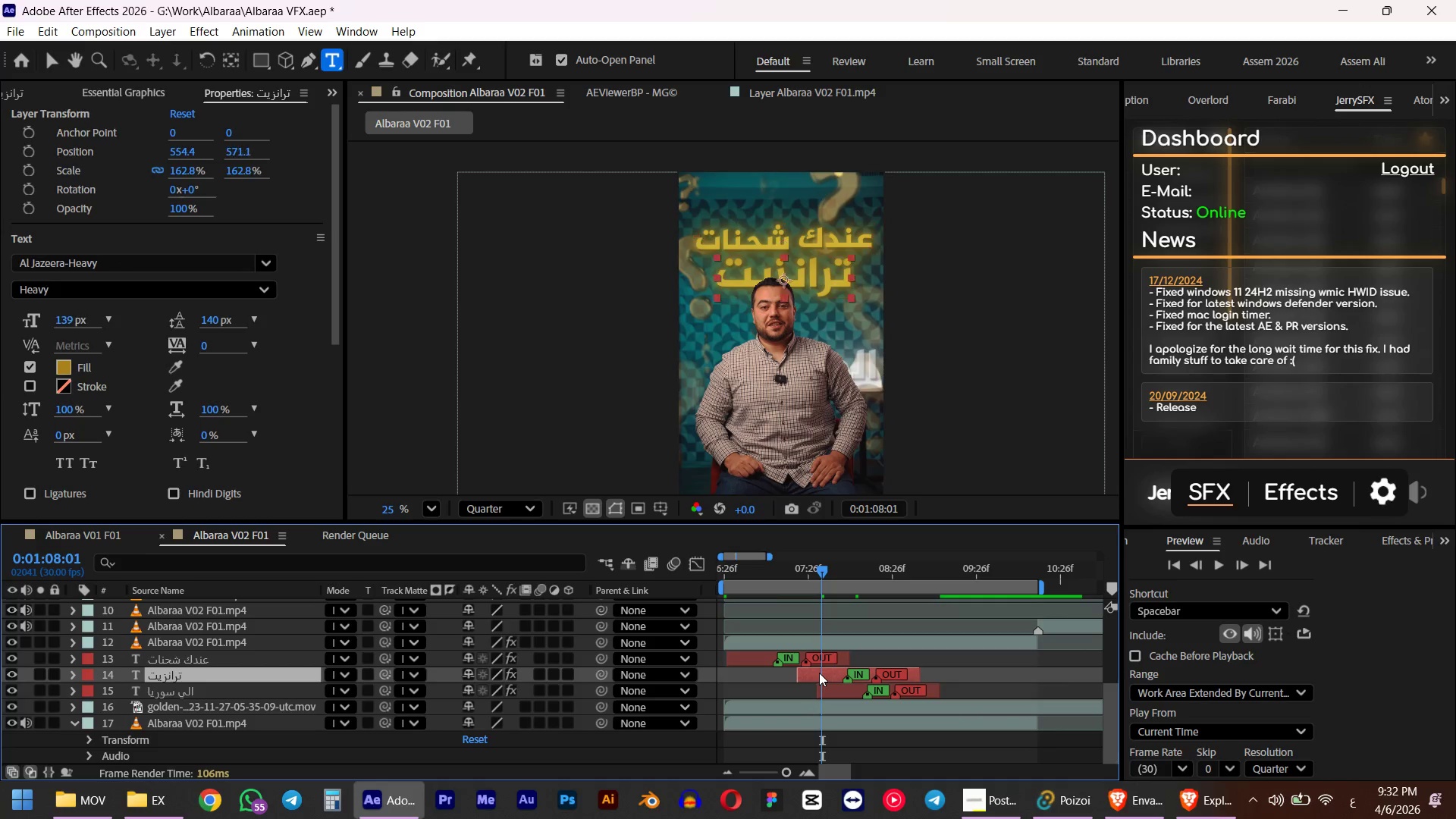 
key(Shift+ArrowUp)
 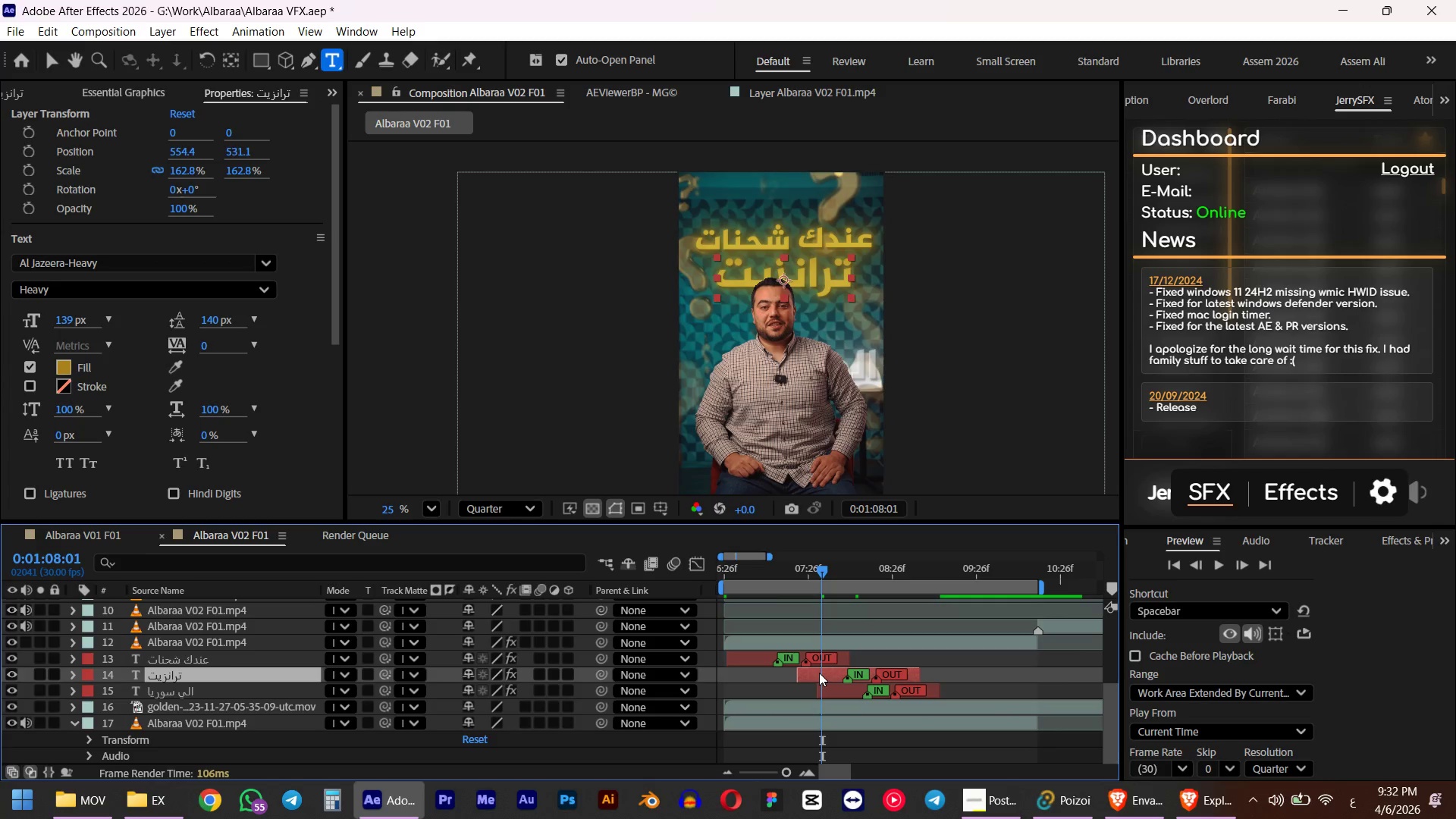 
key(Shift+ArrowUp)
 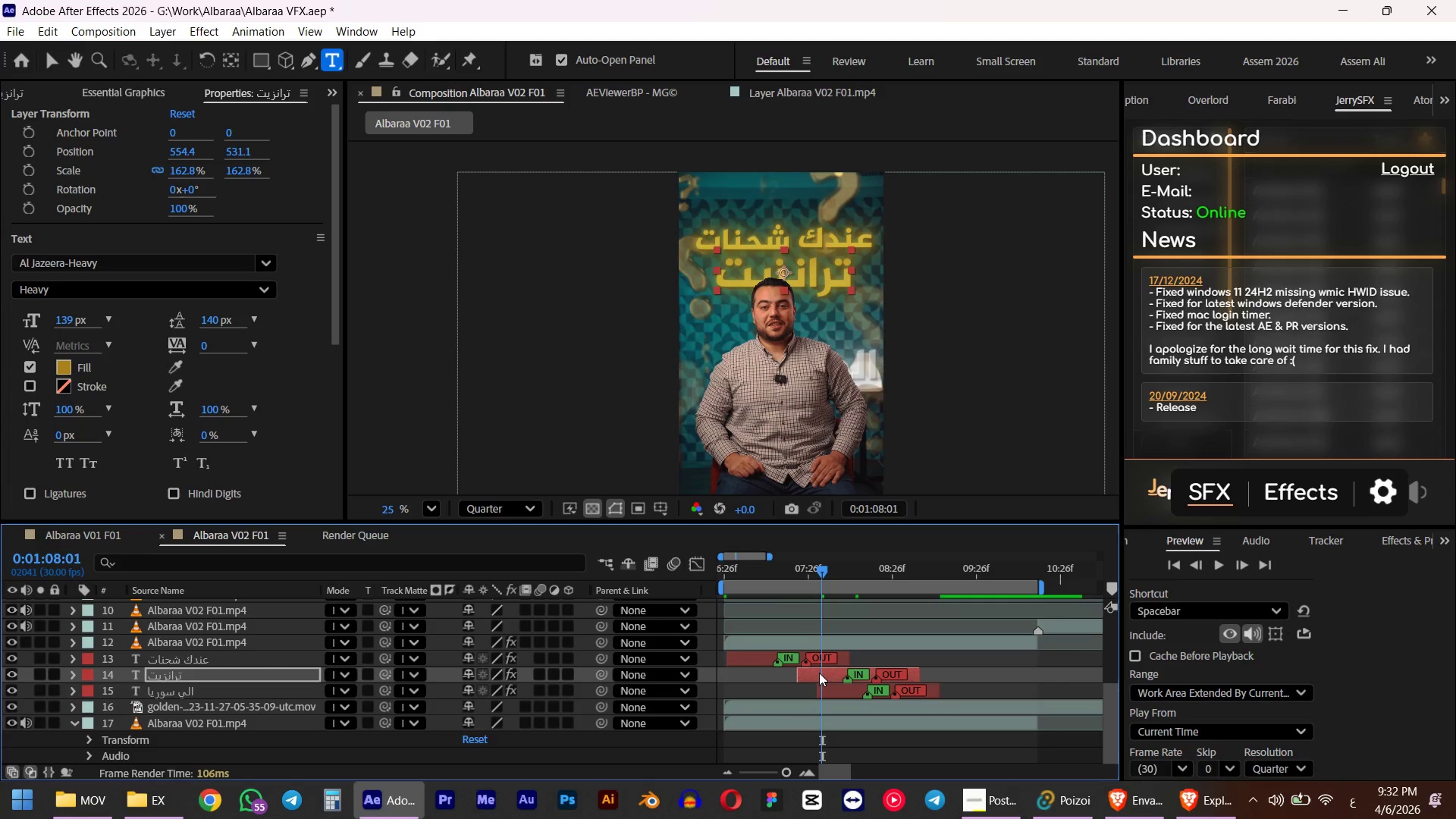 
key(Shift+ArrowUp)
 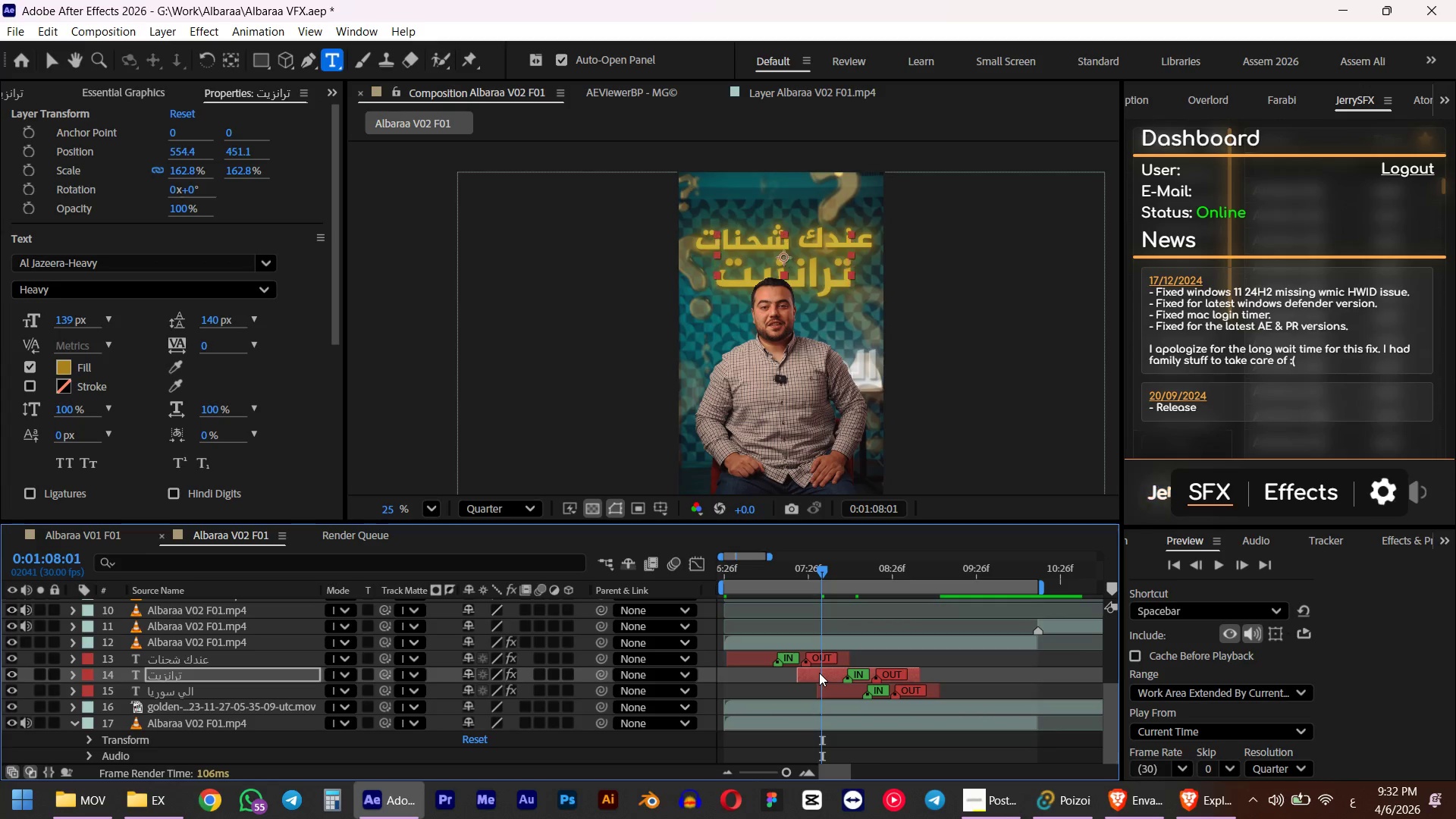 
key(Shift+ArrowUp)
 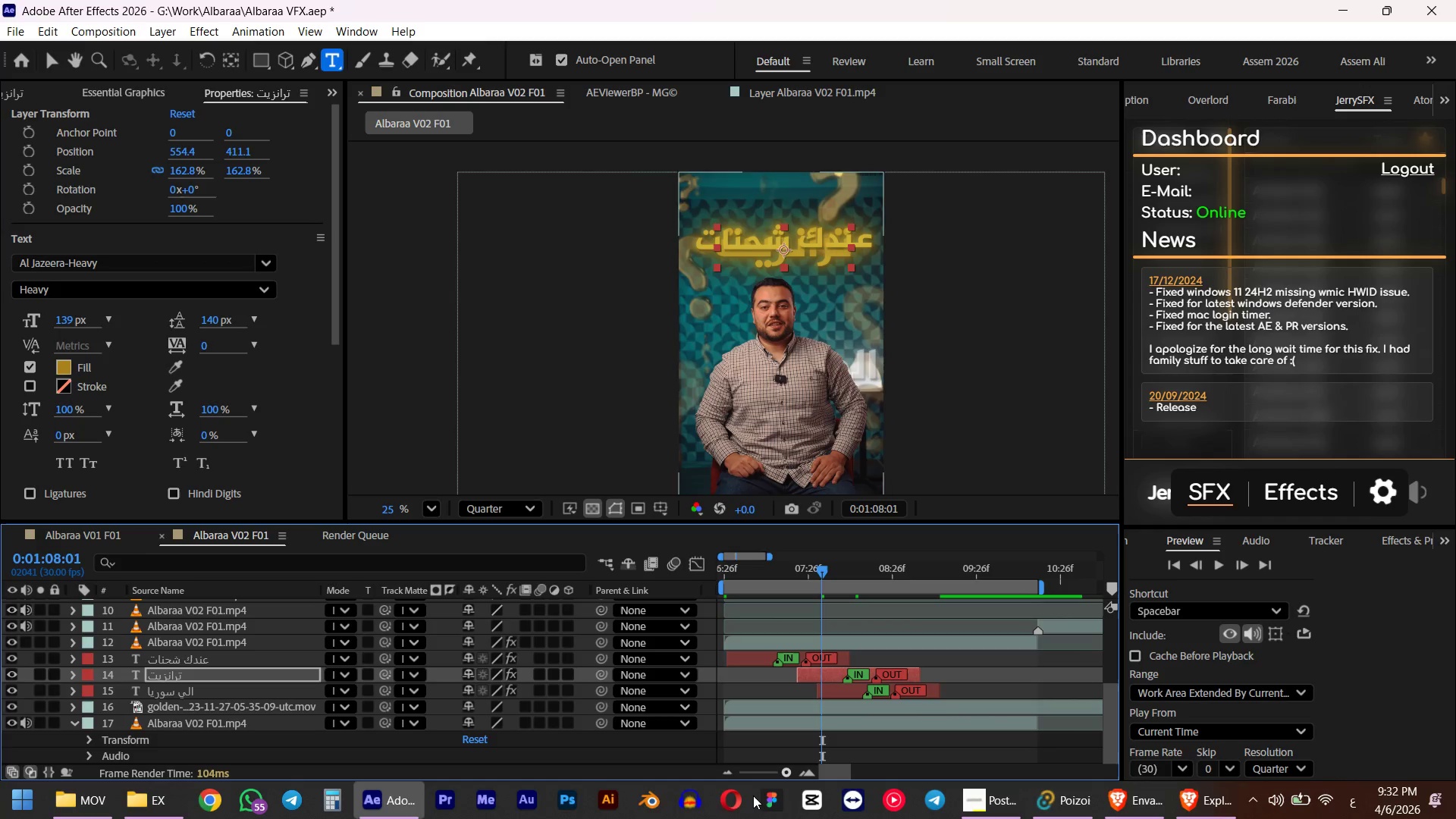 
key(Alt+AltLeft)
 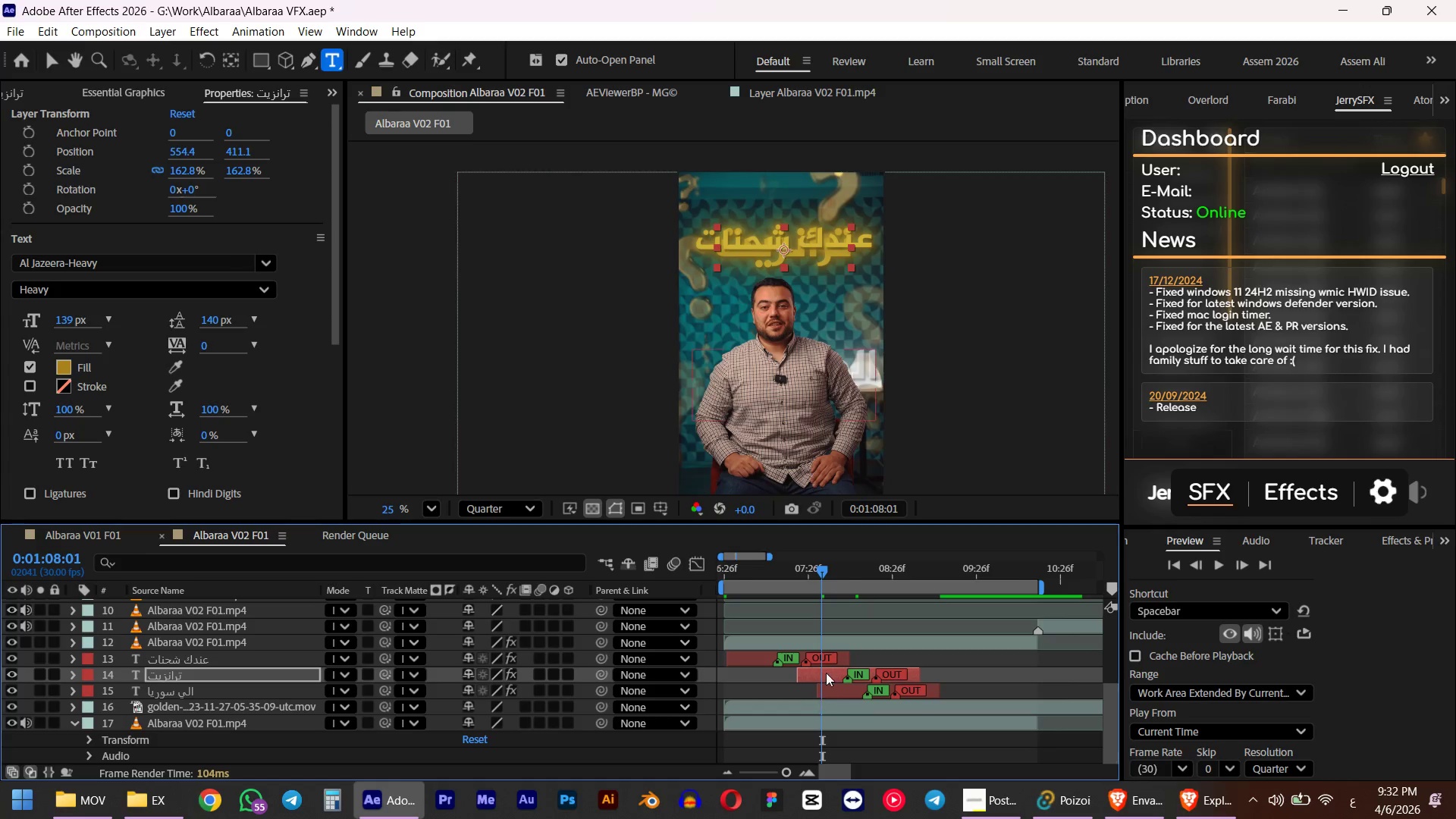 
scroll: coordinate [825, 671], scroll_direction: up, amount: 1.0
 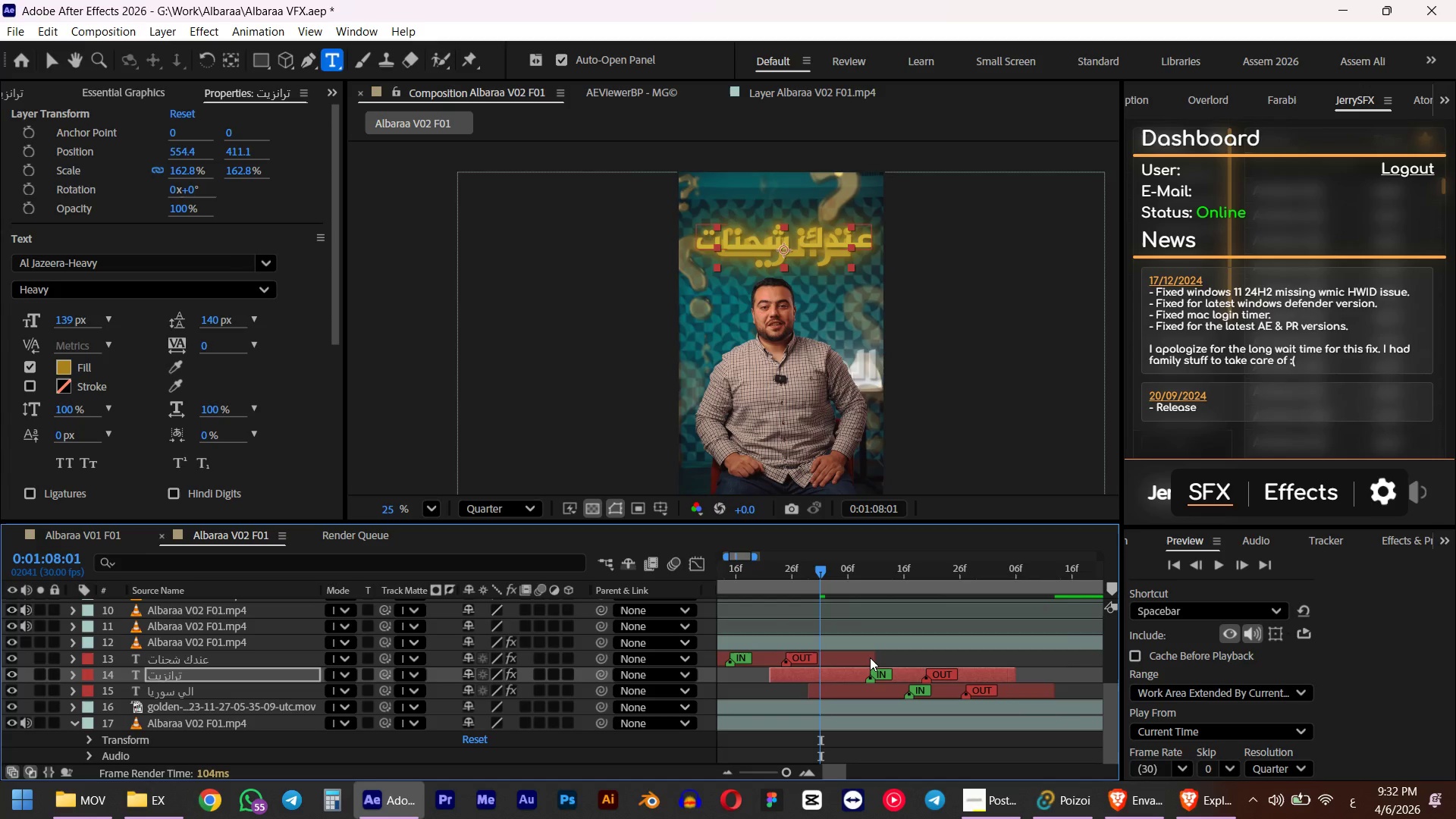 
left_click_drag(start_coordinate=[876, 656], to_coordinate=[830, 657])
 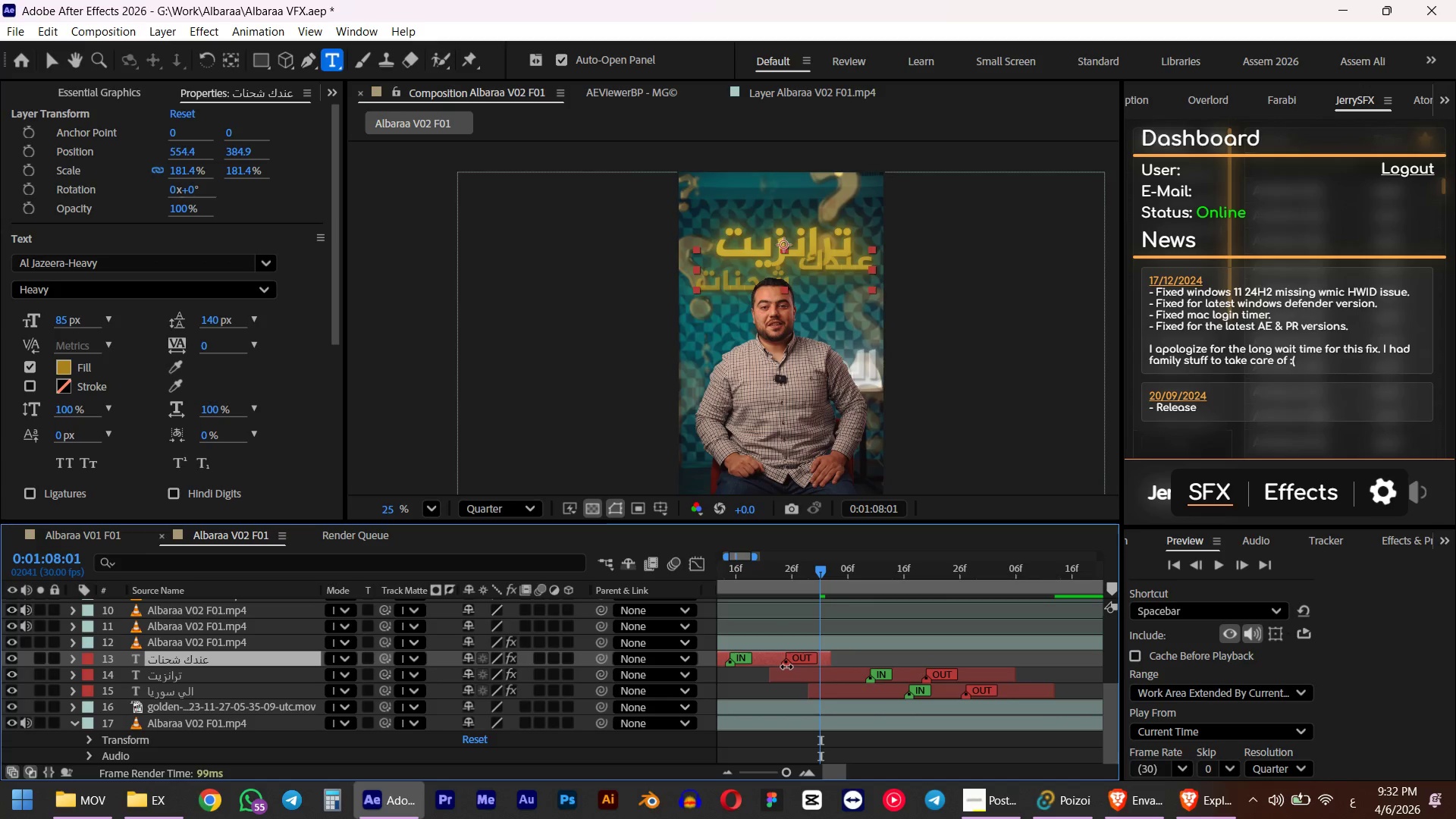 
left_click_drag(start_coordinate=[786, 667], to_coordinate=[774, 667])
 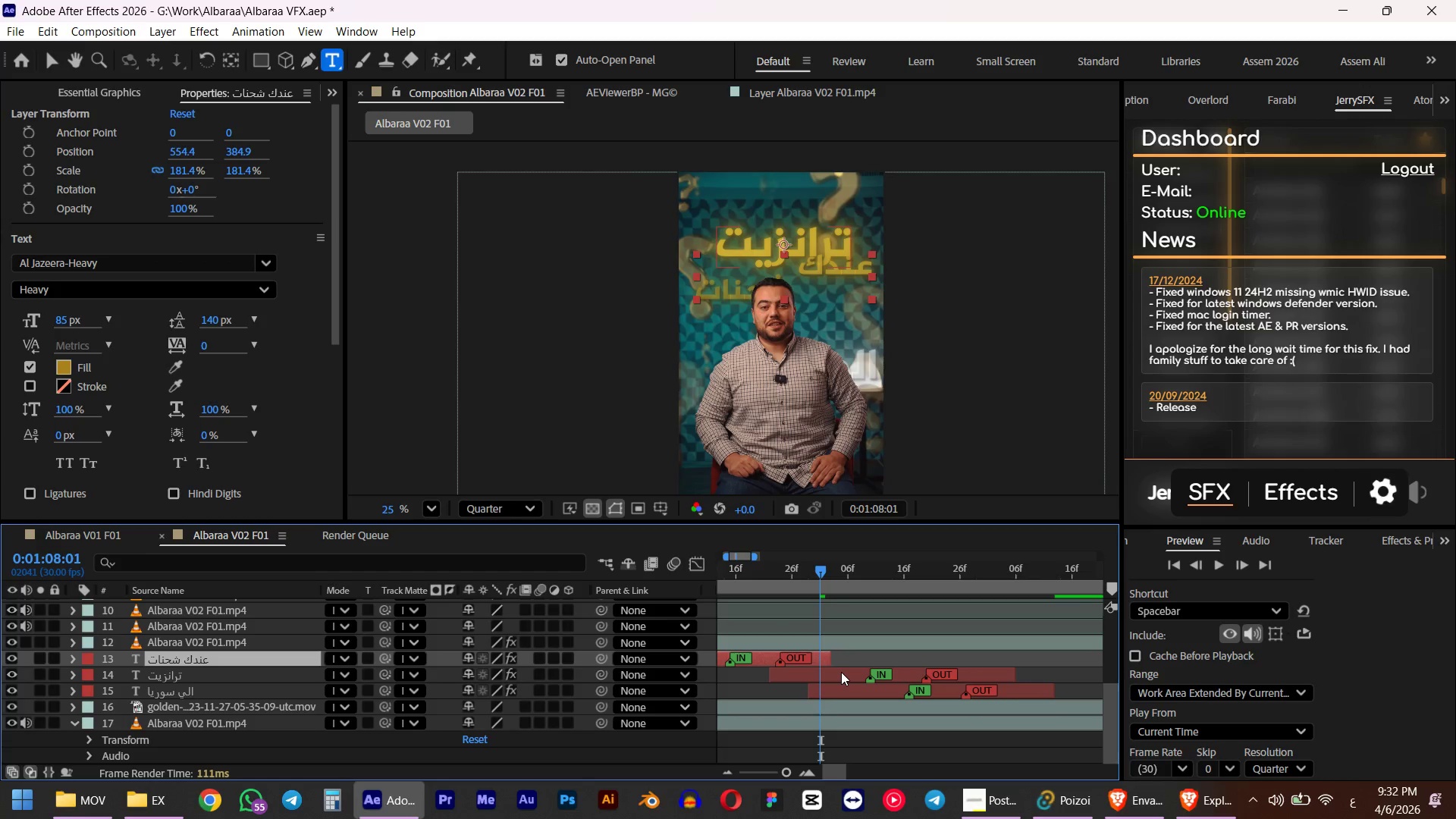 
key(Numpad0)
 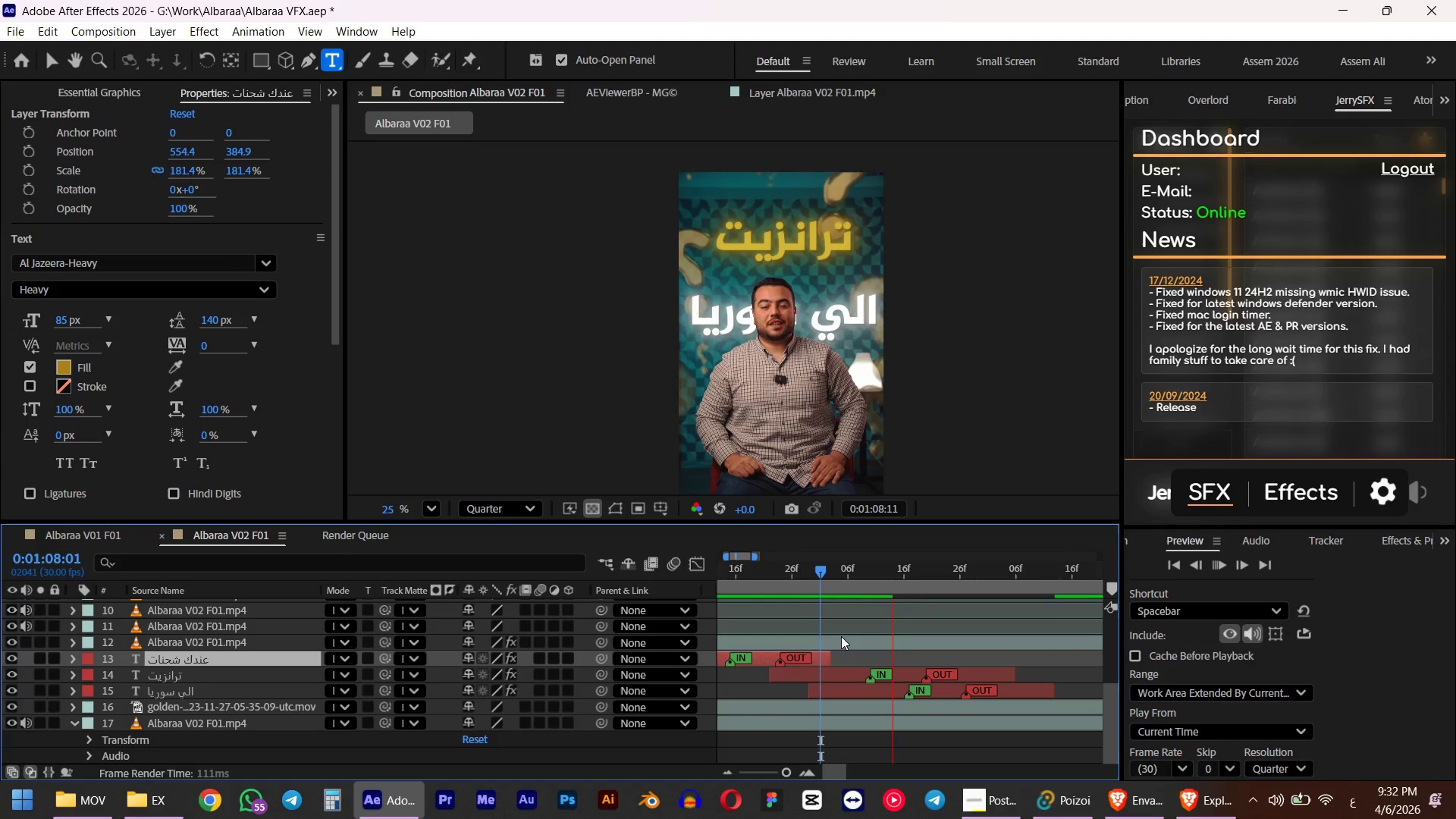 
wait(5.08)
 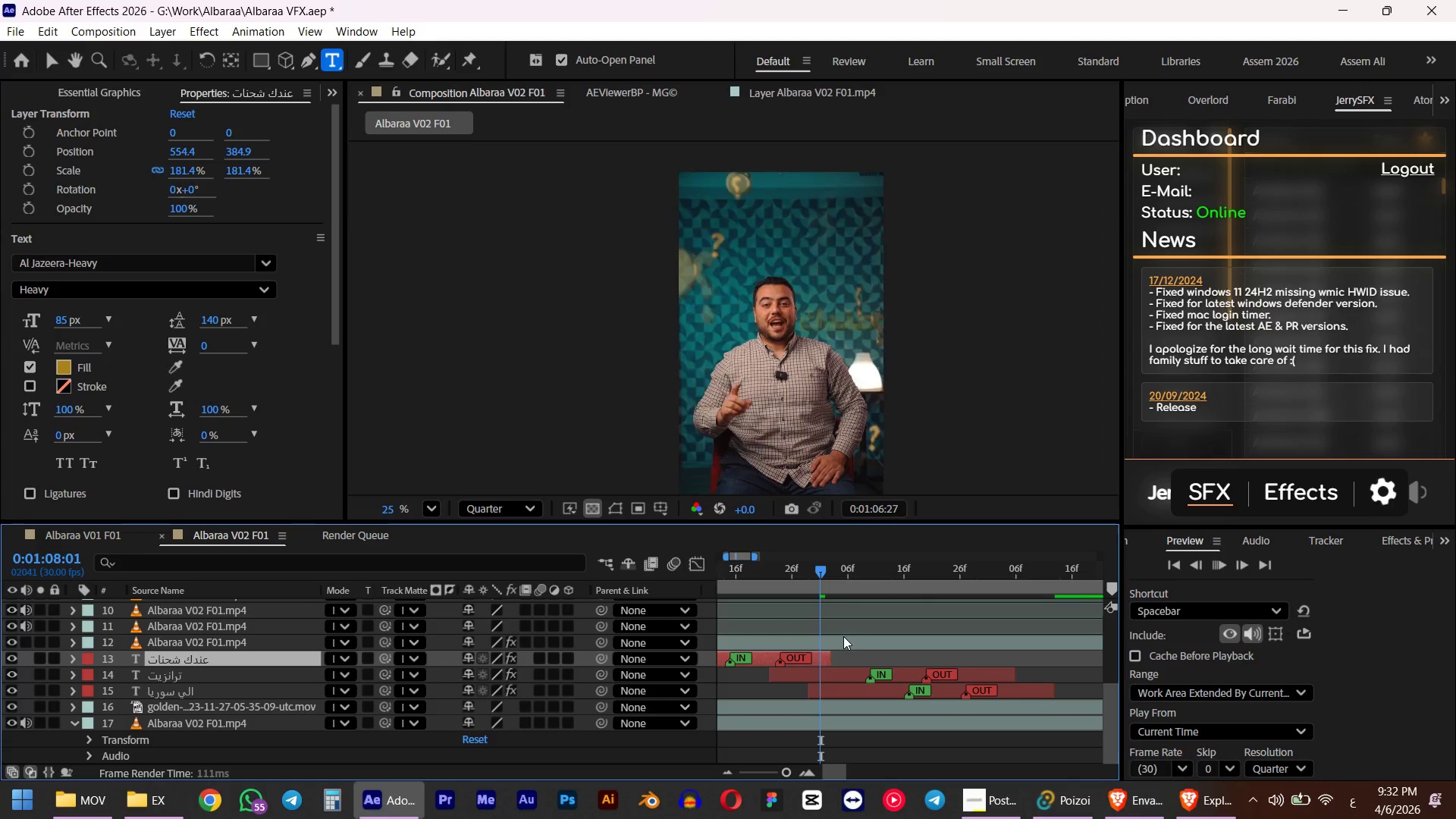 
key(Space)
 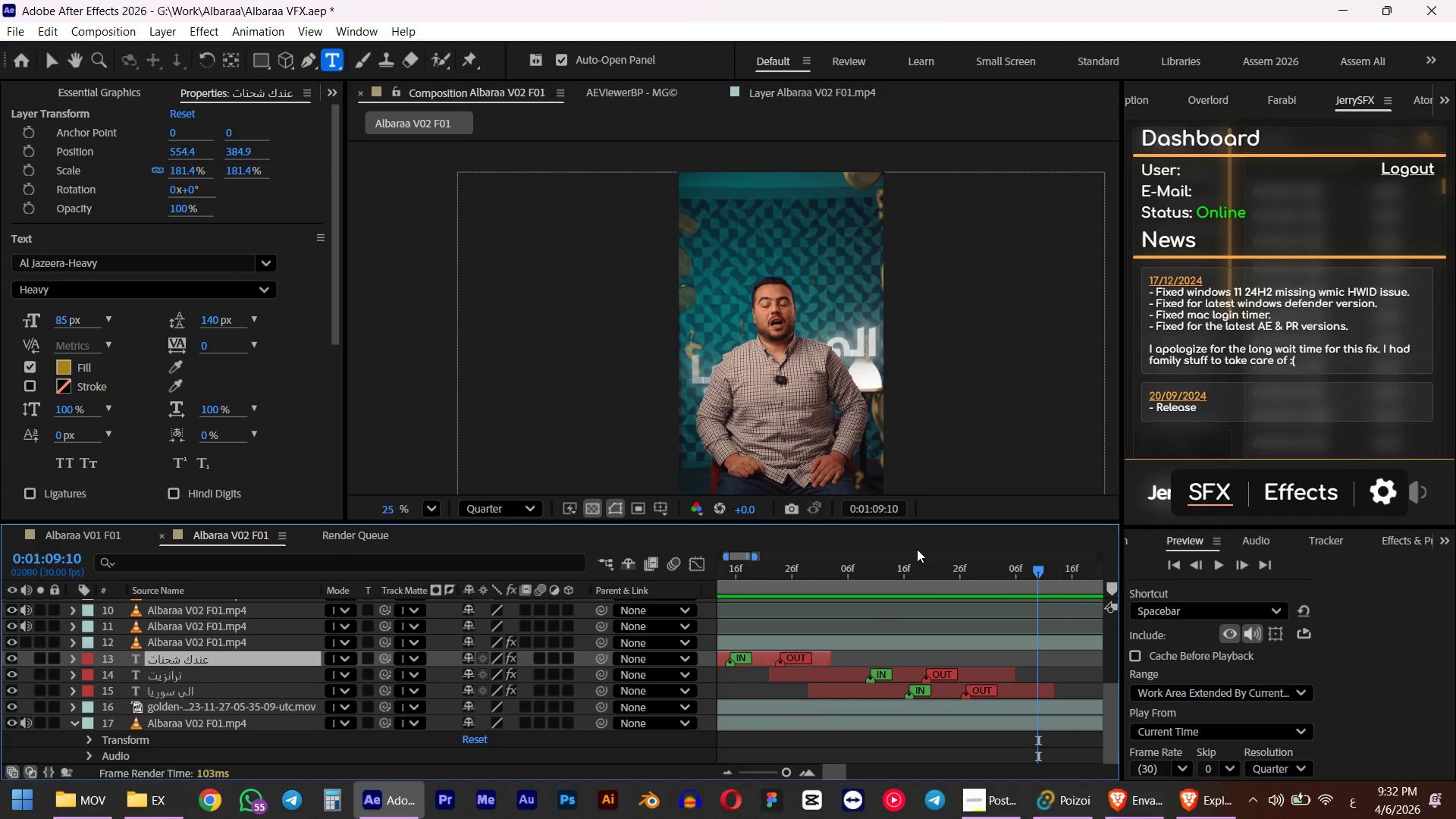 
left_click_drag(start_coordinate=[924, 566], to_coordinate=[928, 566])
 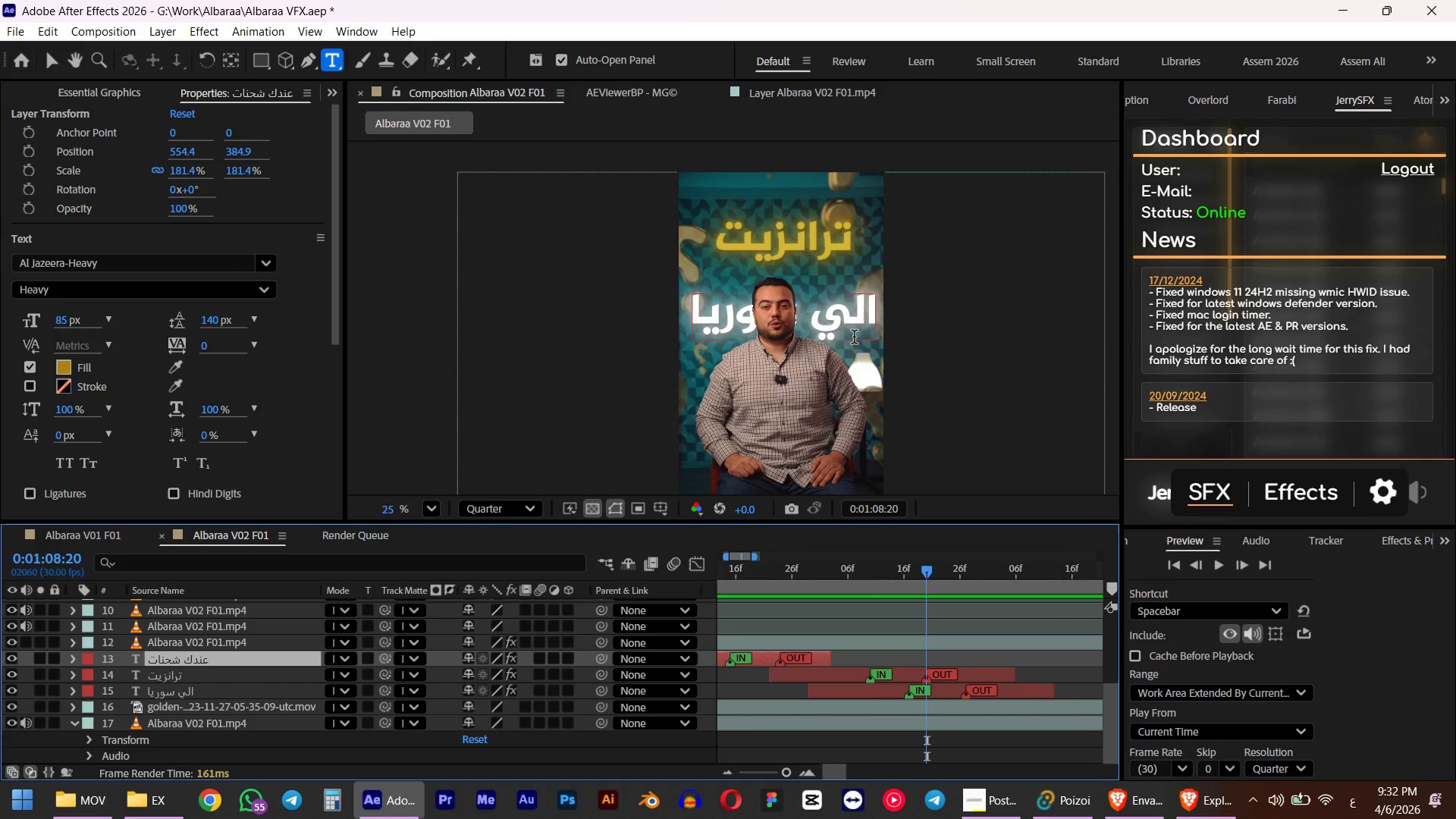 
key(V)
 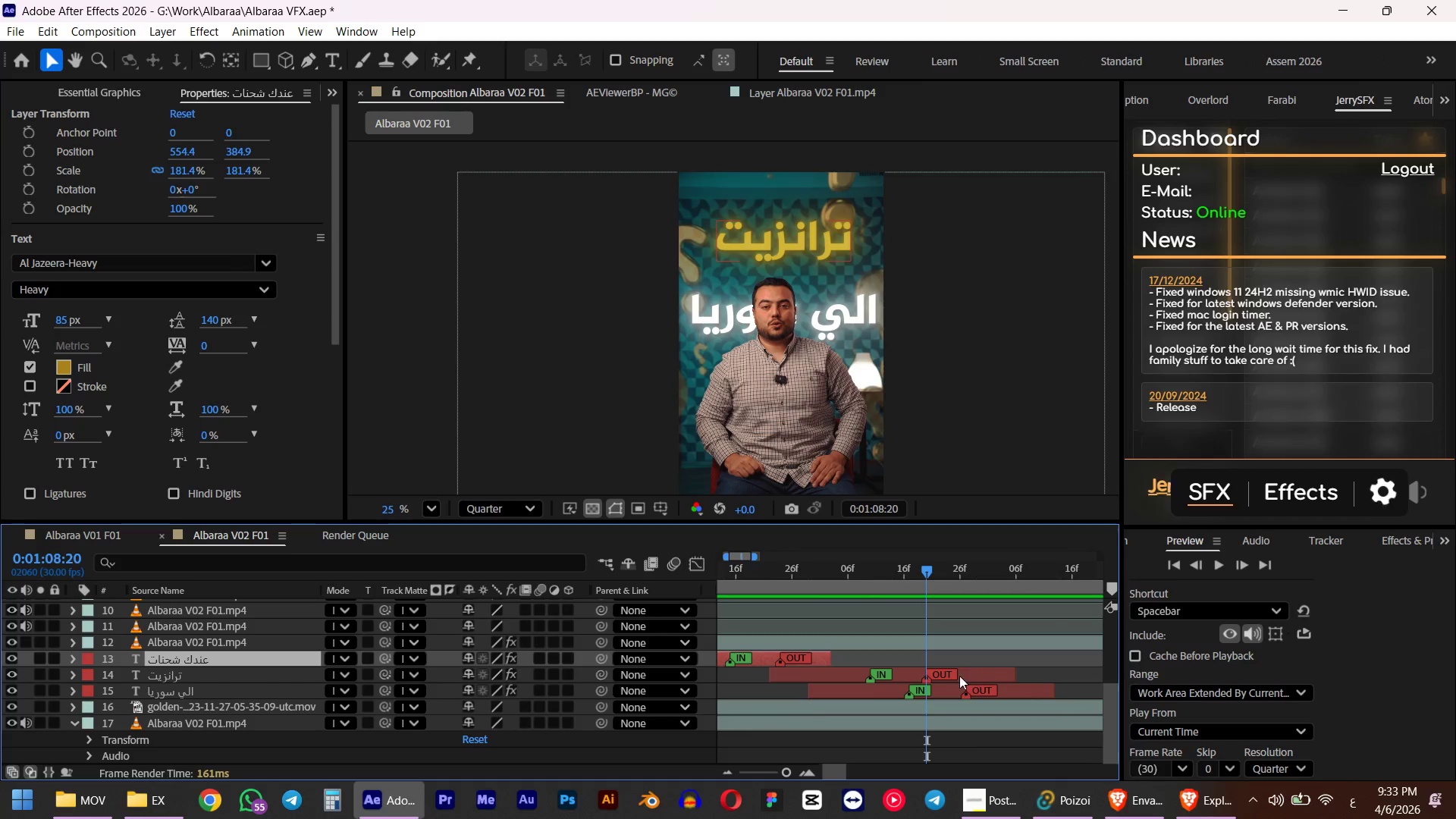 
left_click([940, 697])
 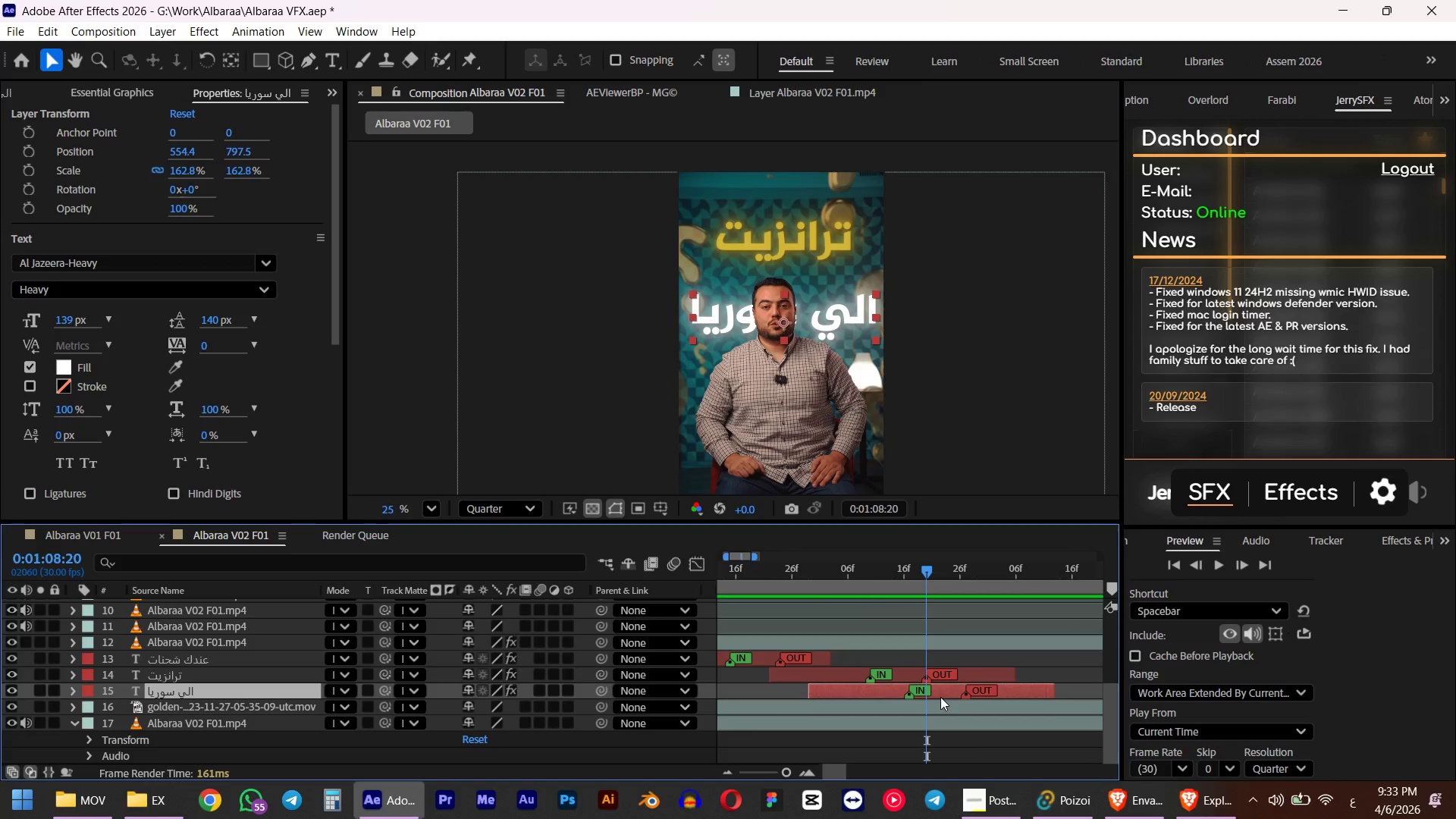 
key(Shift+ArrowUp)
 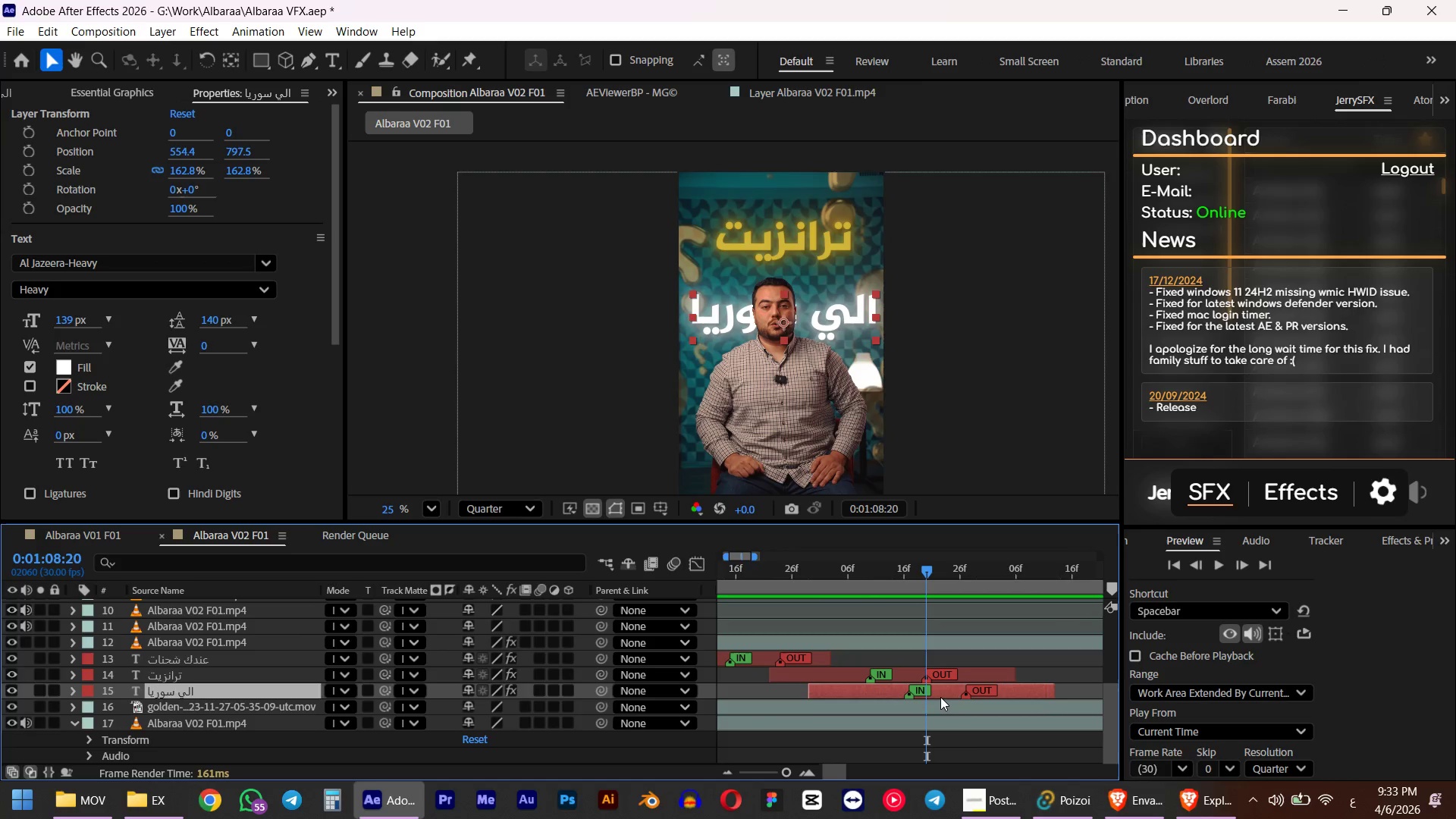 
key(Shift+ArrowUp)
 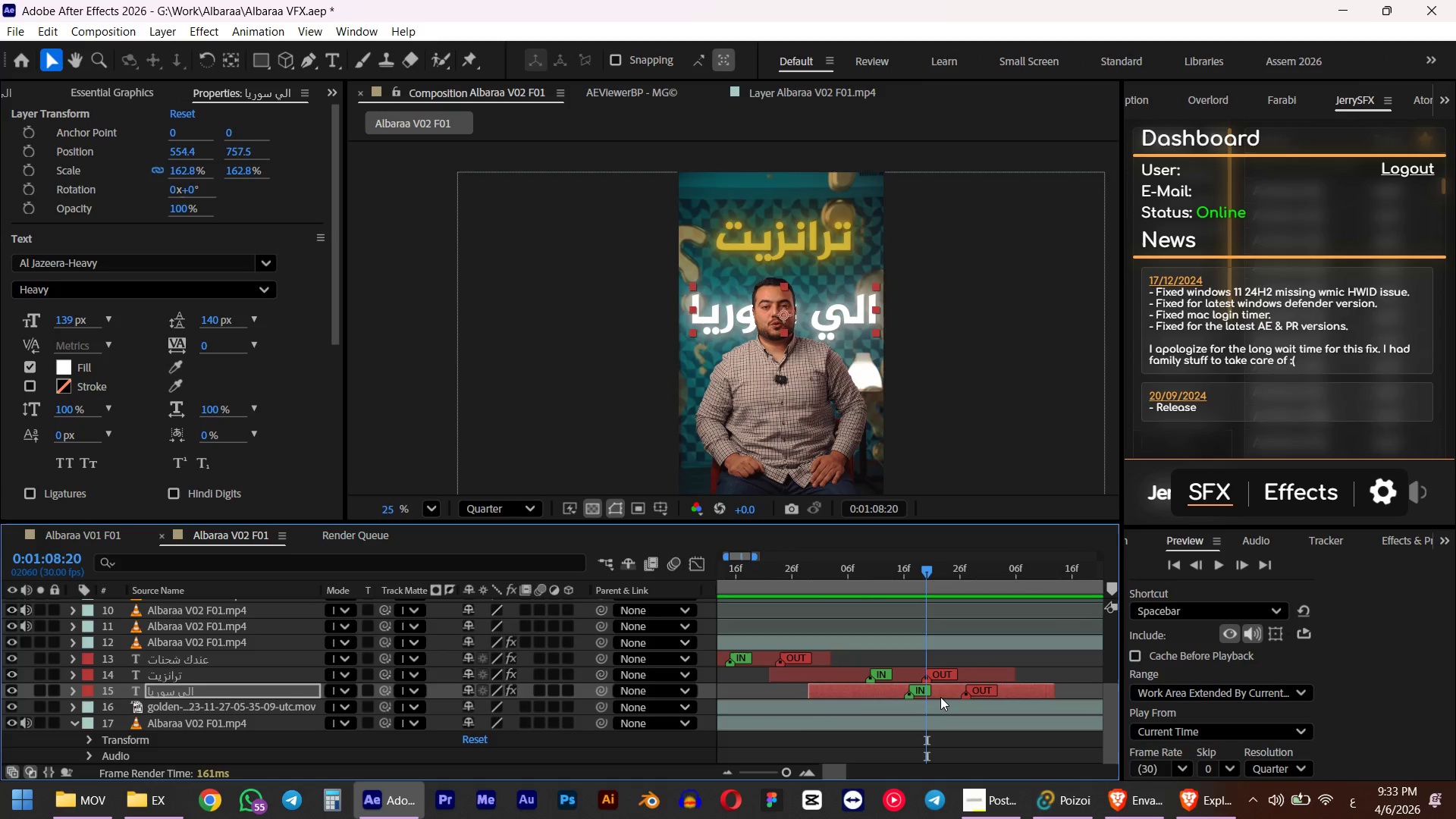 
key(Shift+ArrowUp)
 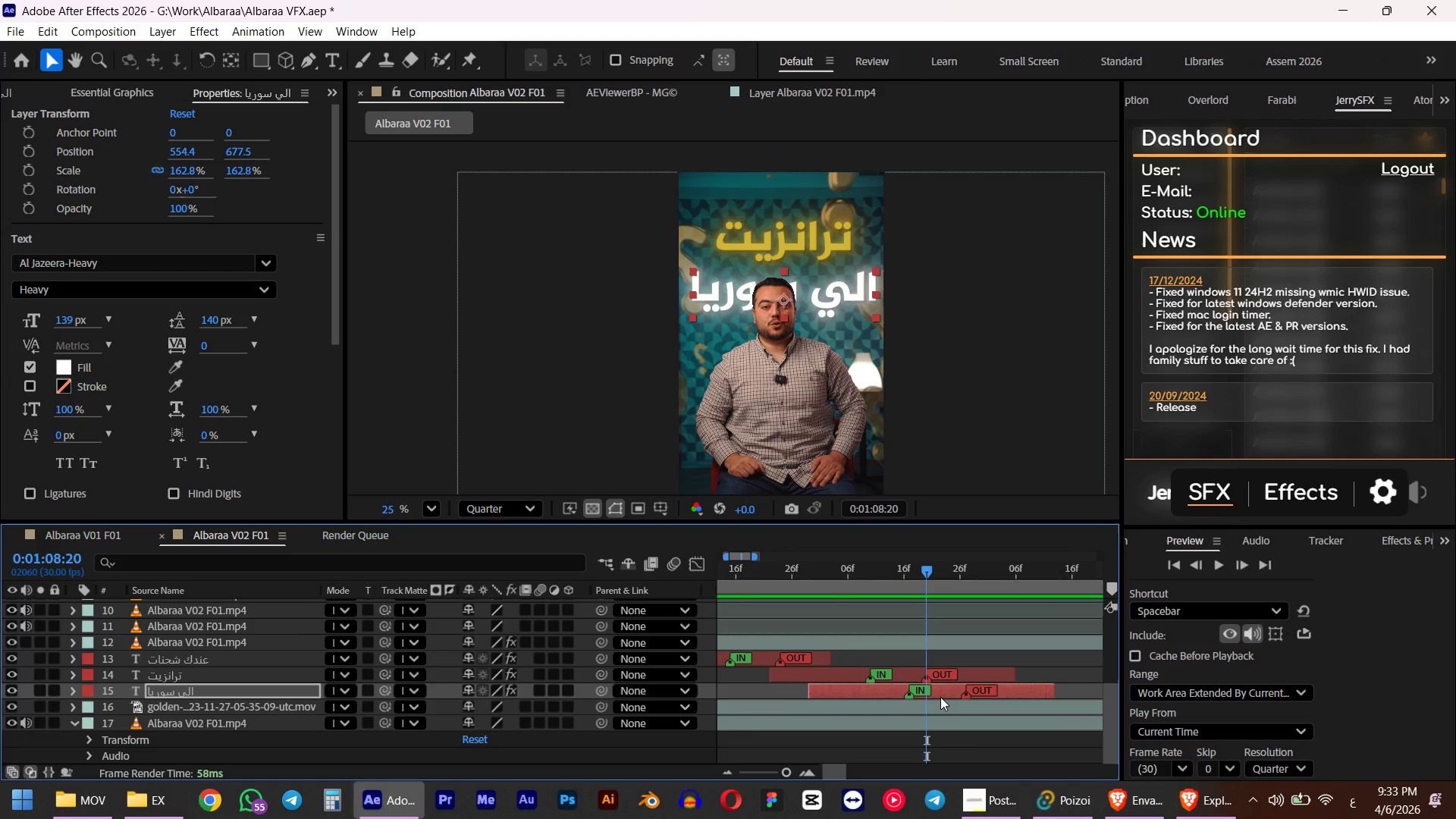 
key(Shift+ArrowUp)
 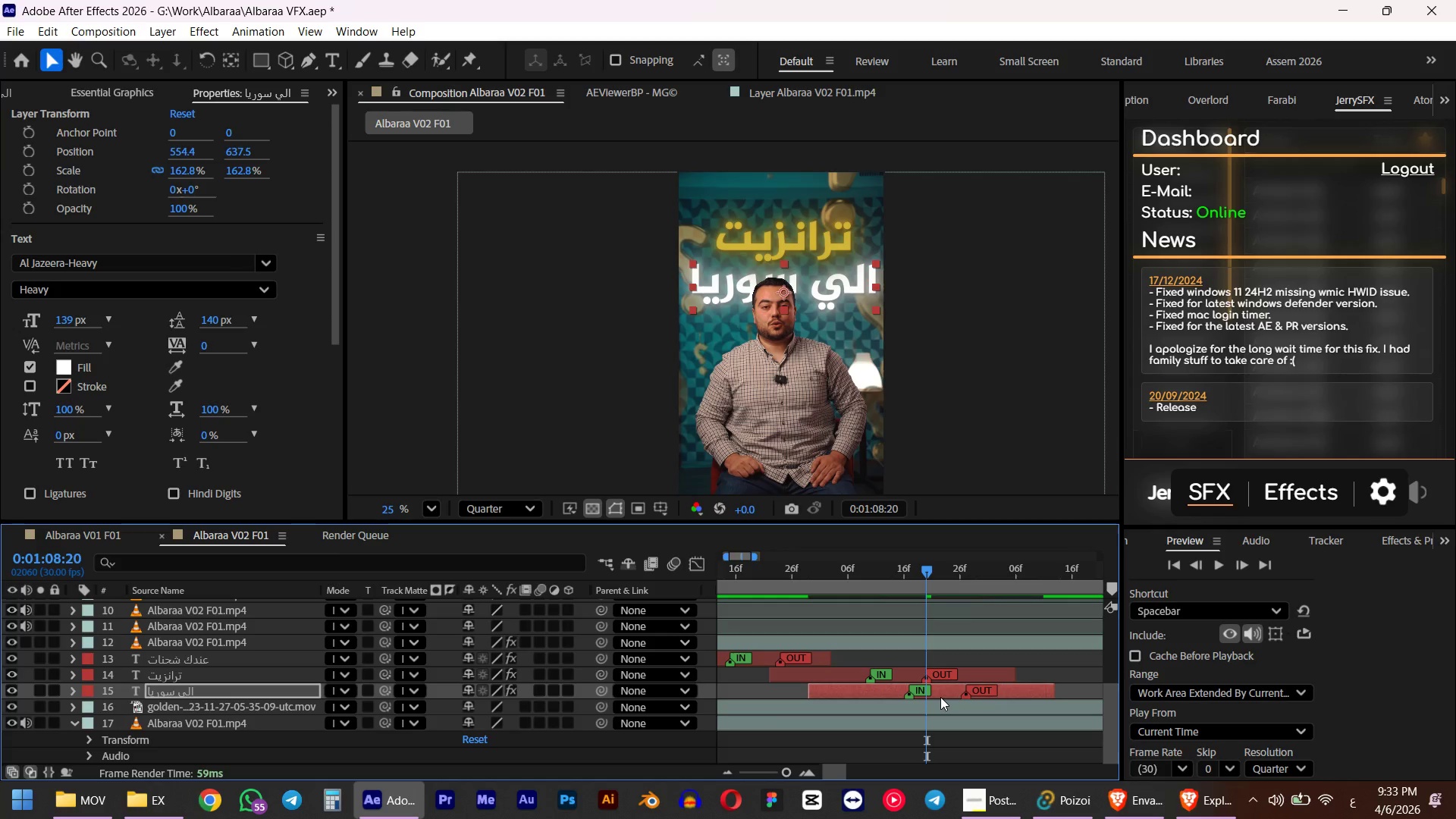 
key(Shift+ArrowUp)
 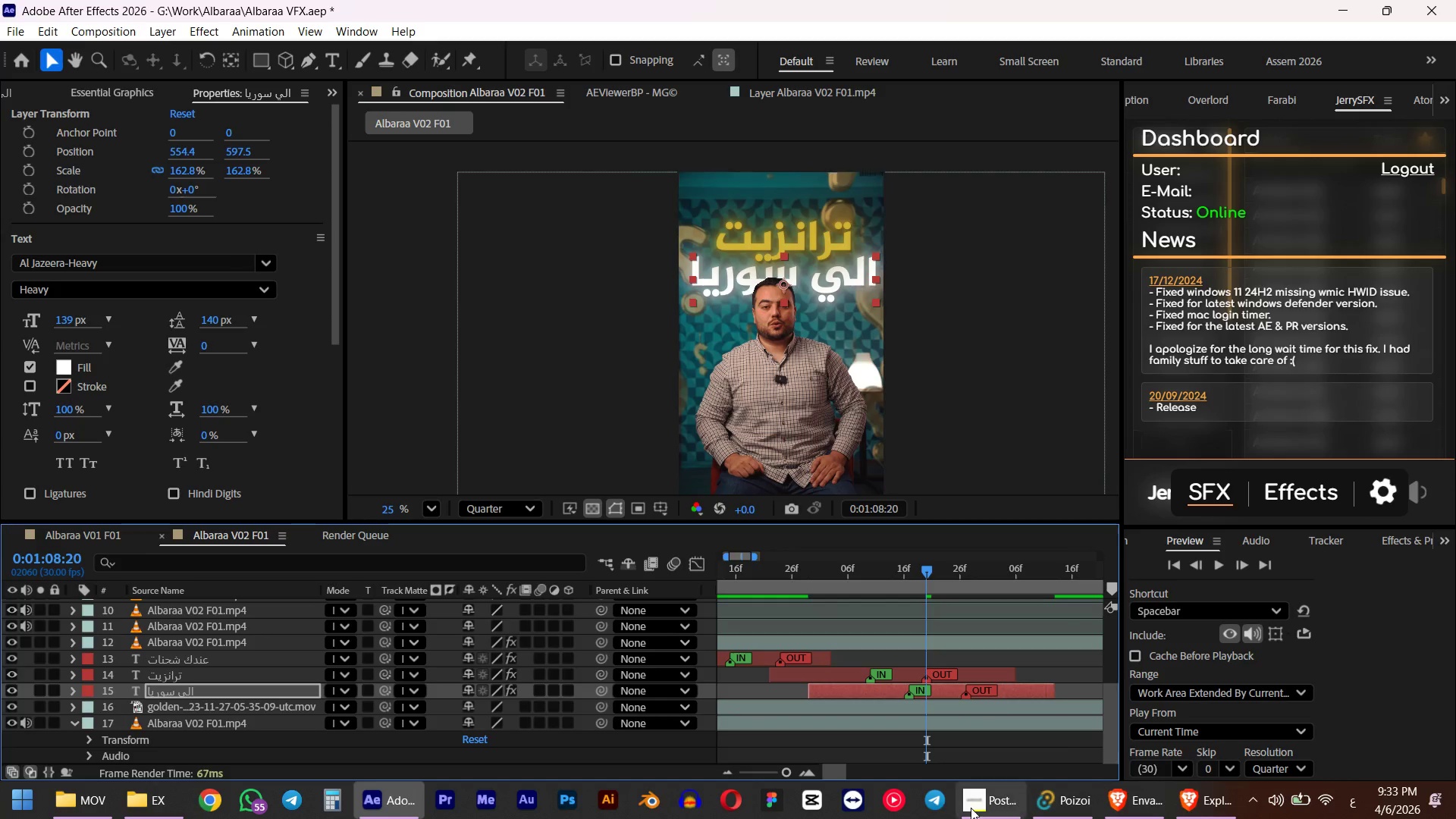 
left_click([907, 674])
 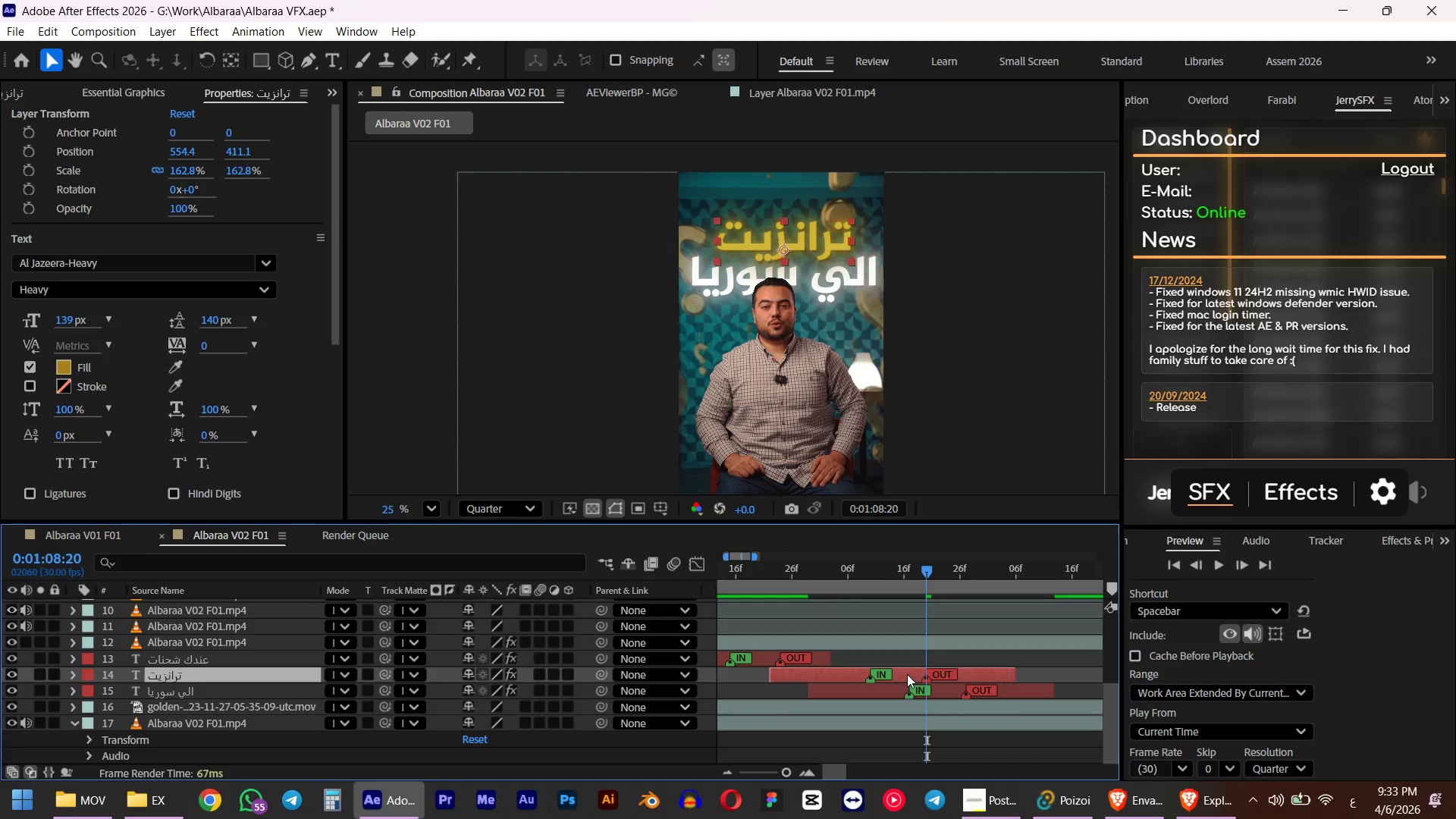 
key(Shift+ArrowUp)
 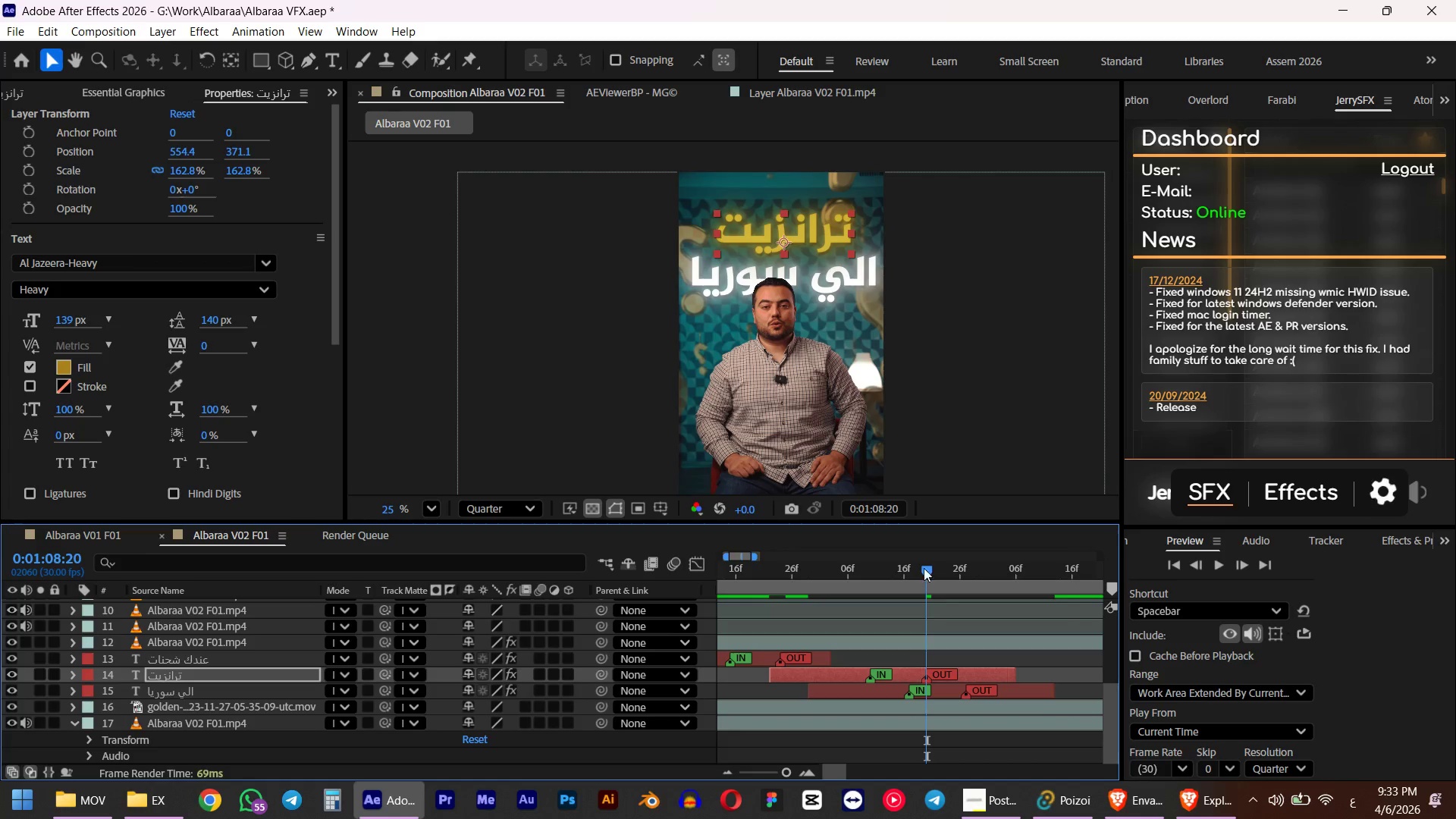 
left_click_drag(start_coordinate=[929, 565], to_coordinate=[1043, 564])
 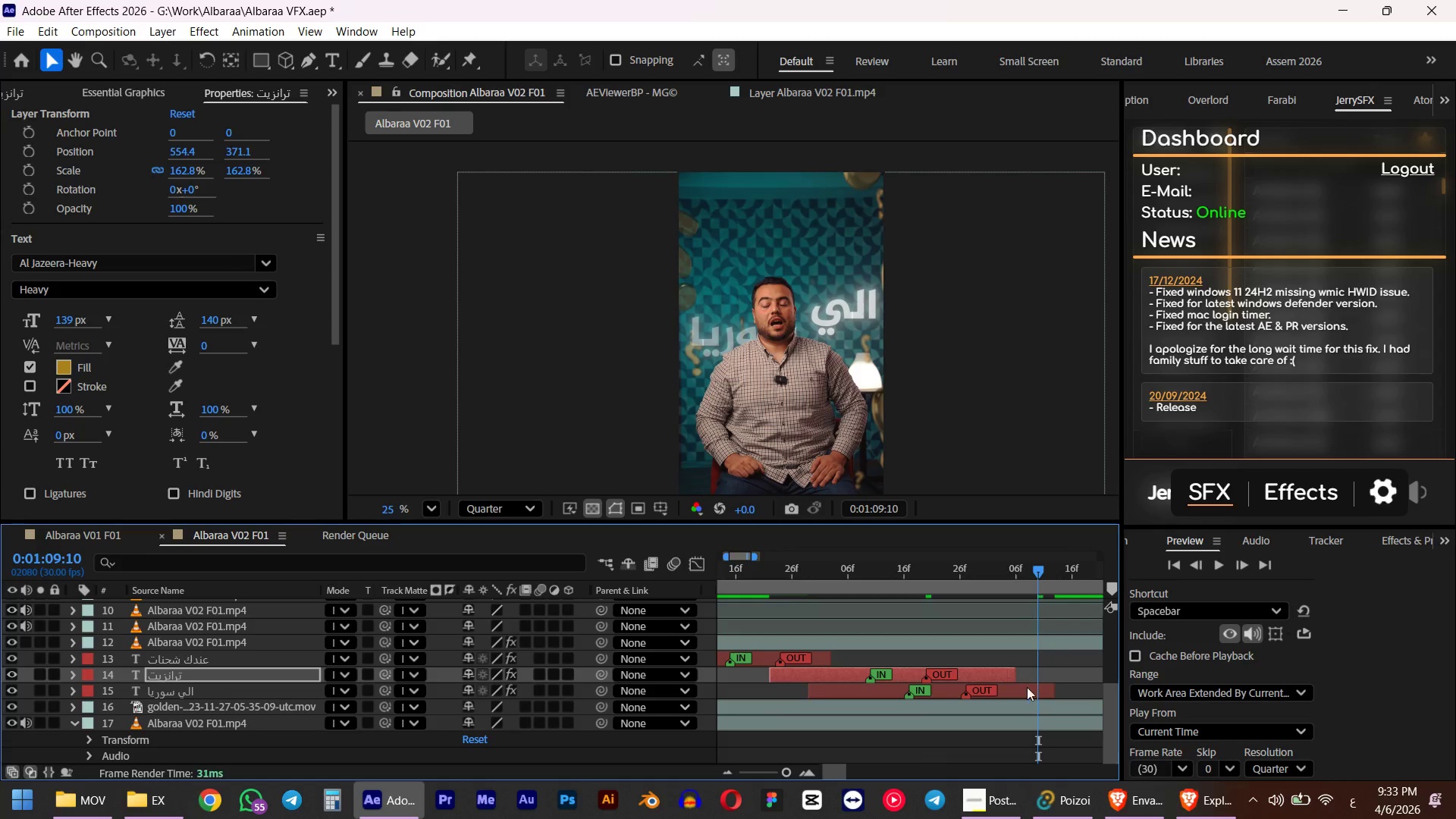 
hold_key(key=ShiftLeft, duration=0.42)
left_click([1026, 695])
 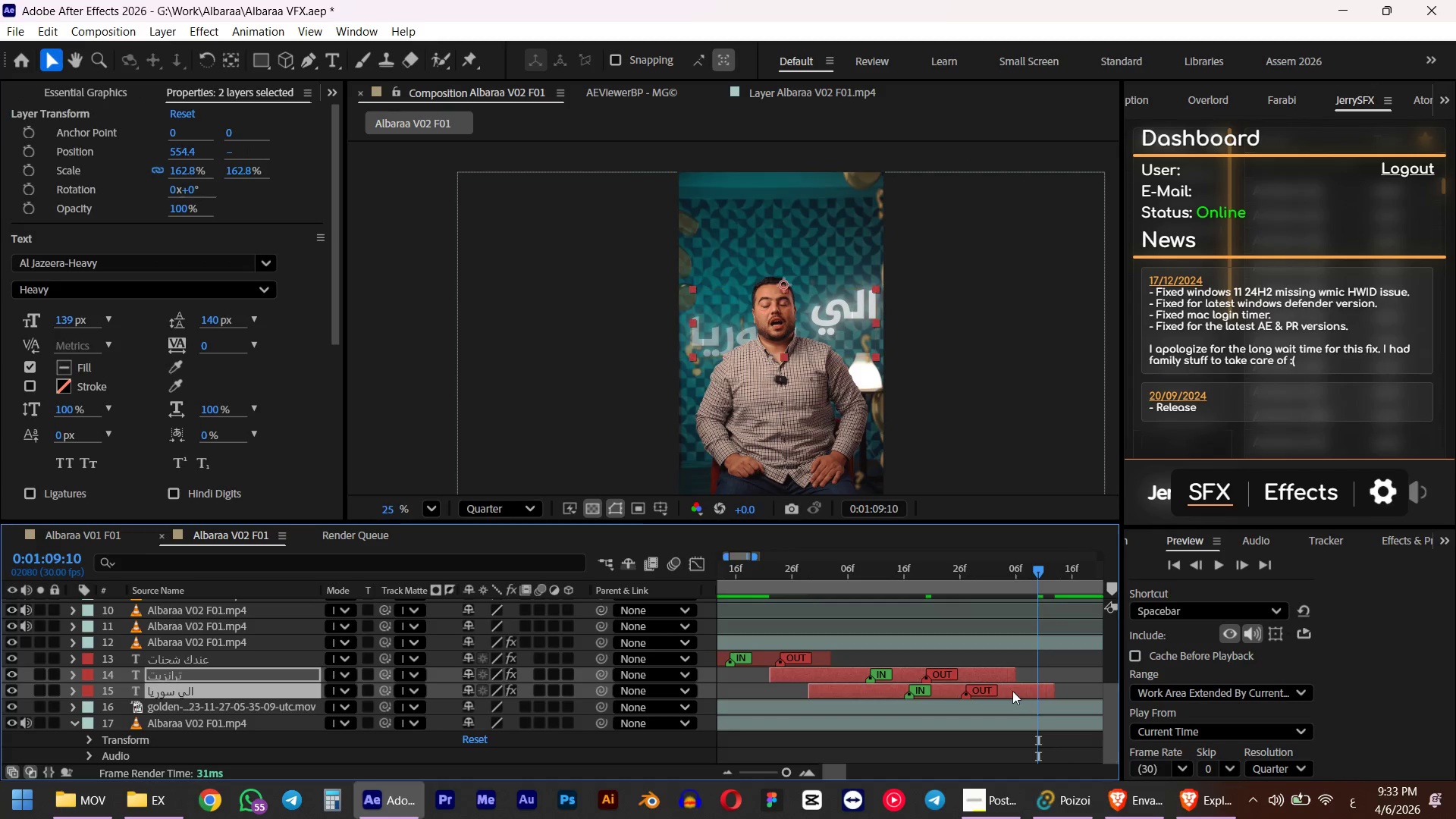 
key(Control+D)
 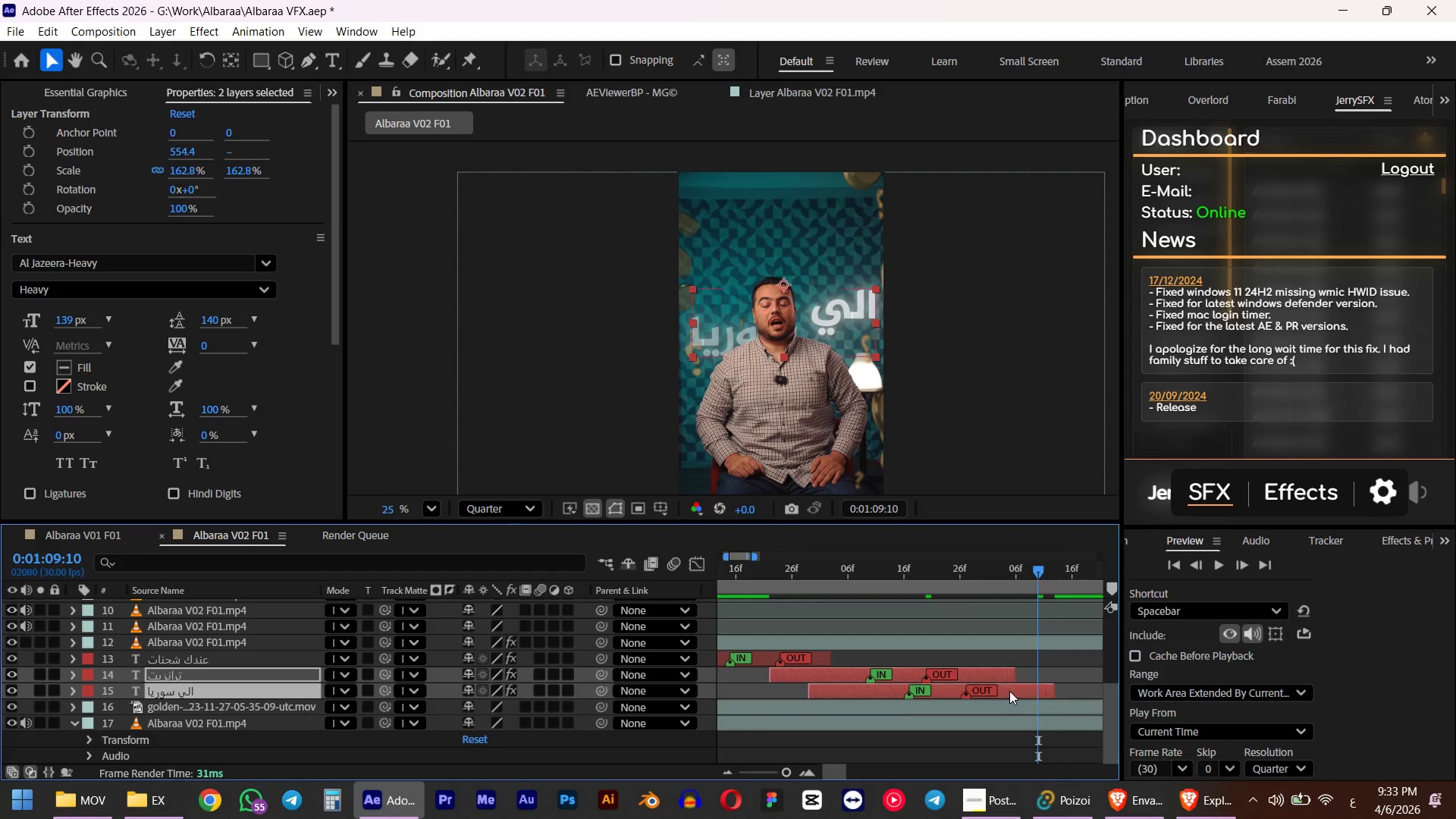 
hold_key(key=ControlLeft, duration=1.11)
 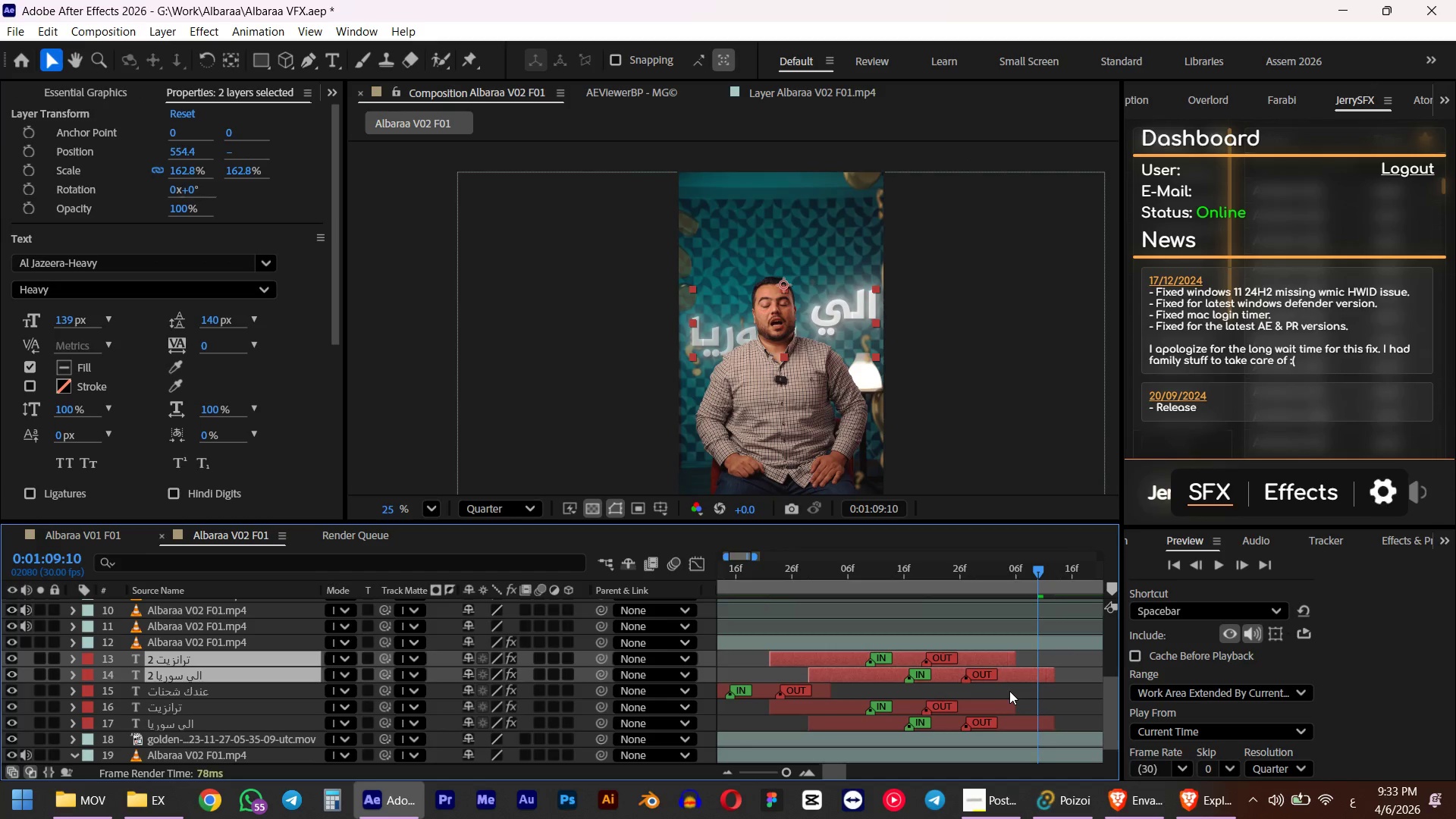 
key(BracketRight)
 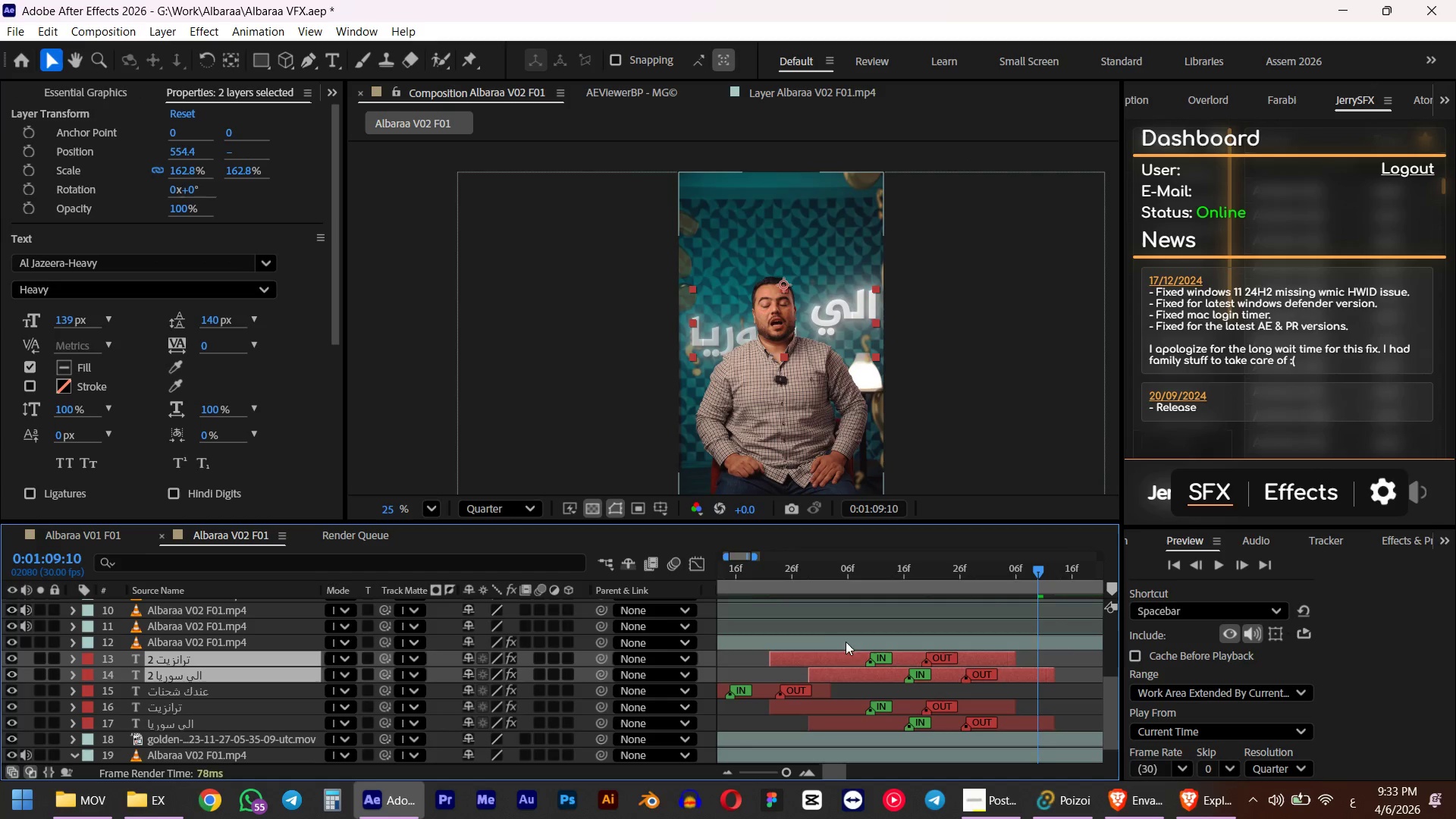 
left_click_drag(start_coordinate=[805, 651], to_coordinate=[1030, 667])
 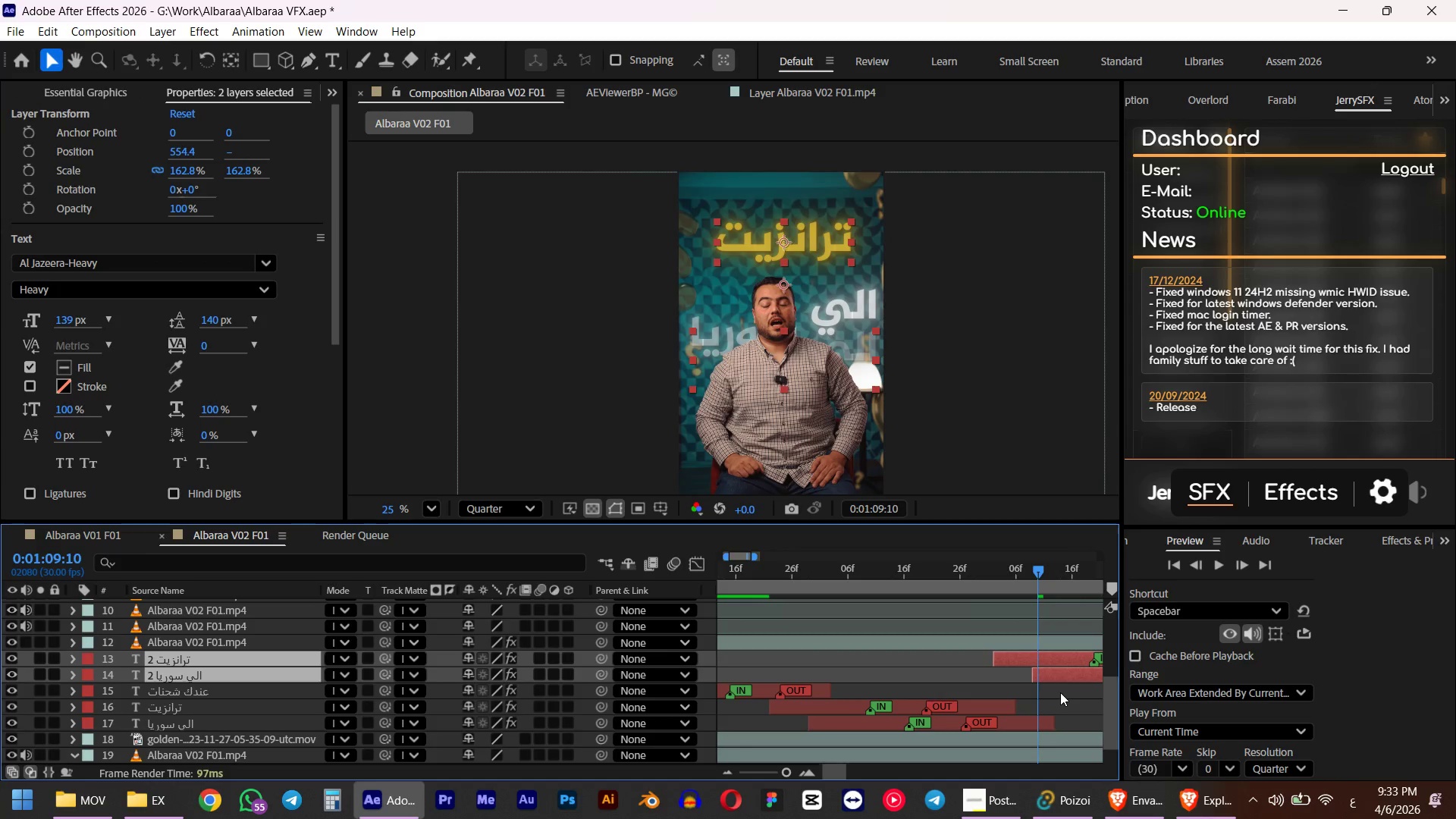 
left_click([1060, 692])
 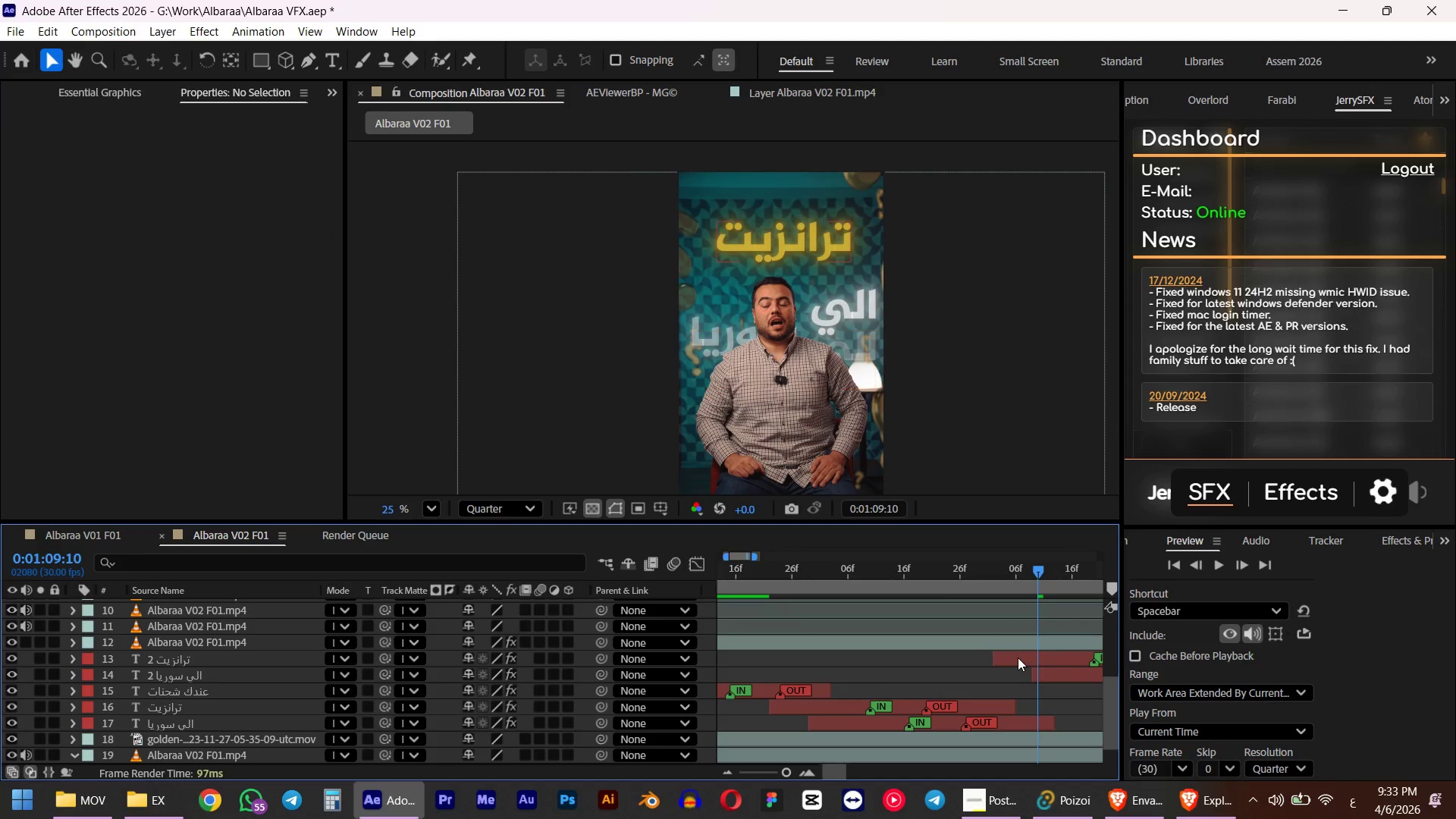 
double_click([1018, 657])
 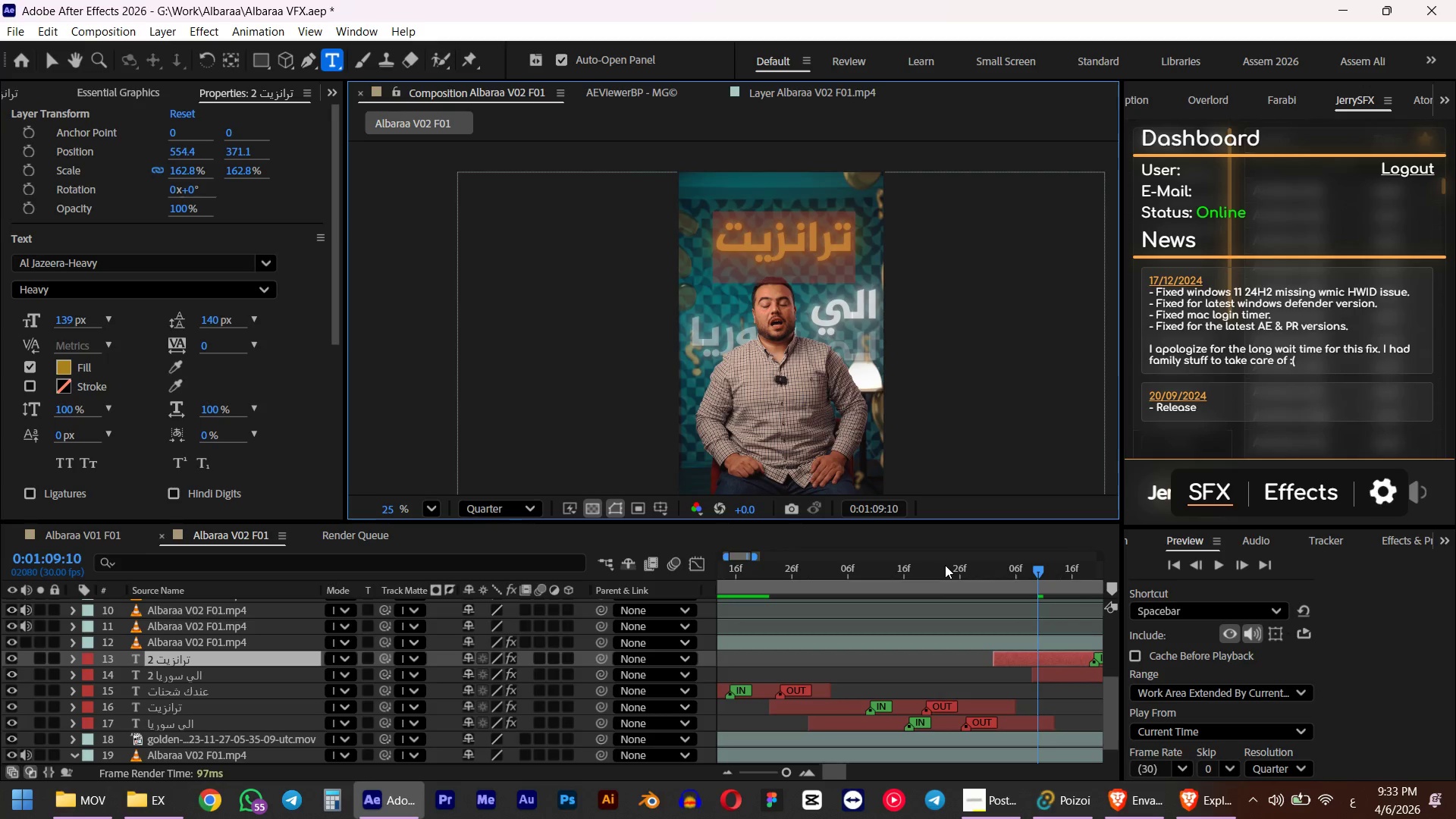 
type(uk 'vdr)
key(NumpadEnter)
 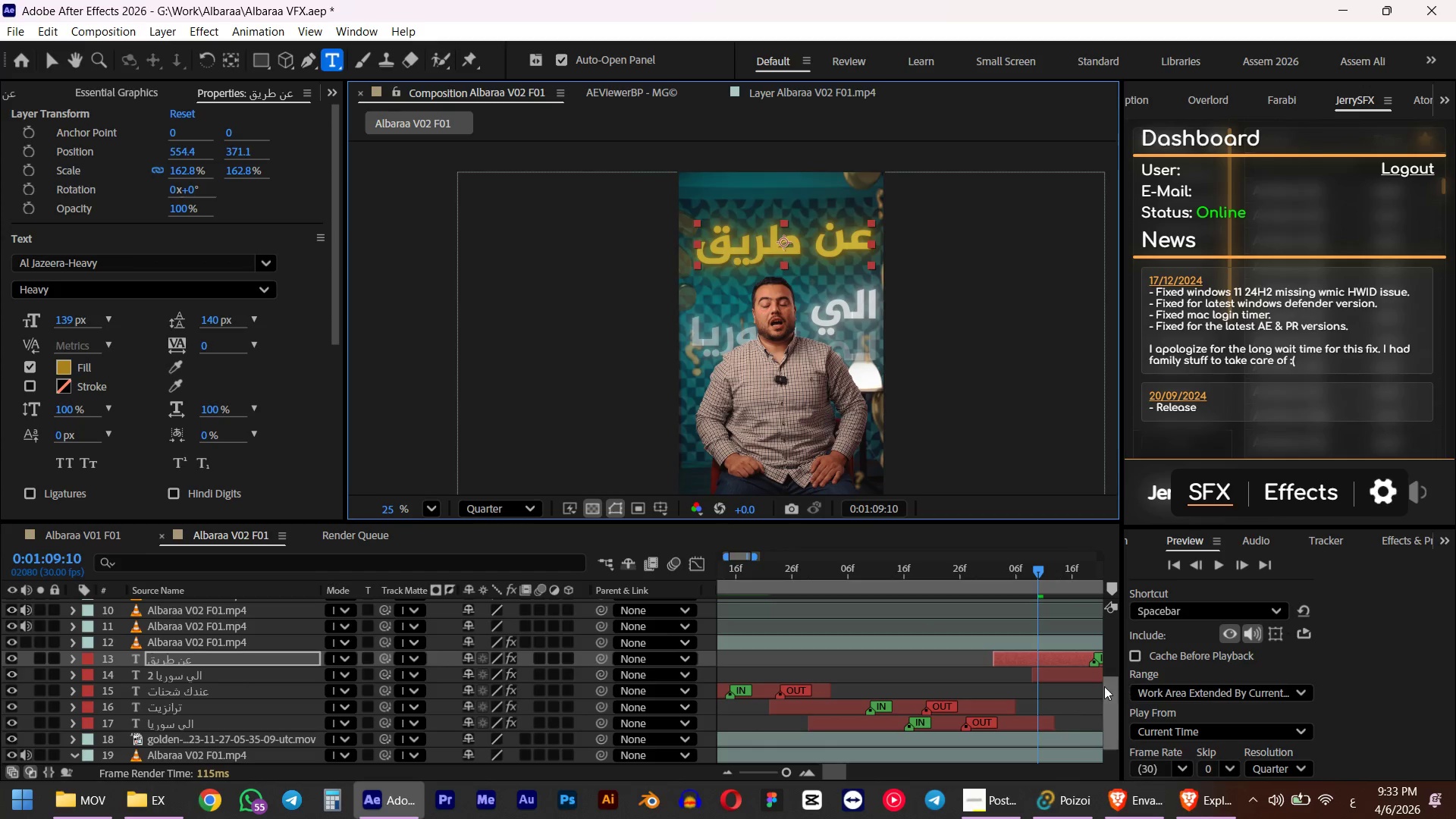 
double_click([1068, 670])
 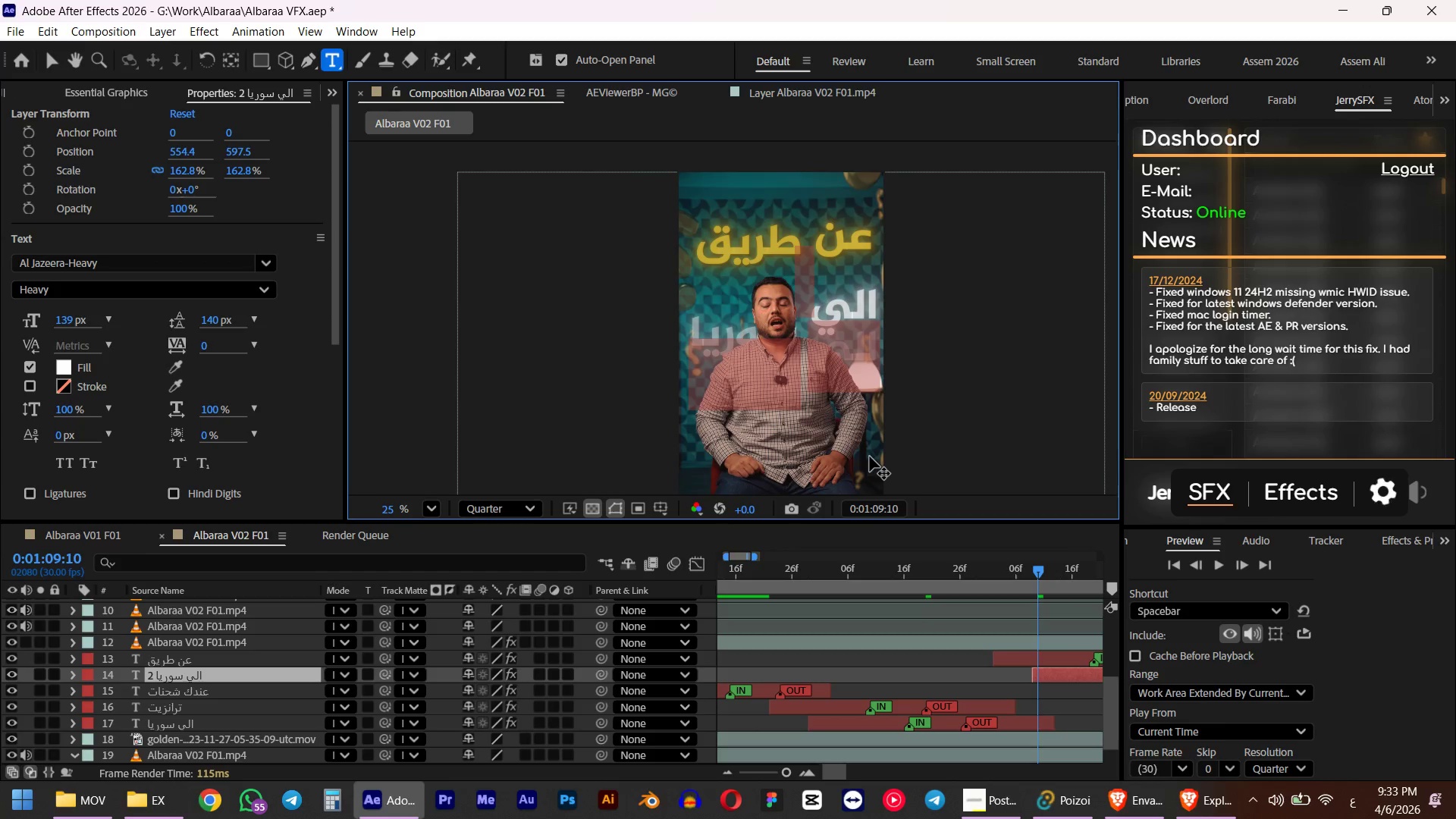 
type(jv;dh)
key(NumpadEnter)
 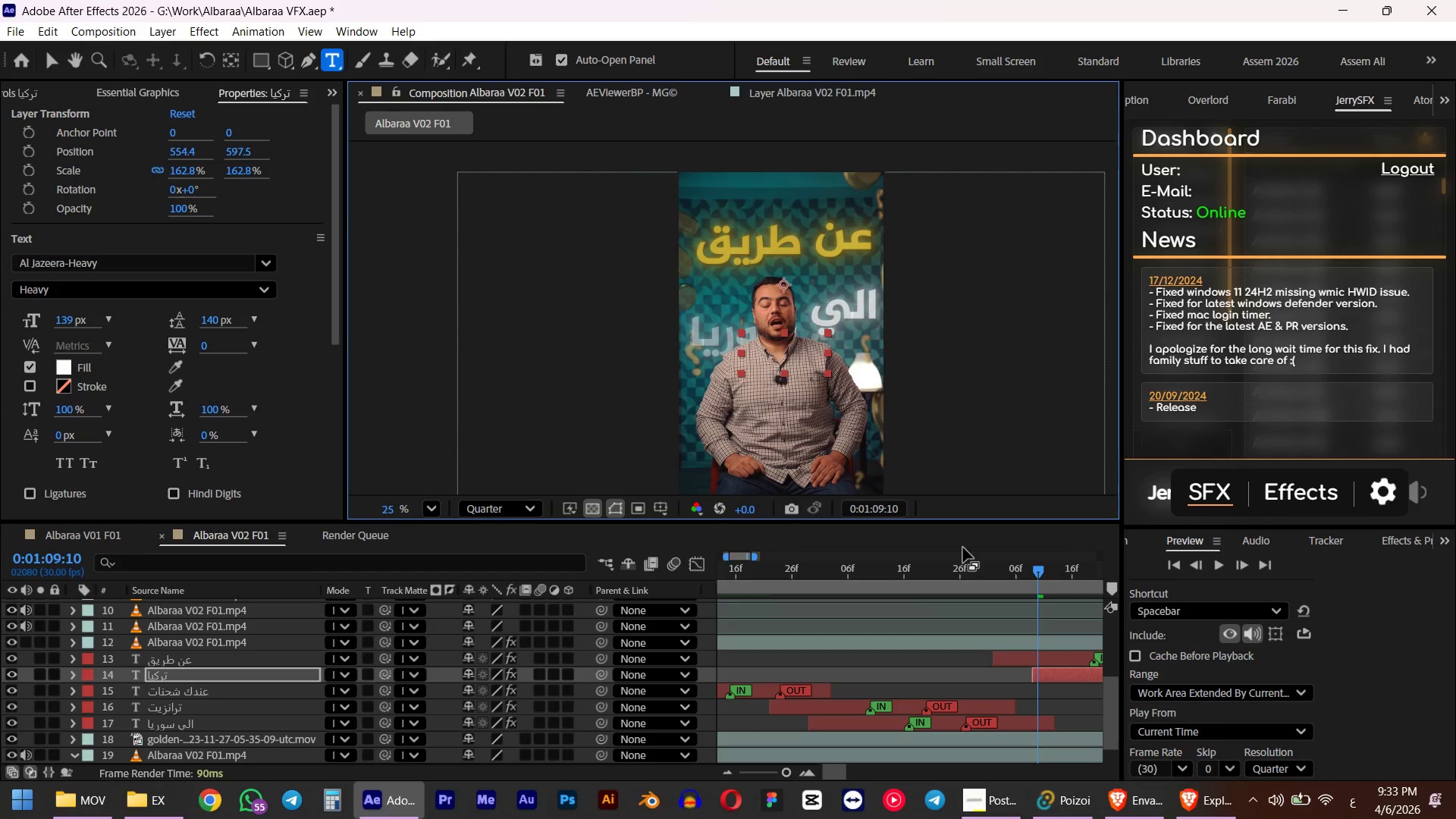 
hold_key(key=ShiftLeft, duration=0.64)
scroll: coordinate [927, 637], scroll_direction: down, amount: 3.0
 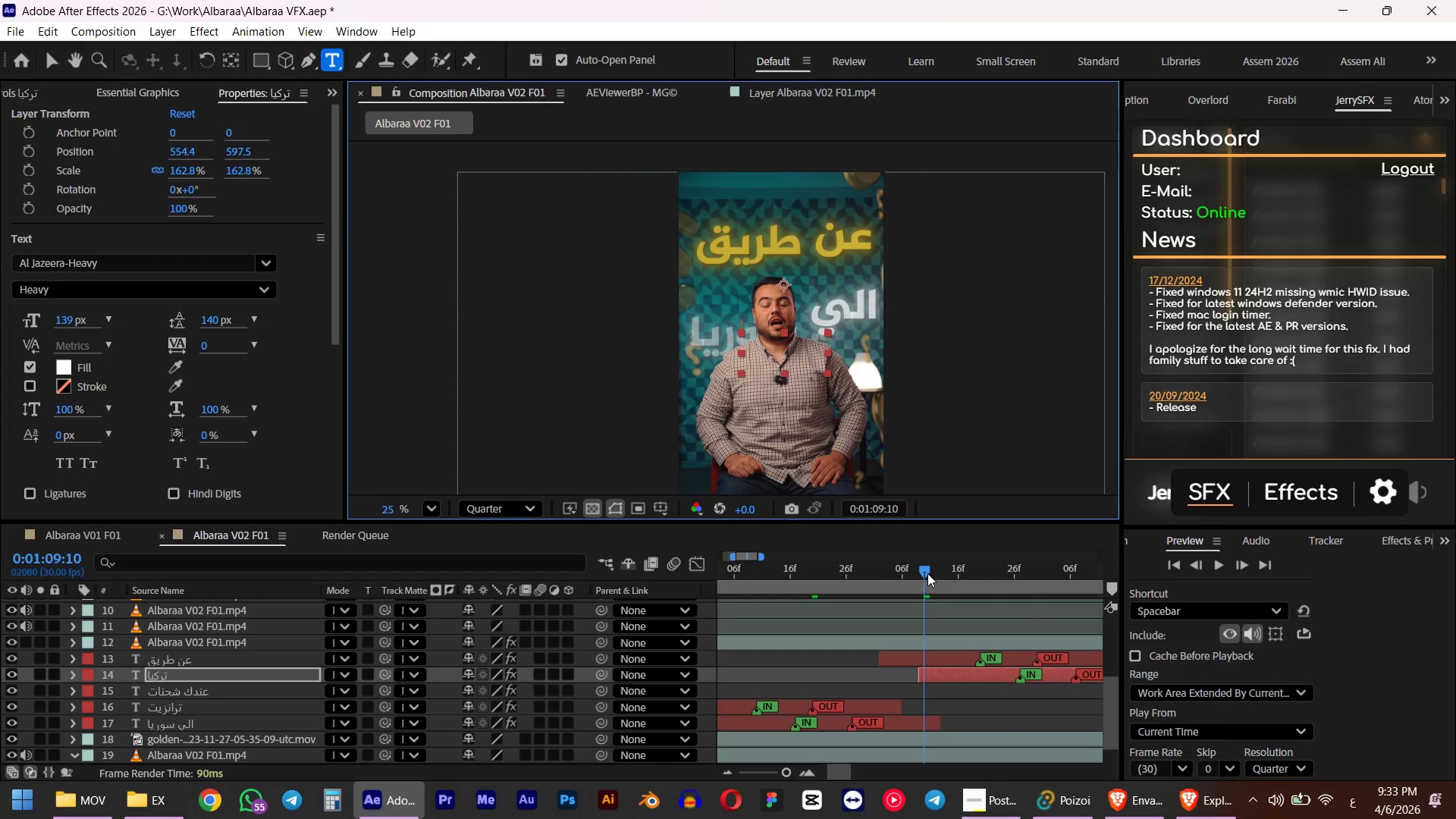 
left_click_drag(start_coordinate=[924, 569], to_coordinate=[999, 565])
 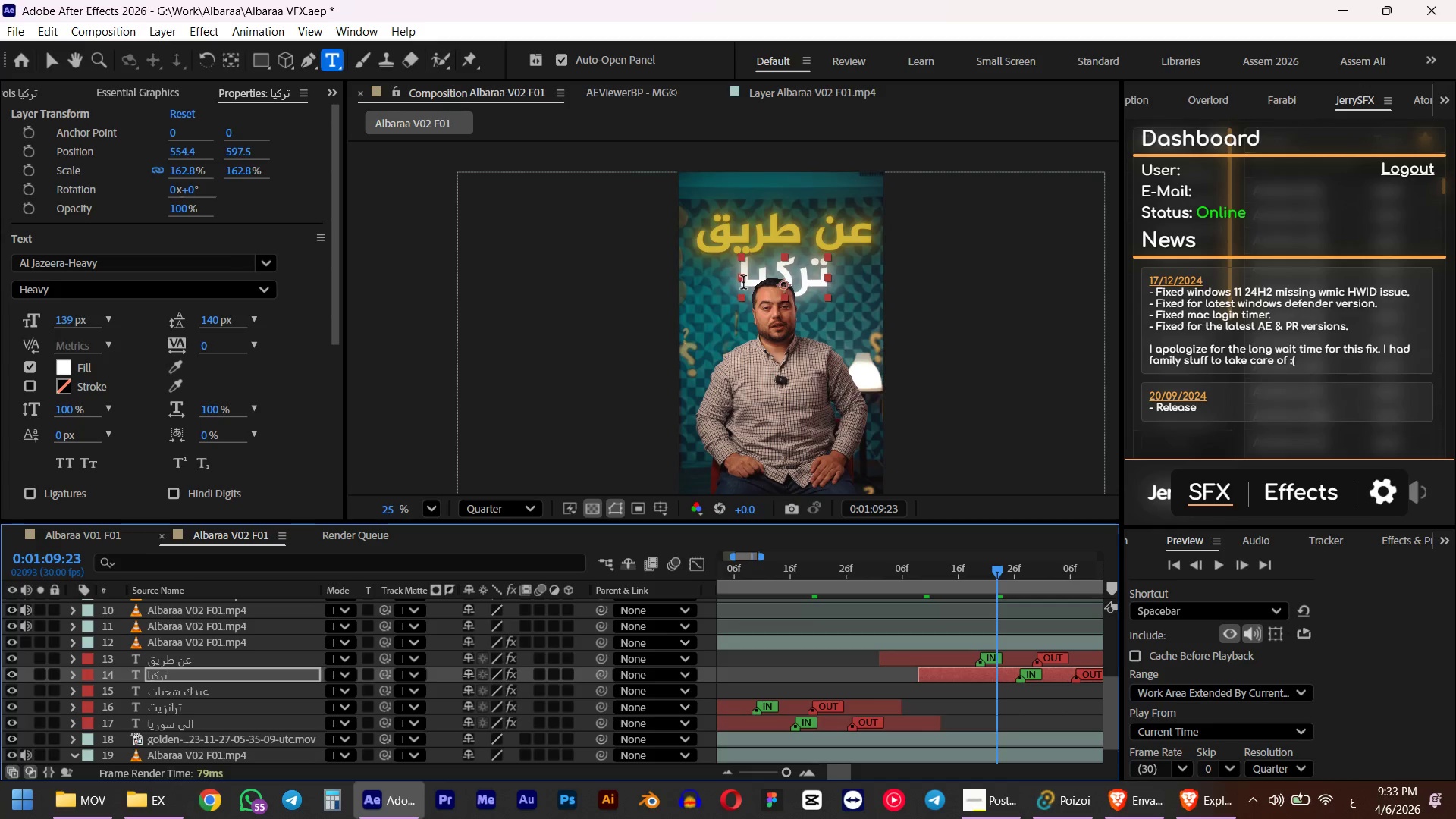 
left_click([758, 282])
 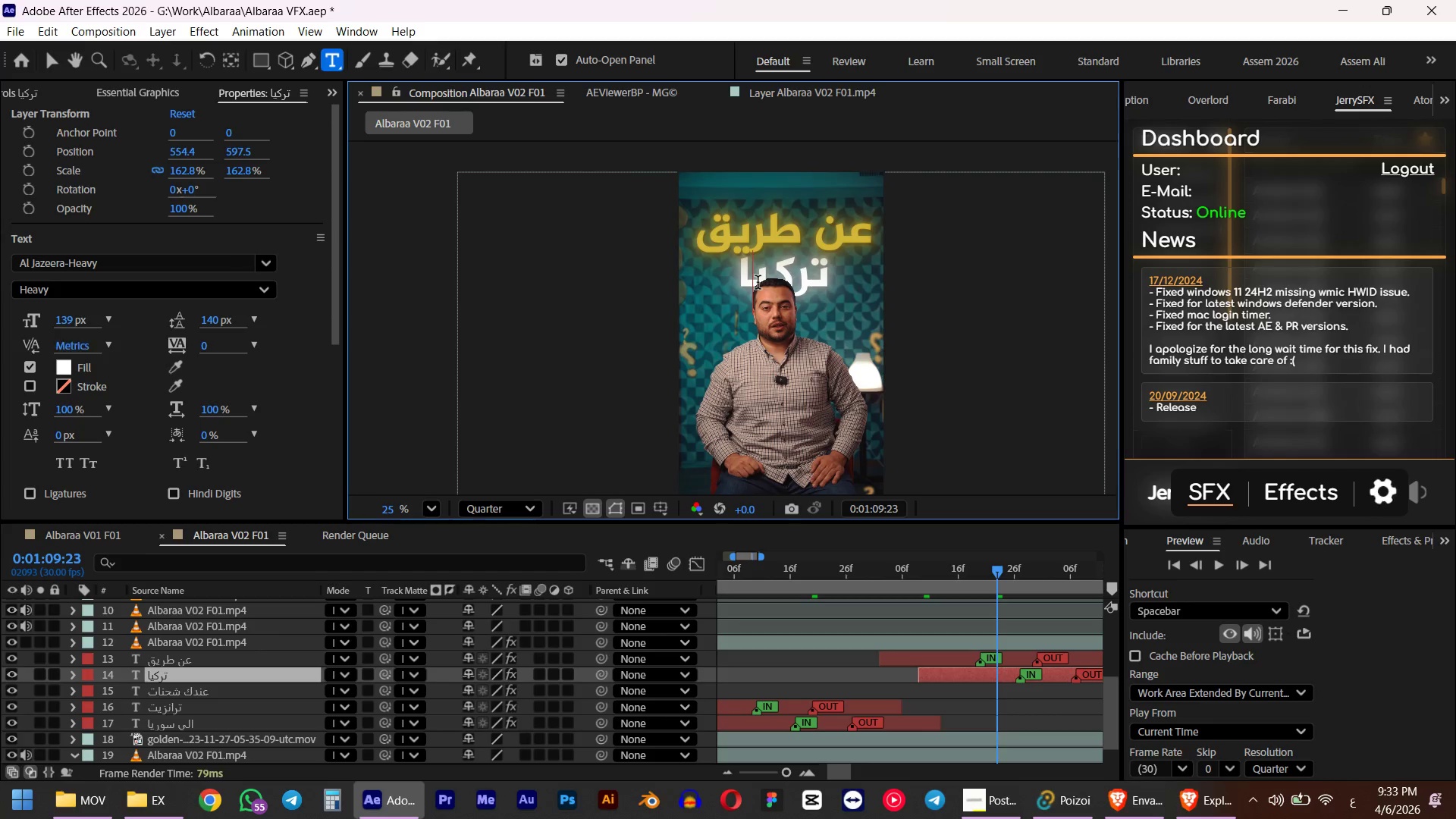 
type(JJJJJJ)
key(NumpadEnter)
 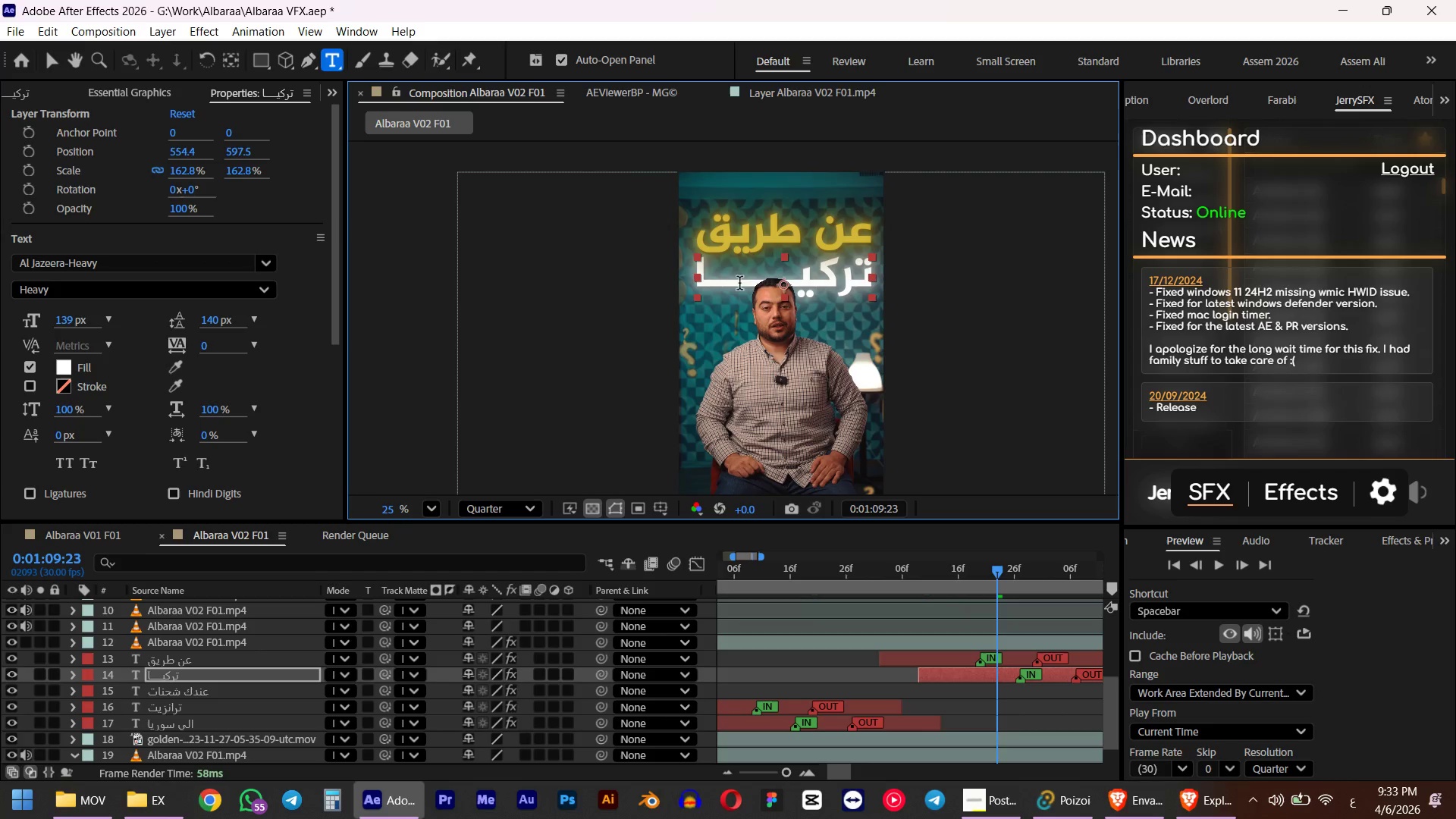 
key(V)
 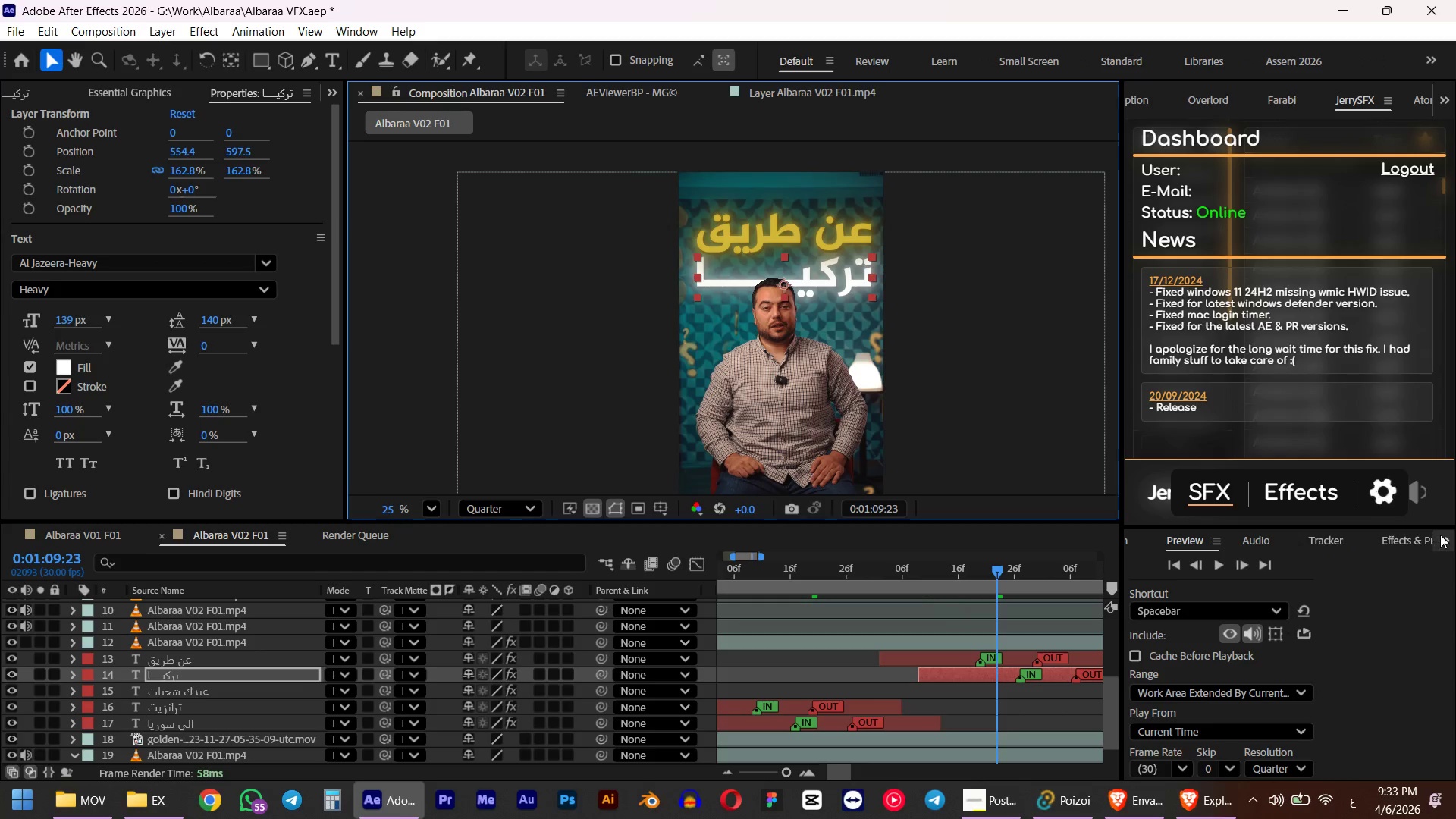 
left_click([1446, 535])
 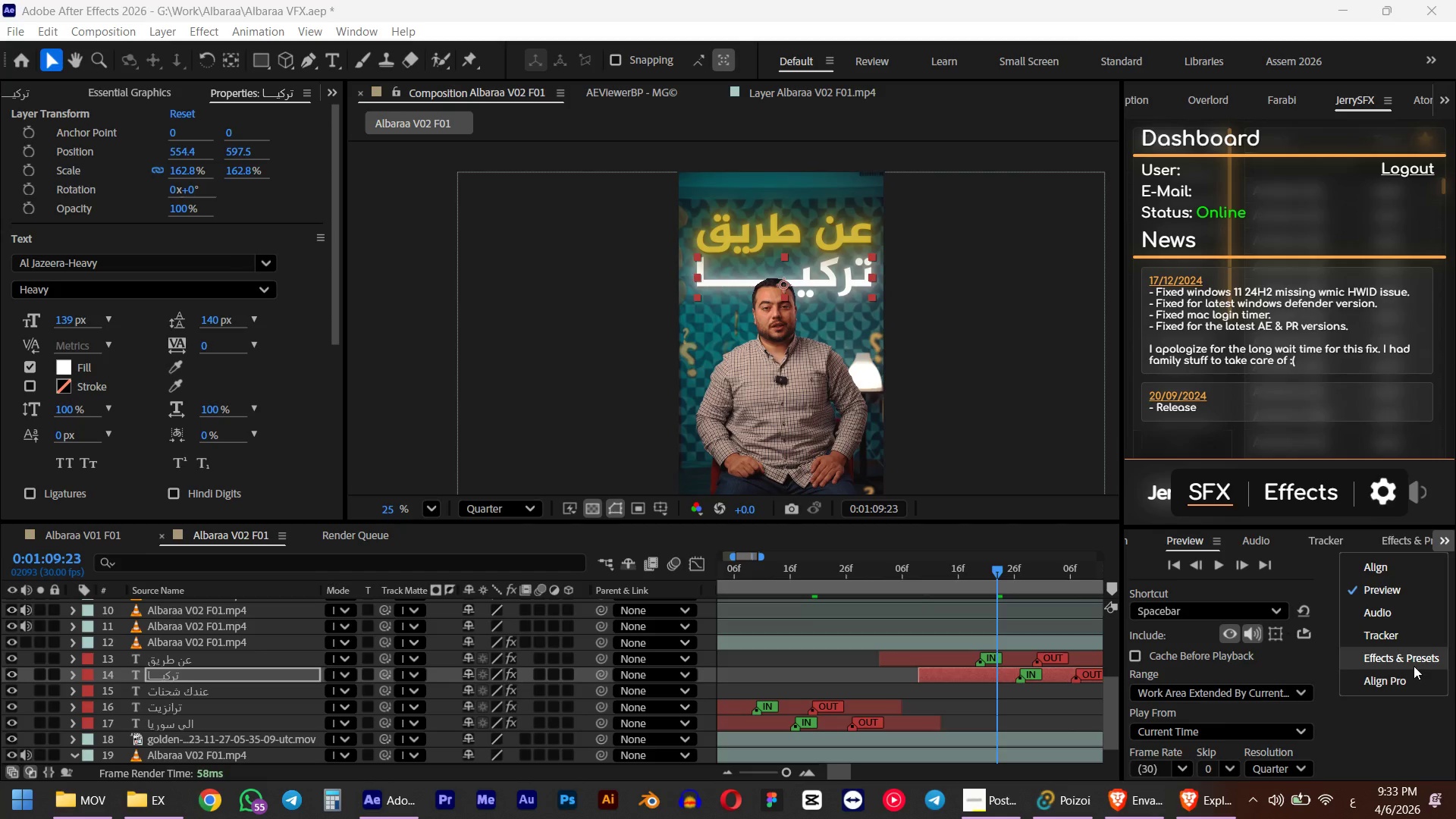 
left_click([1396, 682])
 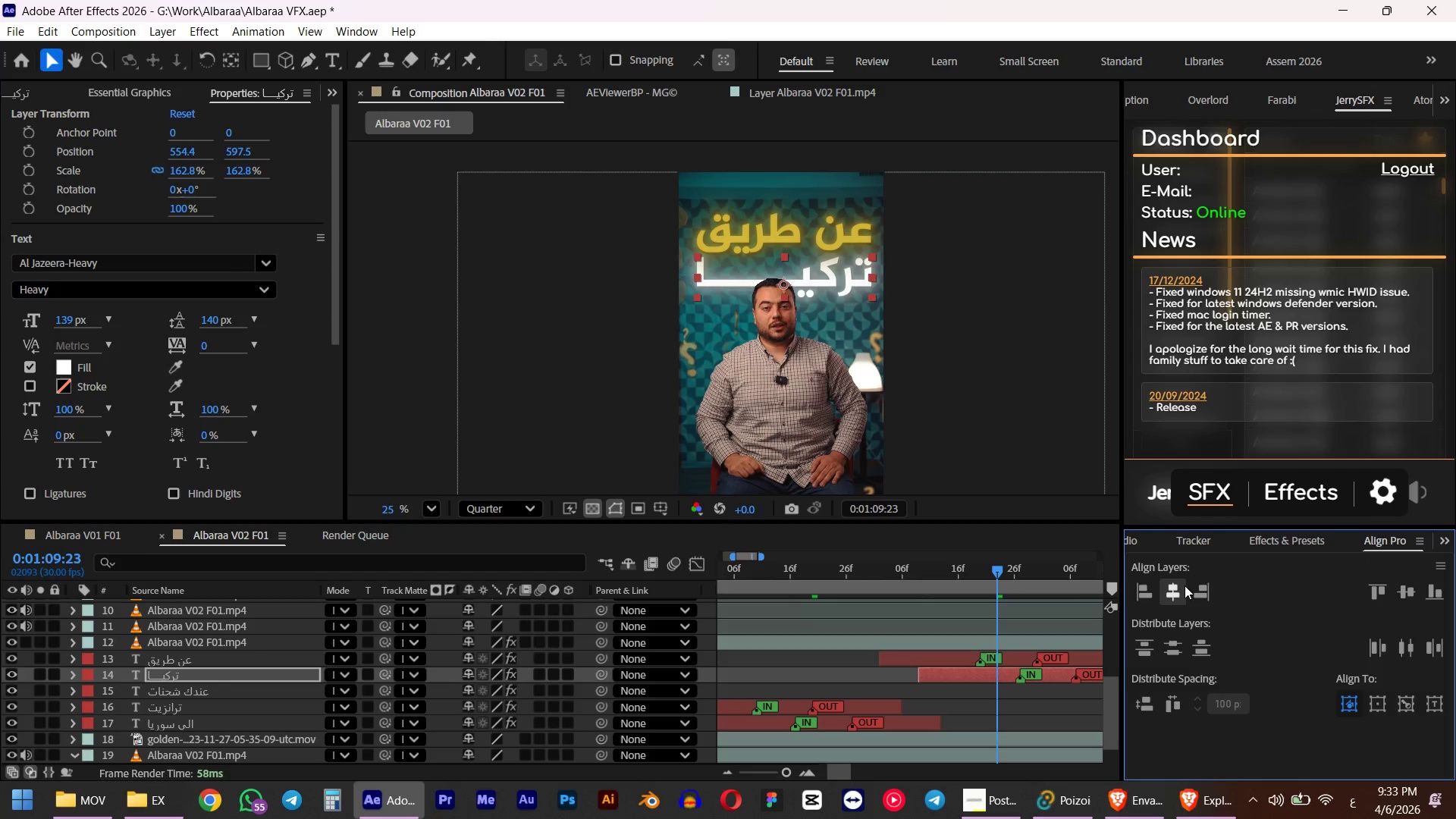 
left_click([1178, 586])
 